 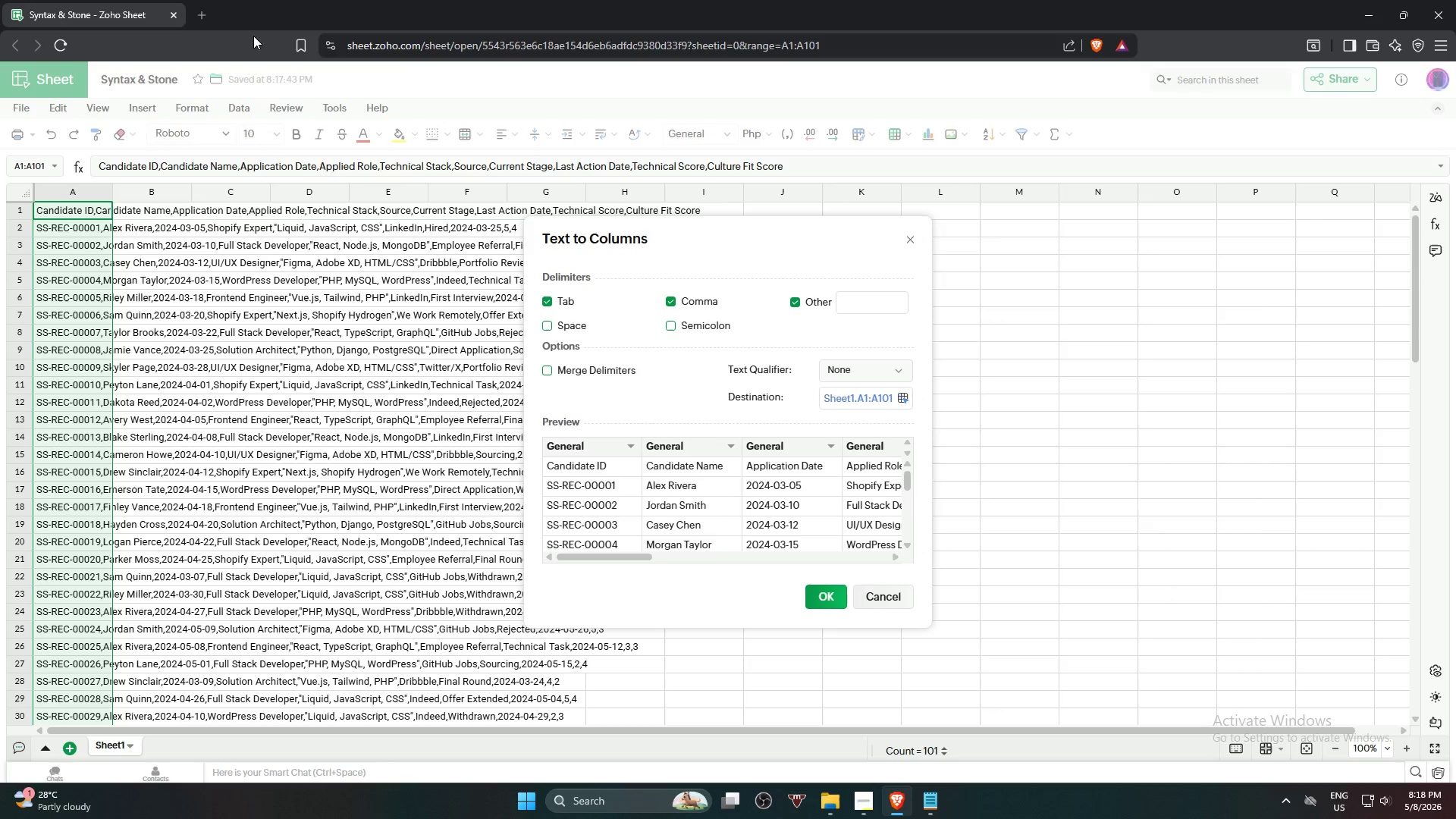 
left_click([202, 19])
 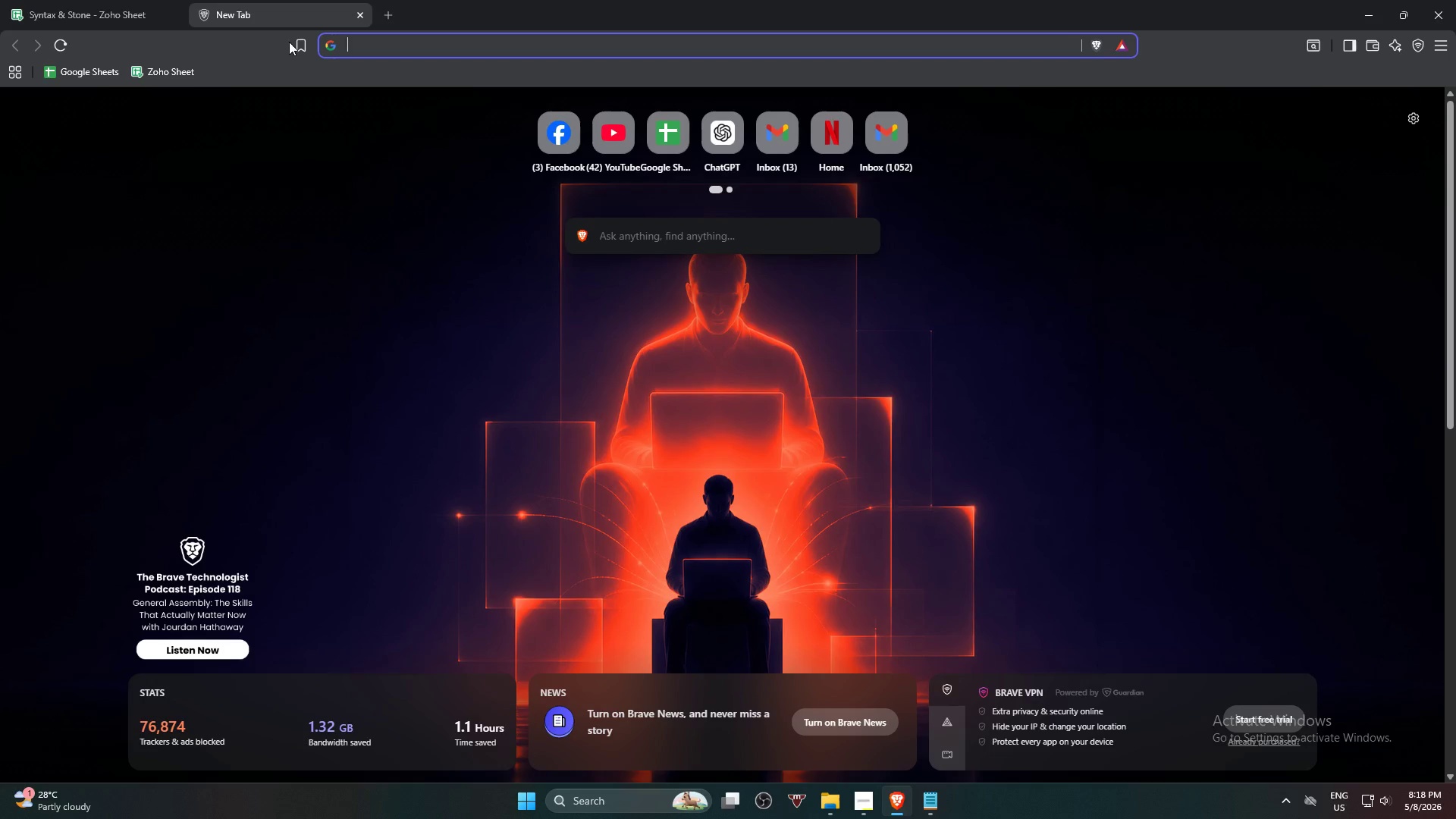 
type(google )
 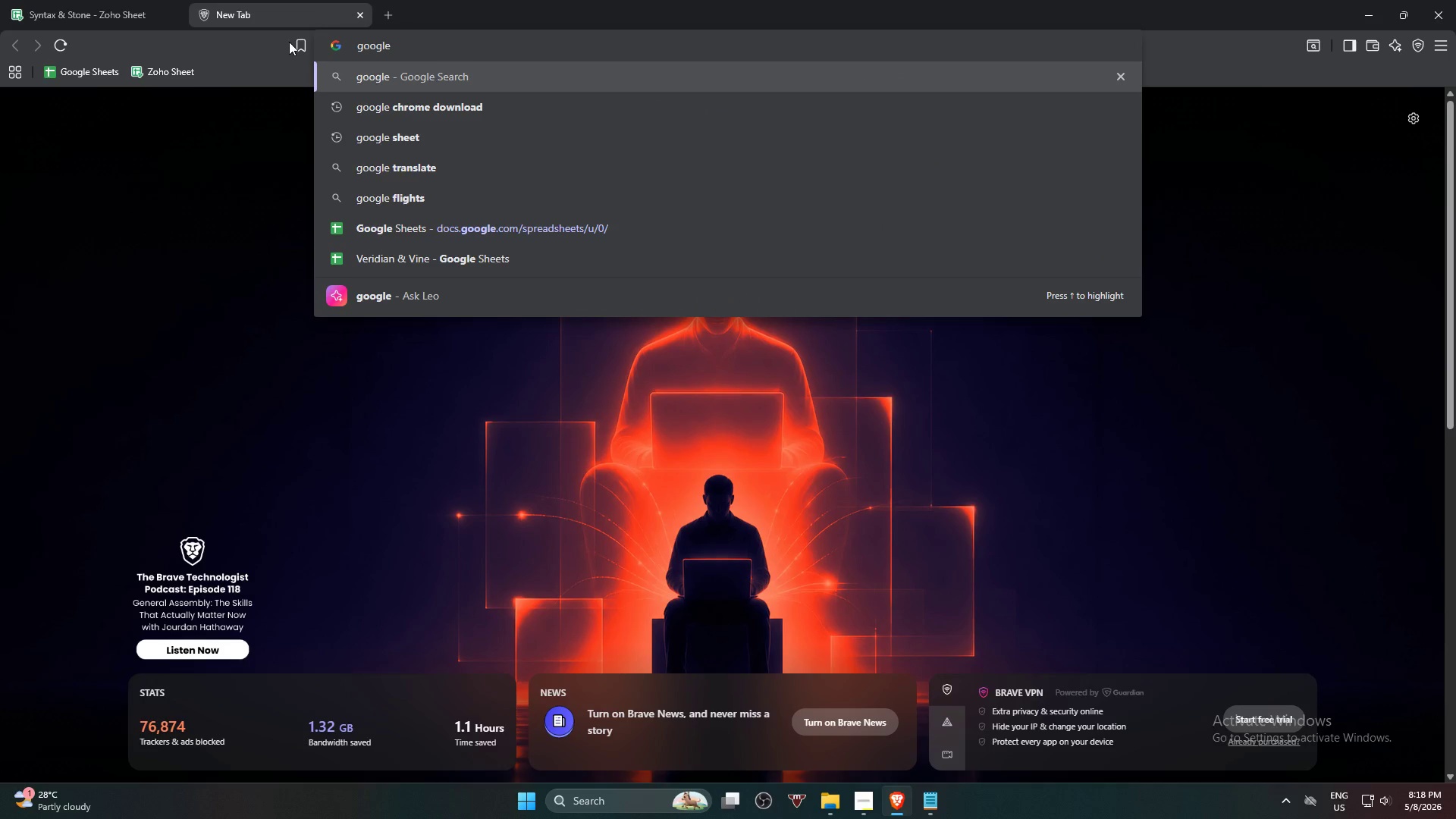 
key(ArrowDown)
 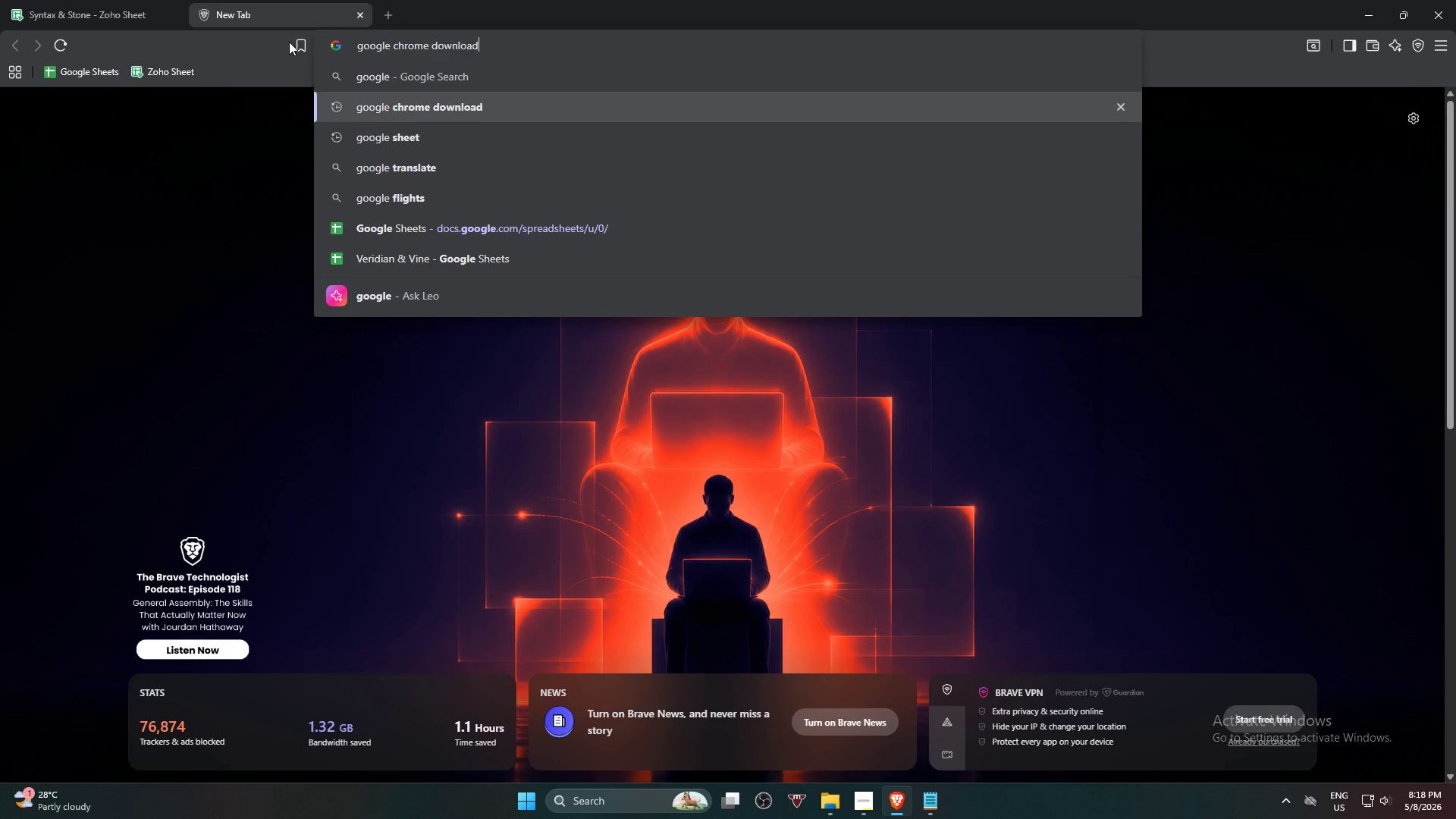 
key(ArrowDown)
 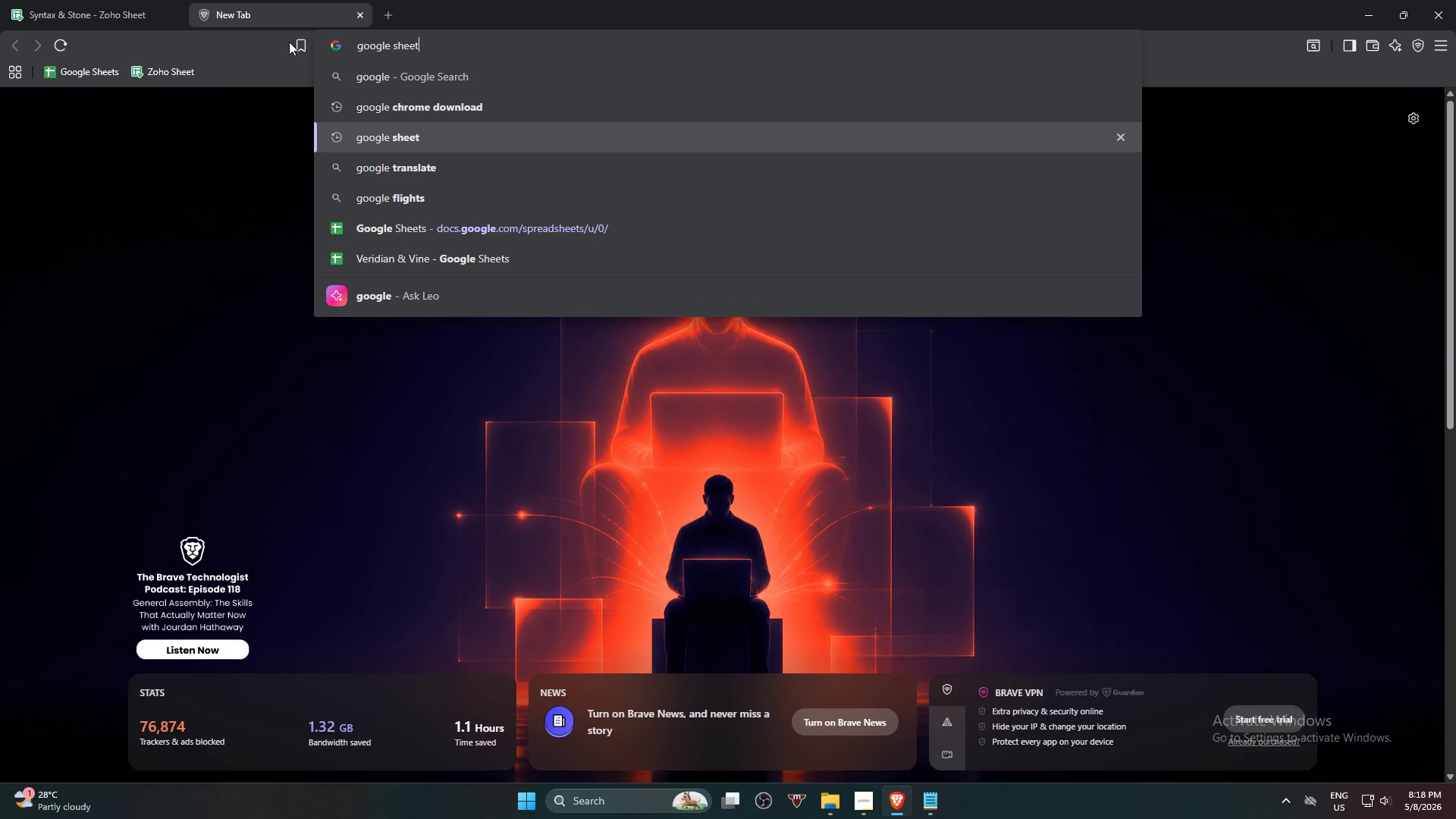 
key(Enter)
 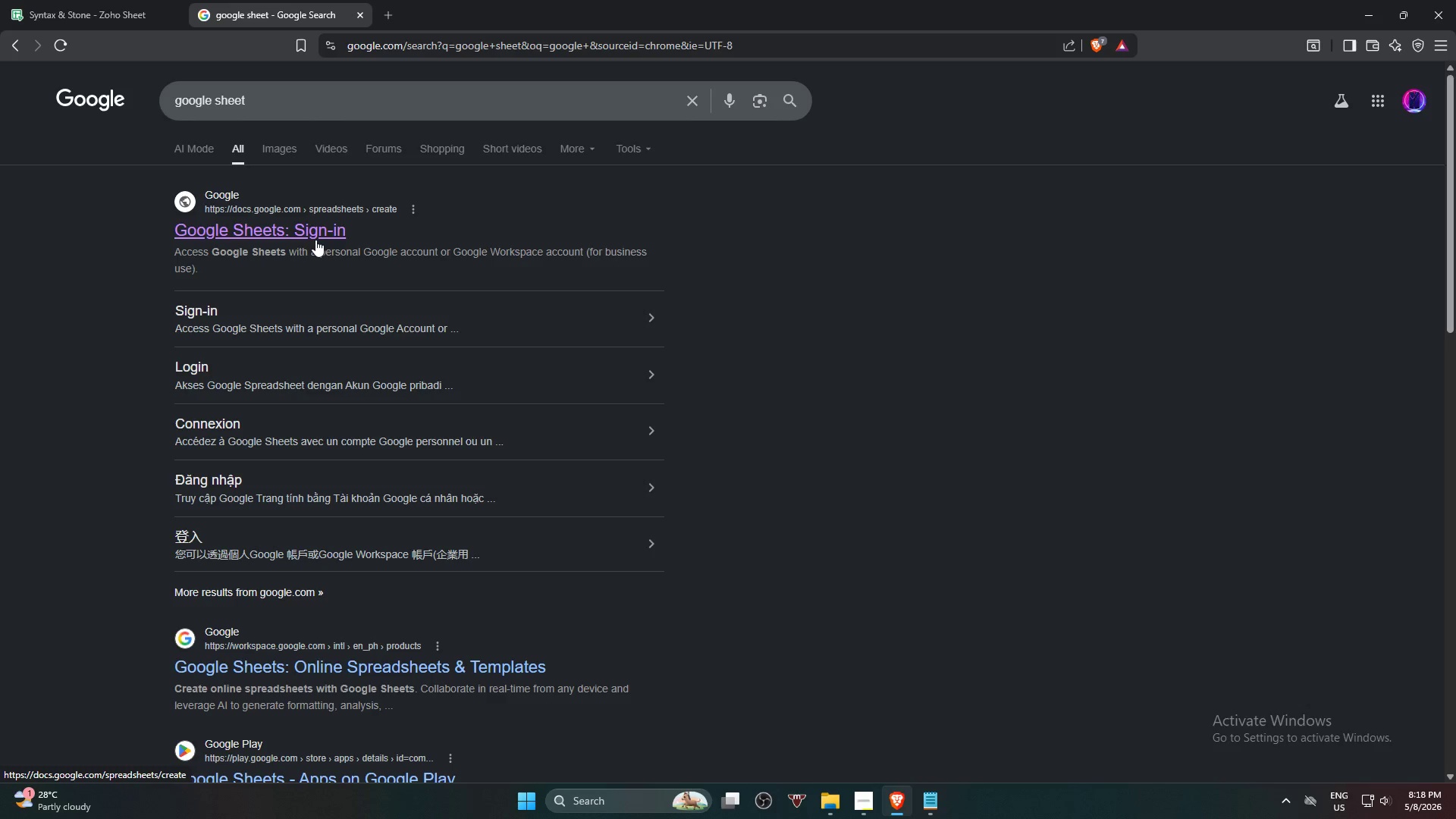 
wait(5.53)
 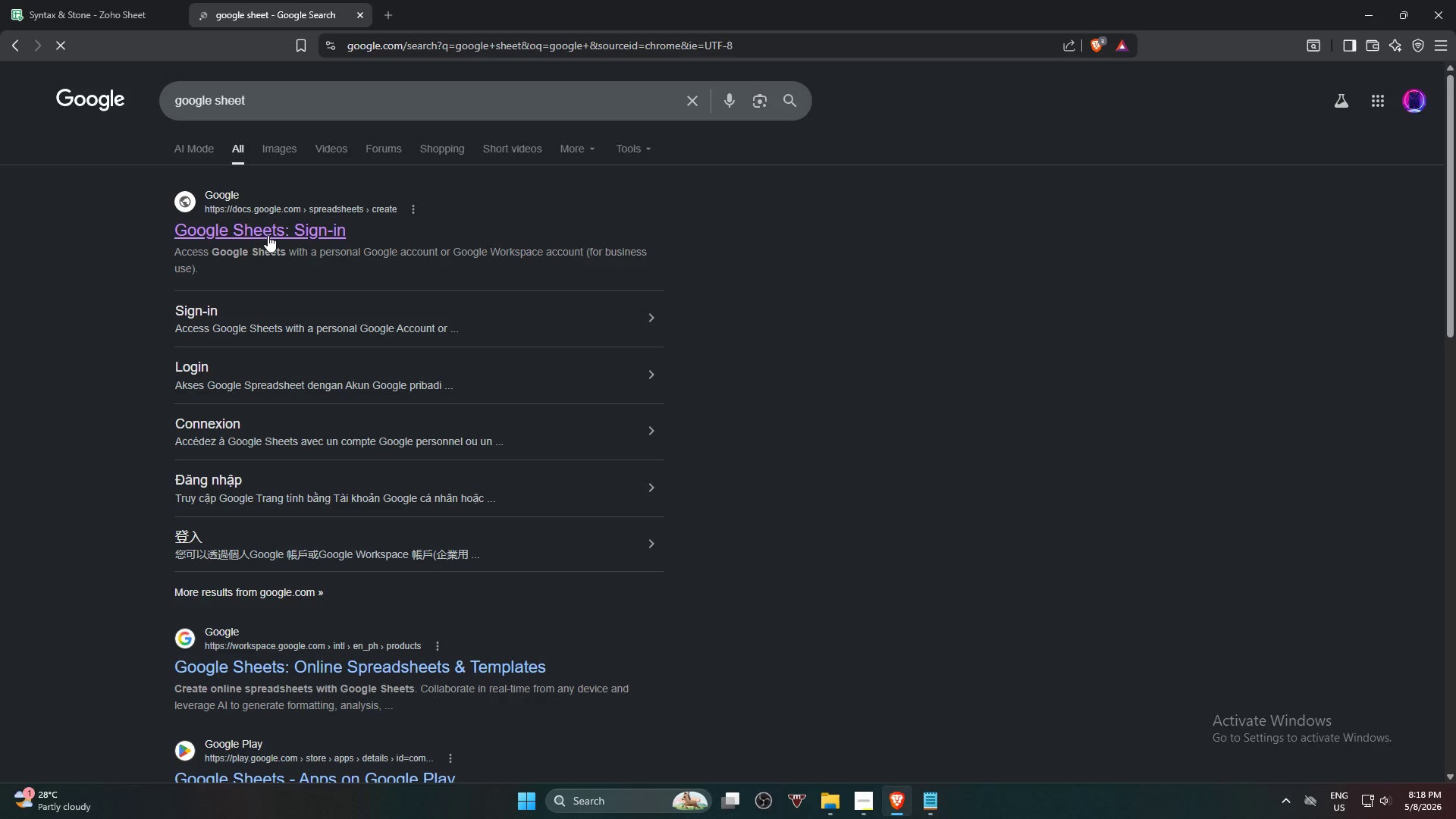 
left_click([315, 240])
 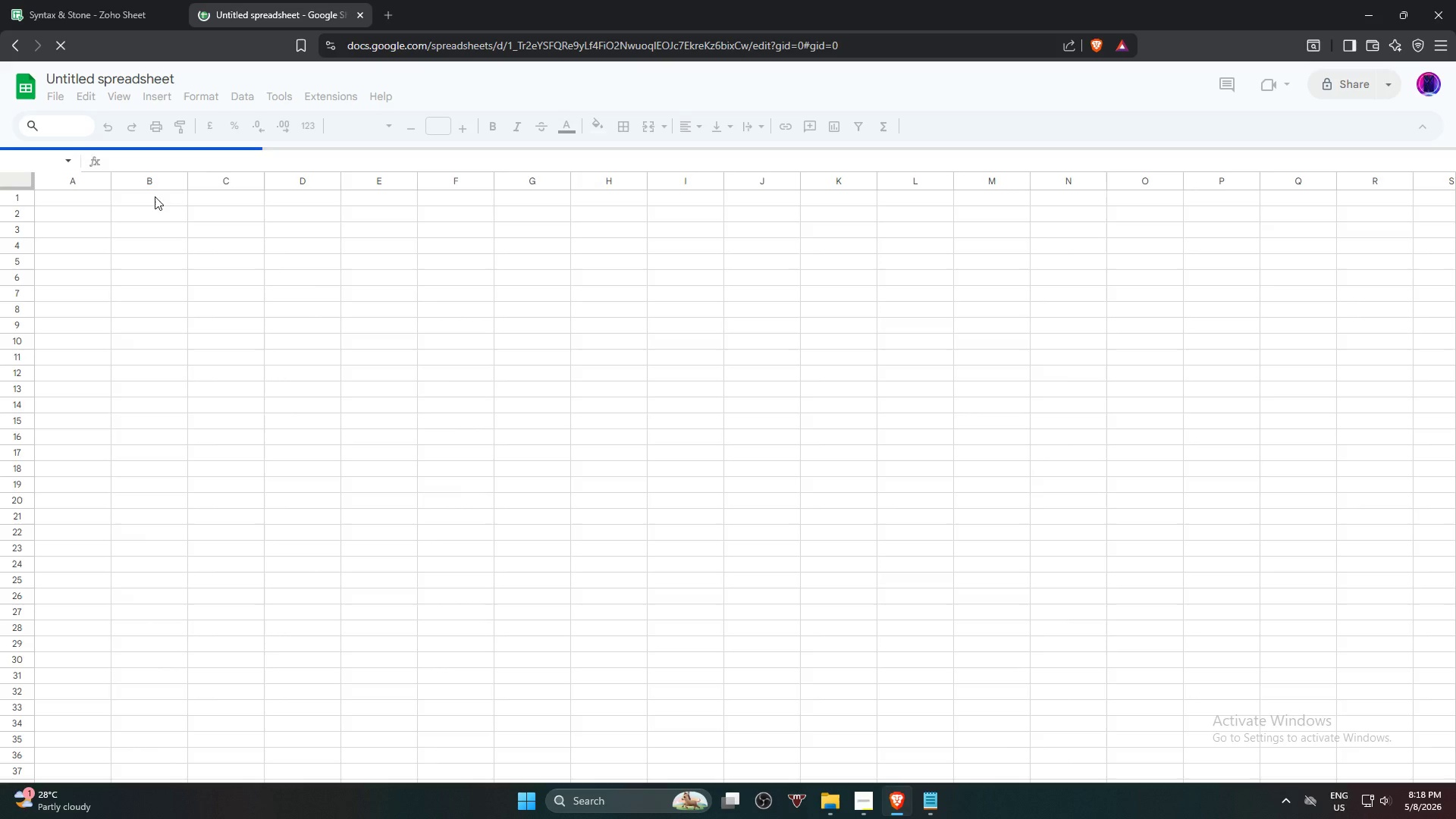 
left_click([71, 196])
 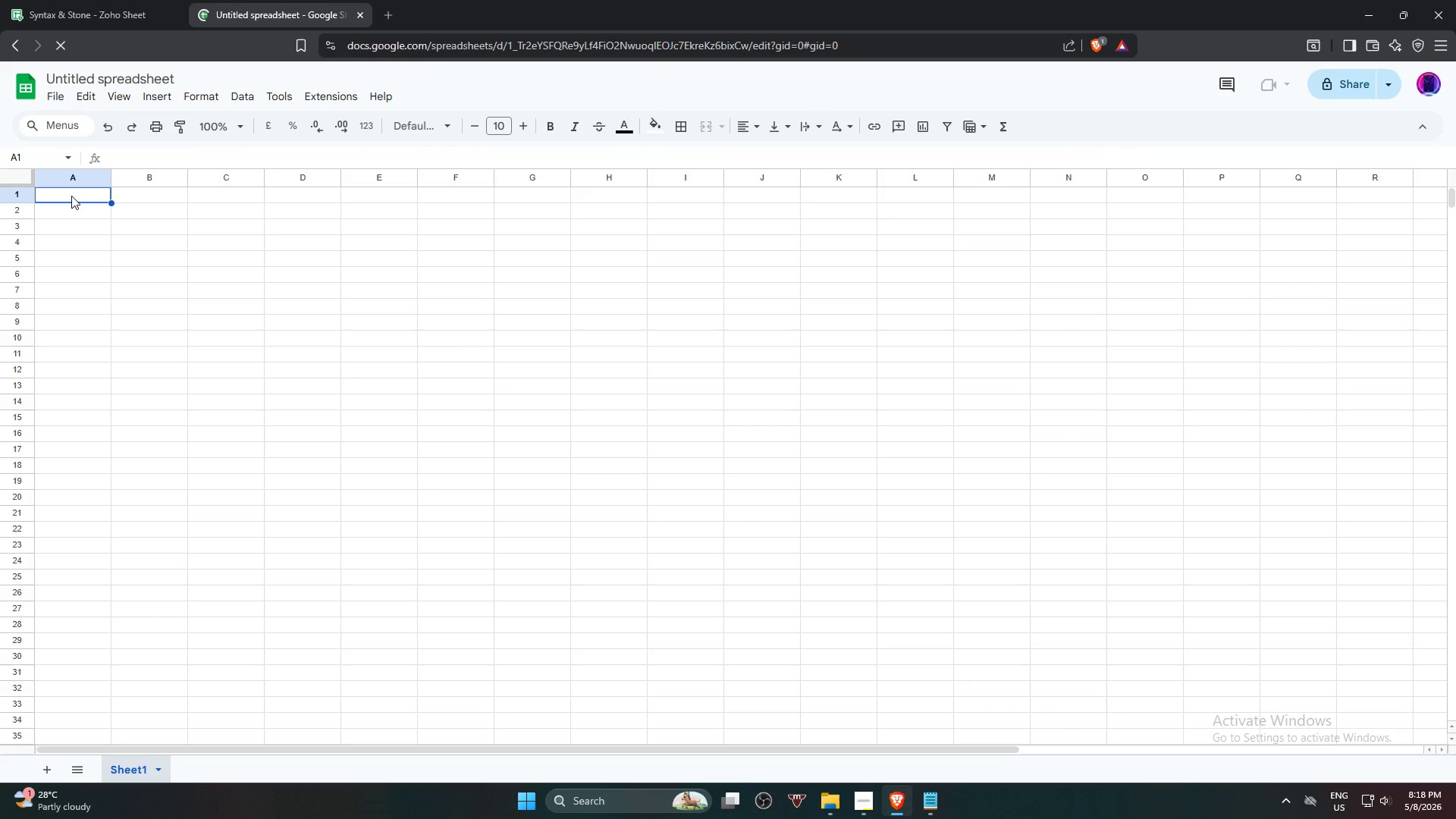 
key(Control+V)
 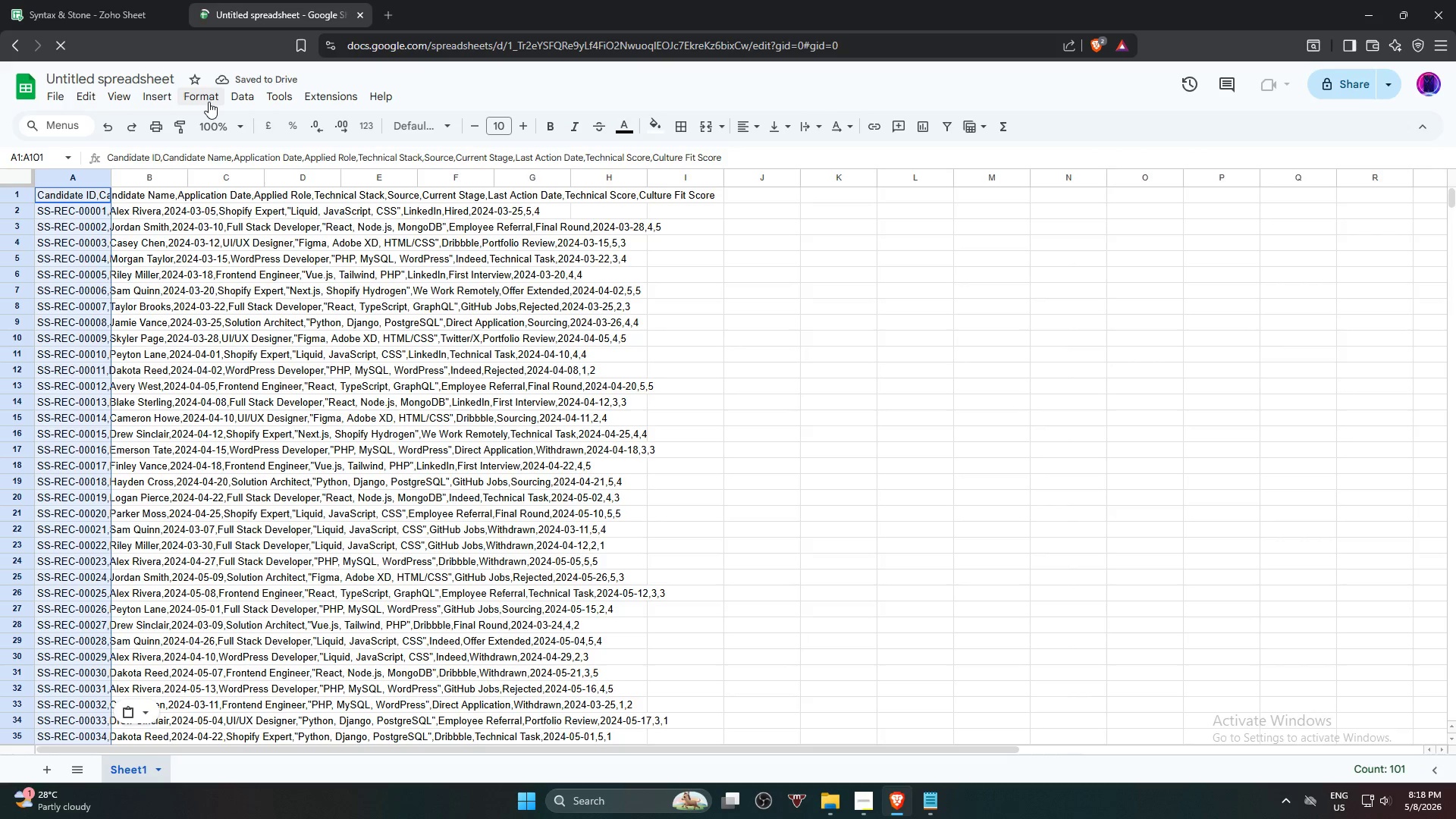 
left_click([209, 101])
 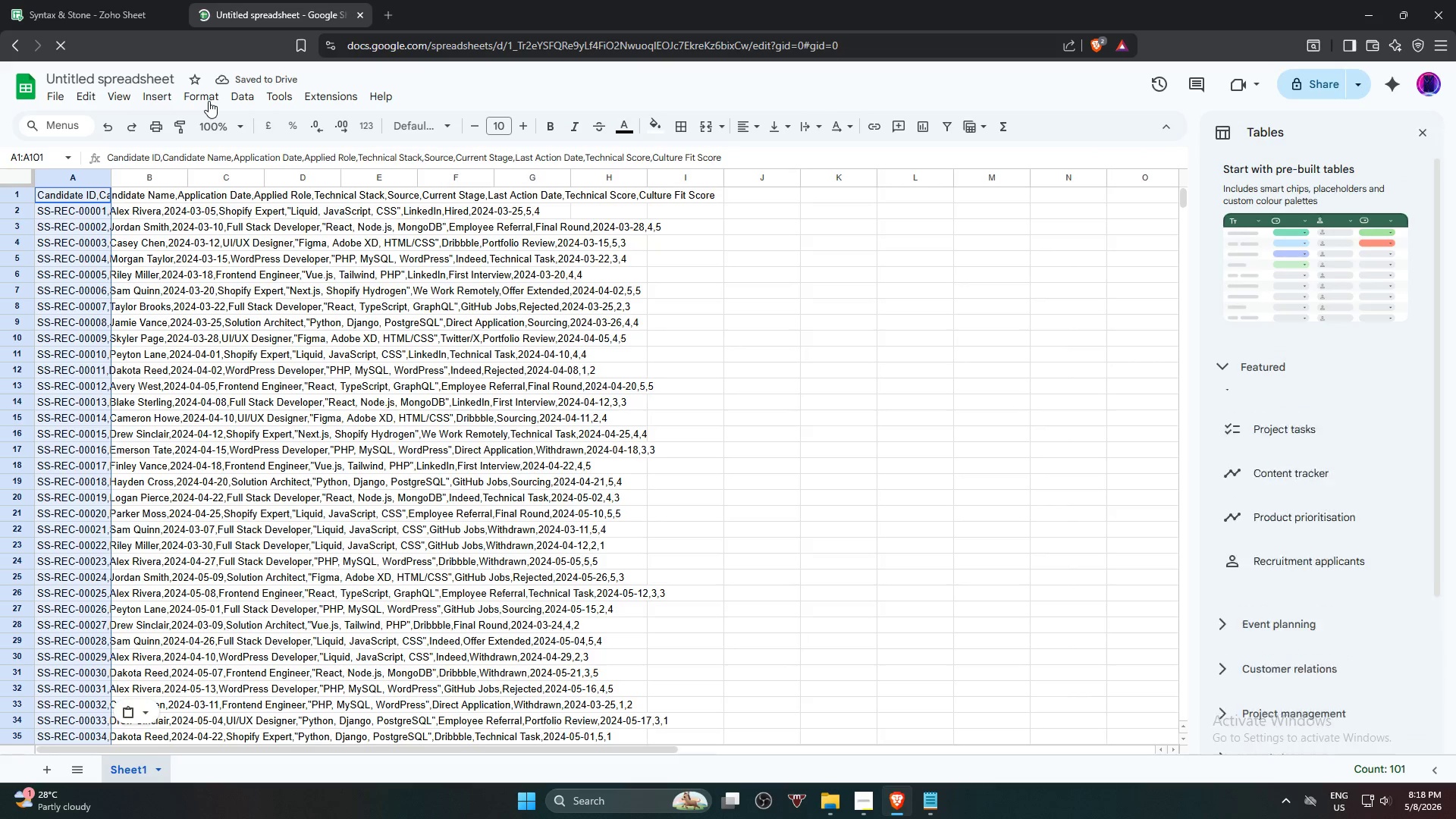 
left_click([209, 101])
 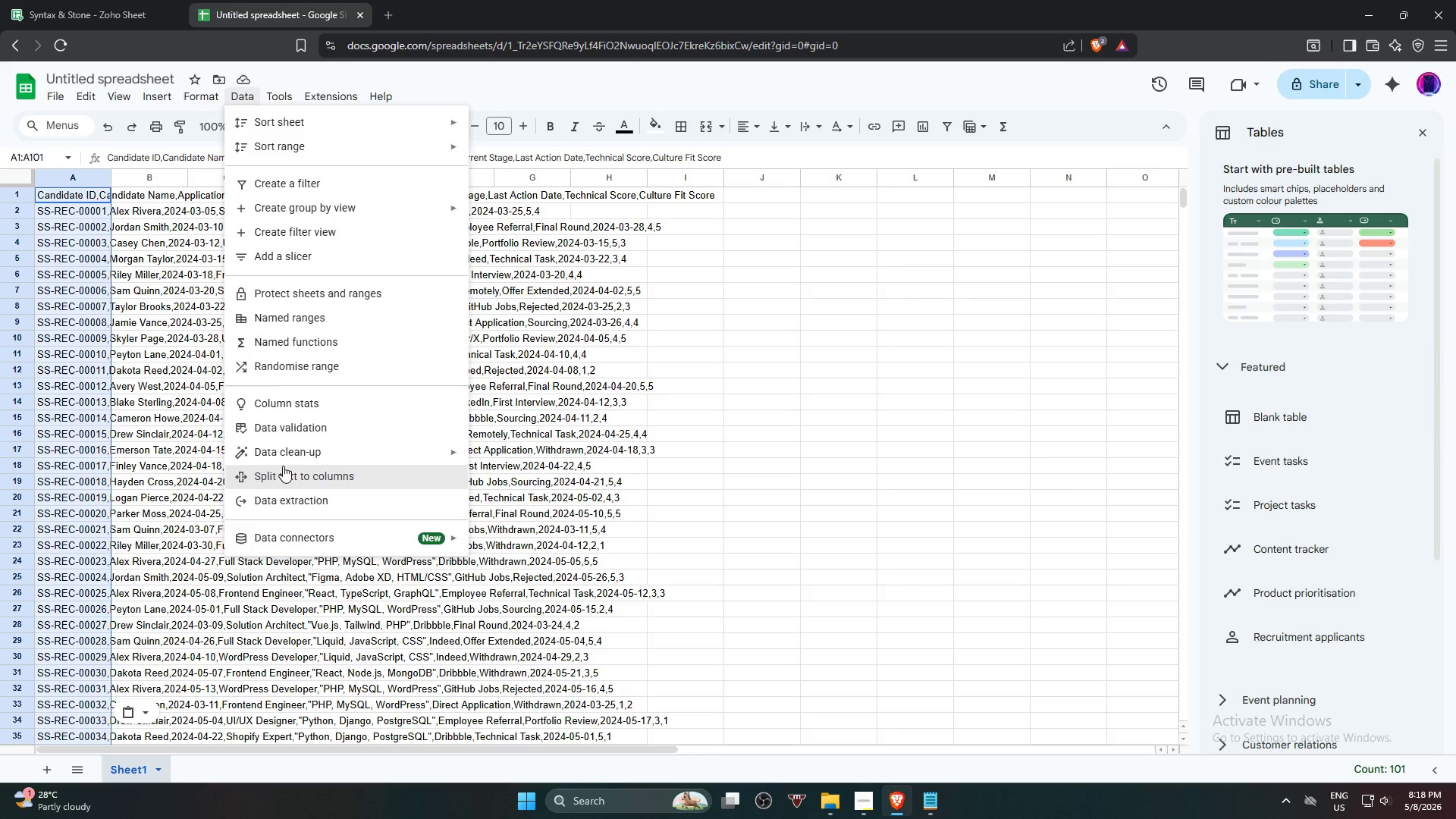 
left_click([954, 467])
 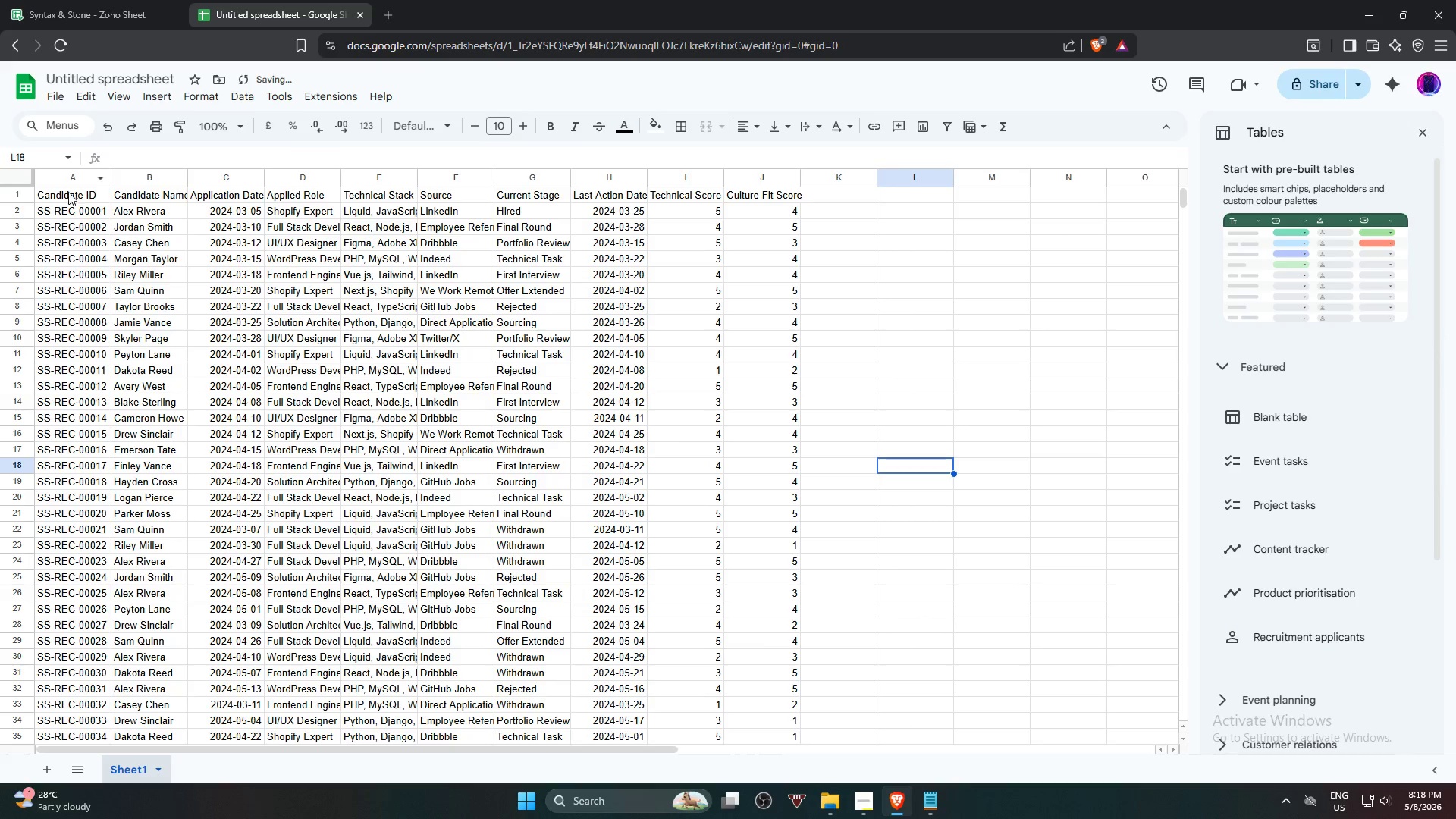 
left_click([73, 192])
 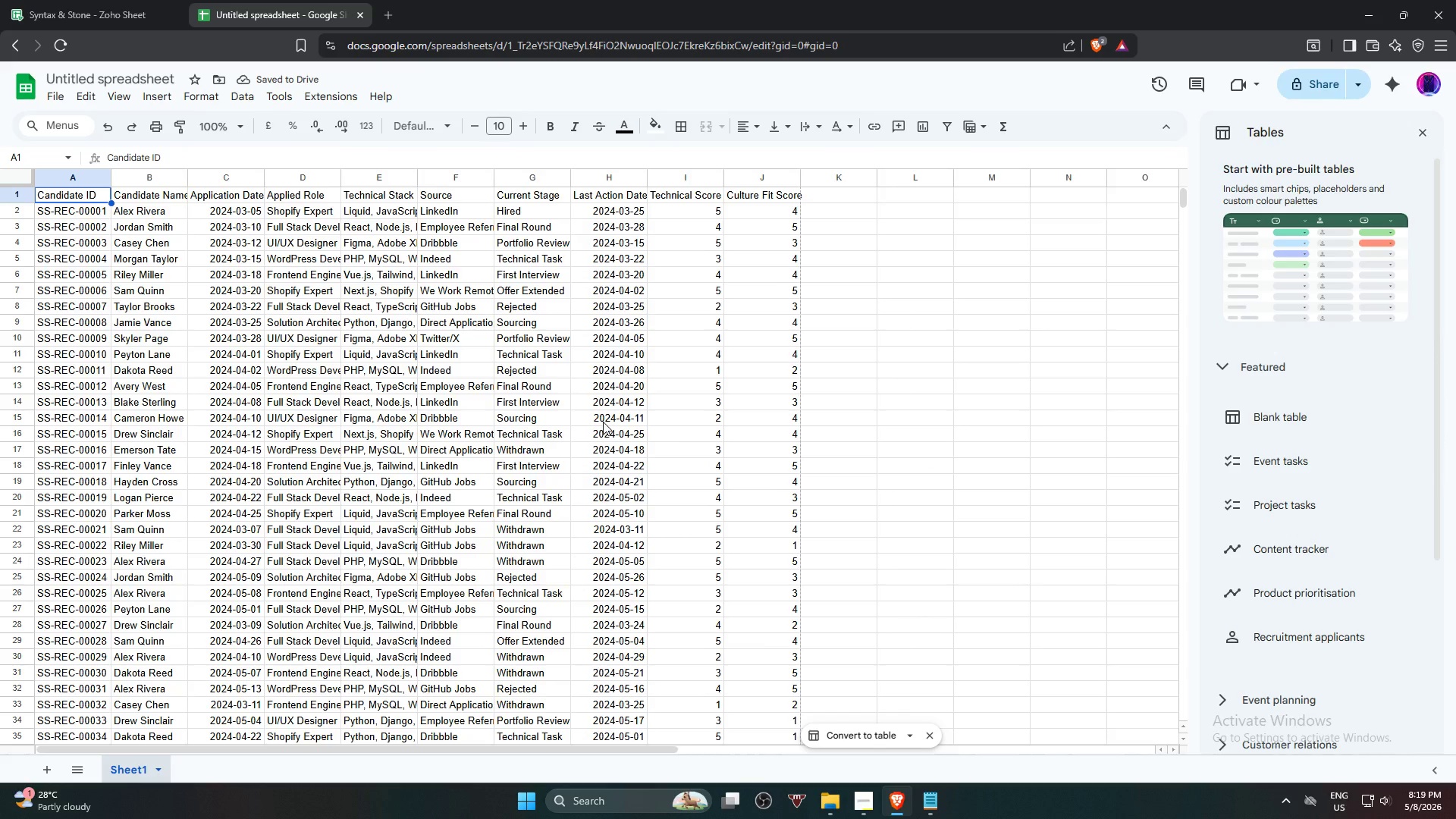 
hold_key(key=ShiftLeft, duration=0.44)
 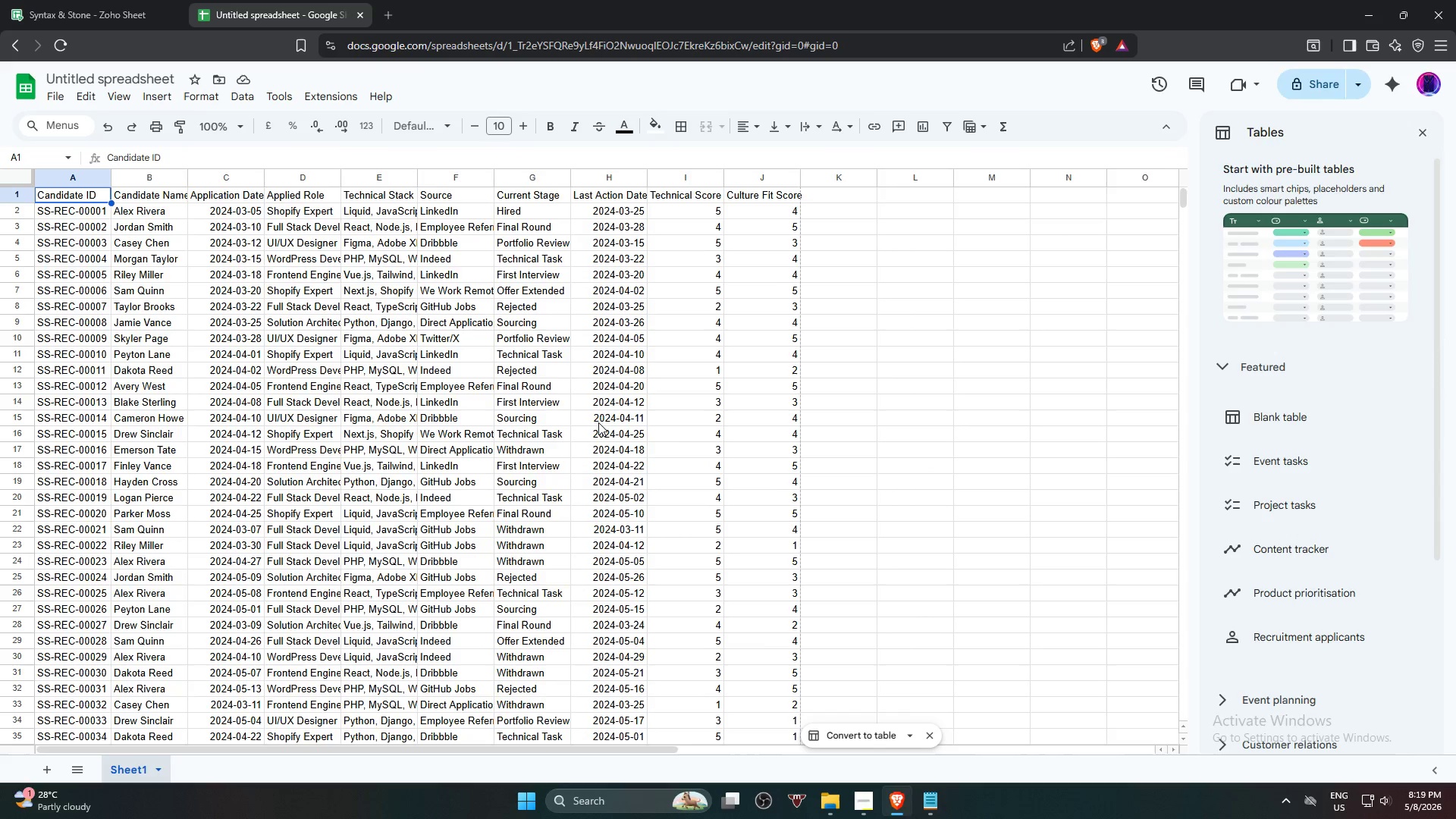 
key(Control+A)
 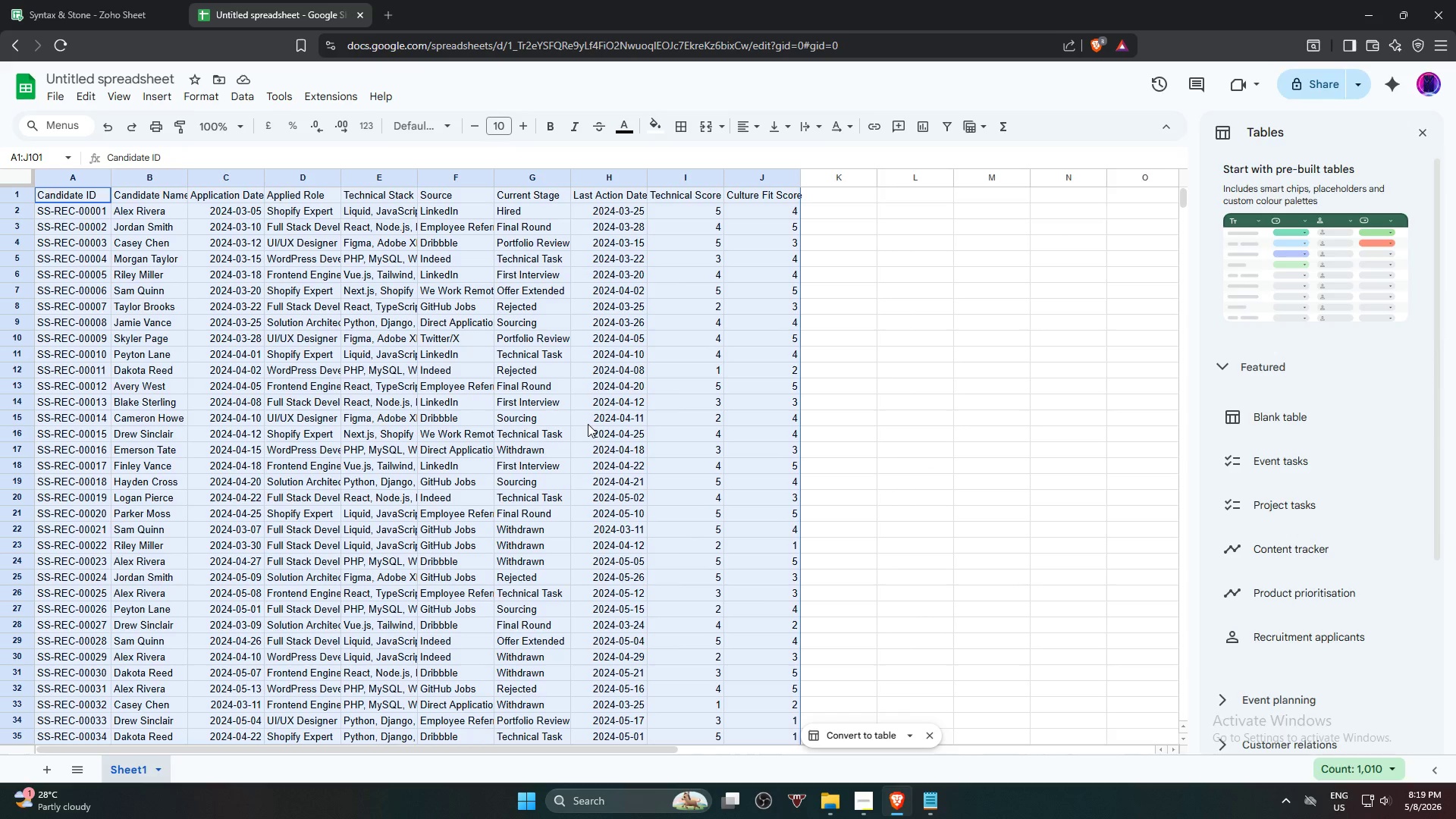 
key(Control+C)
 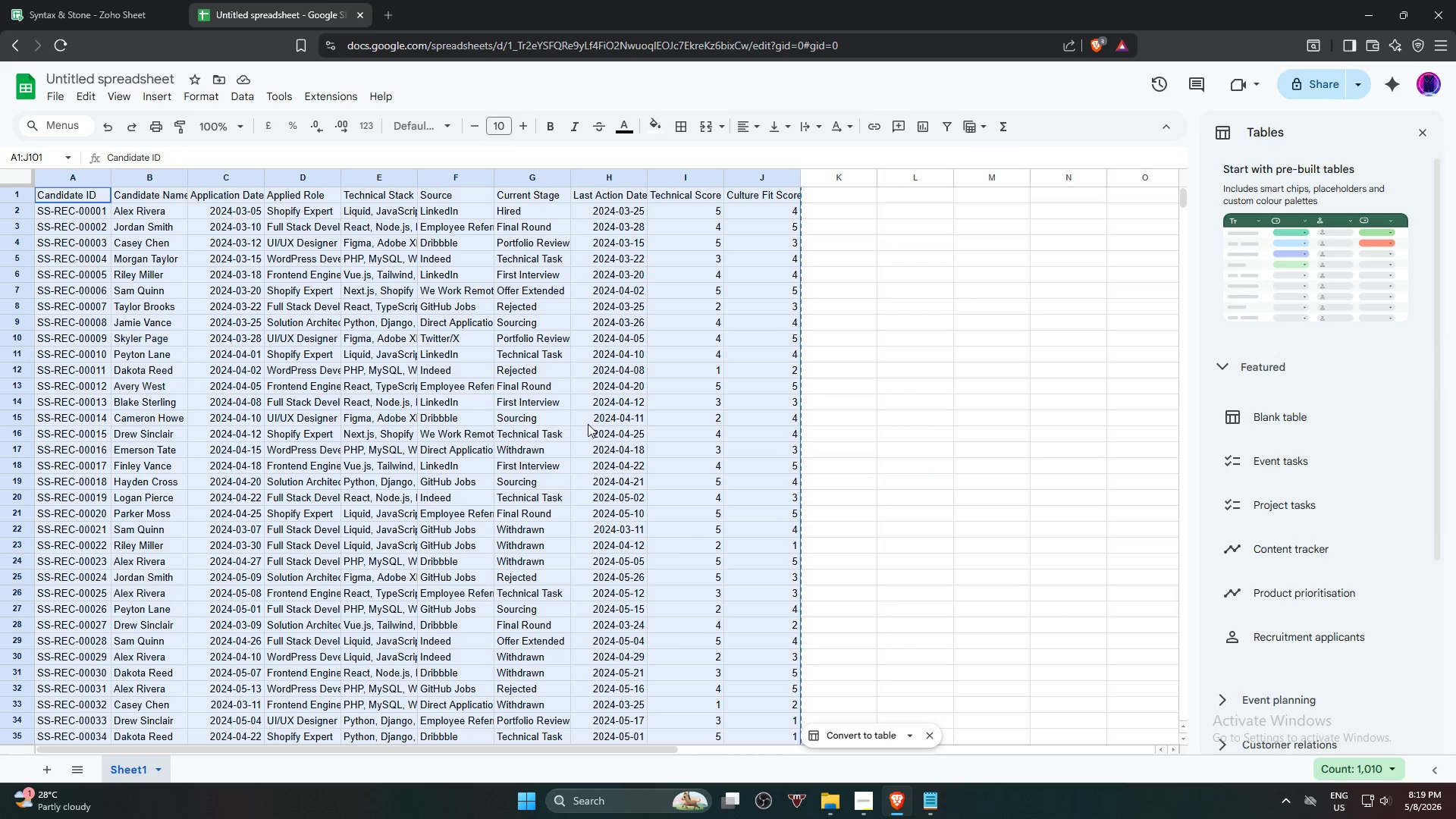 
key(Control+C)
 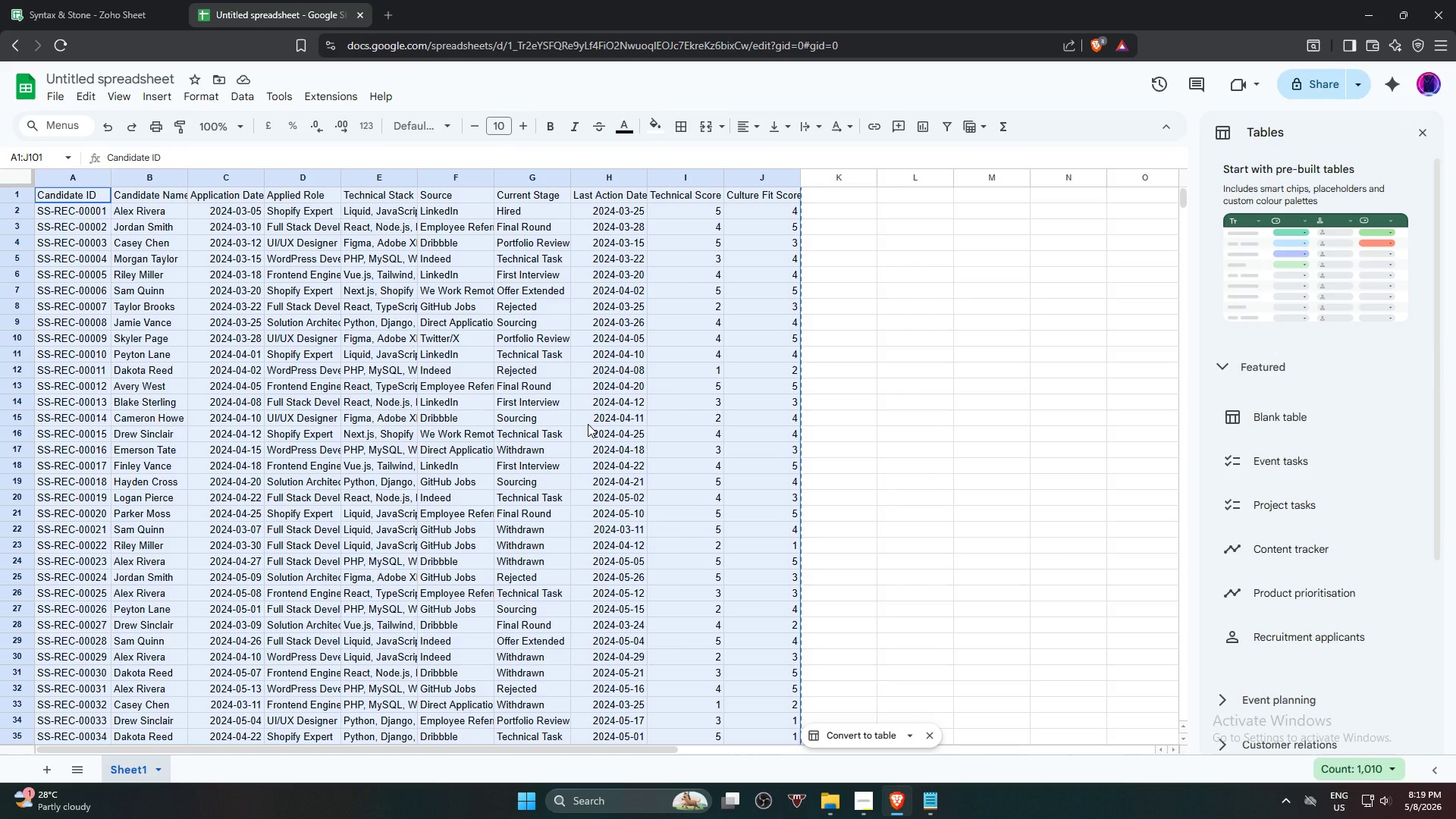 
key(Control+C)
 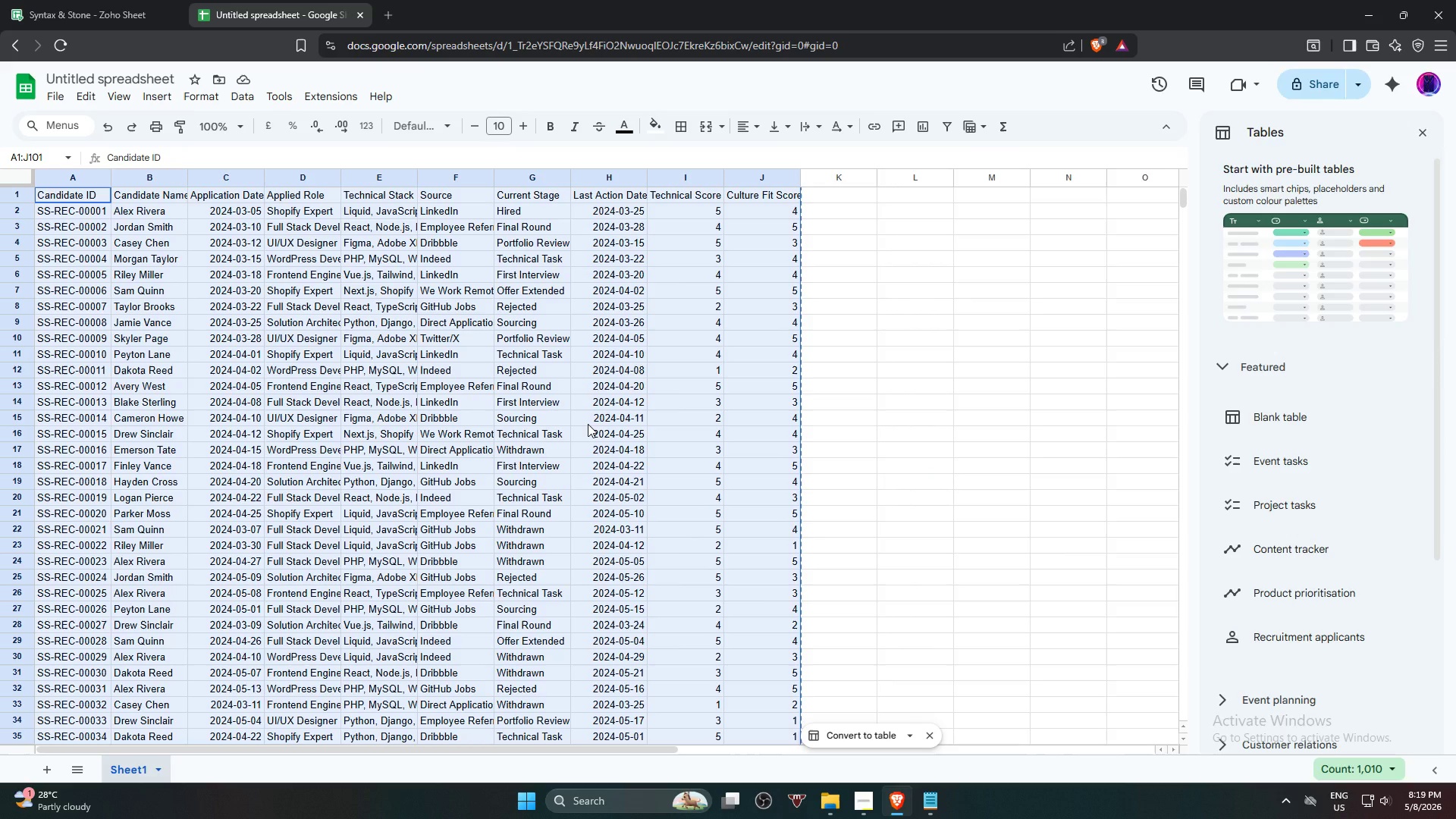 
key(Control+C)
 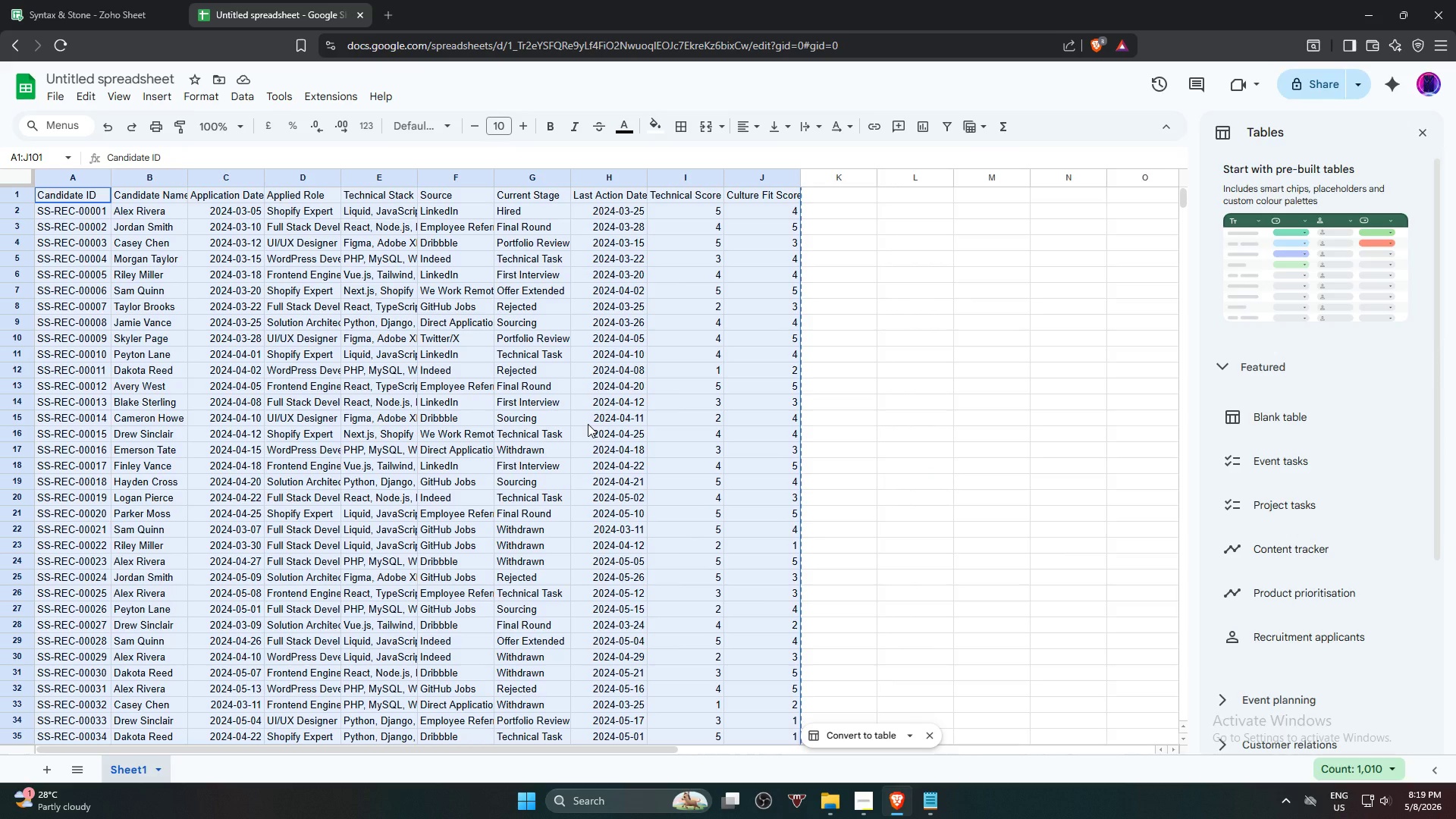 
key(Control+C)
 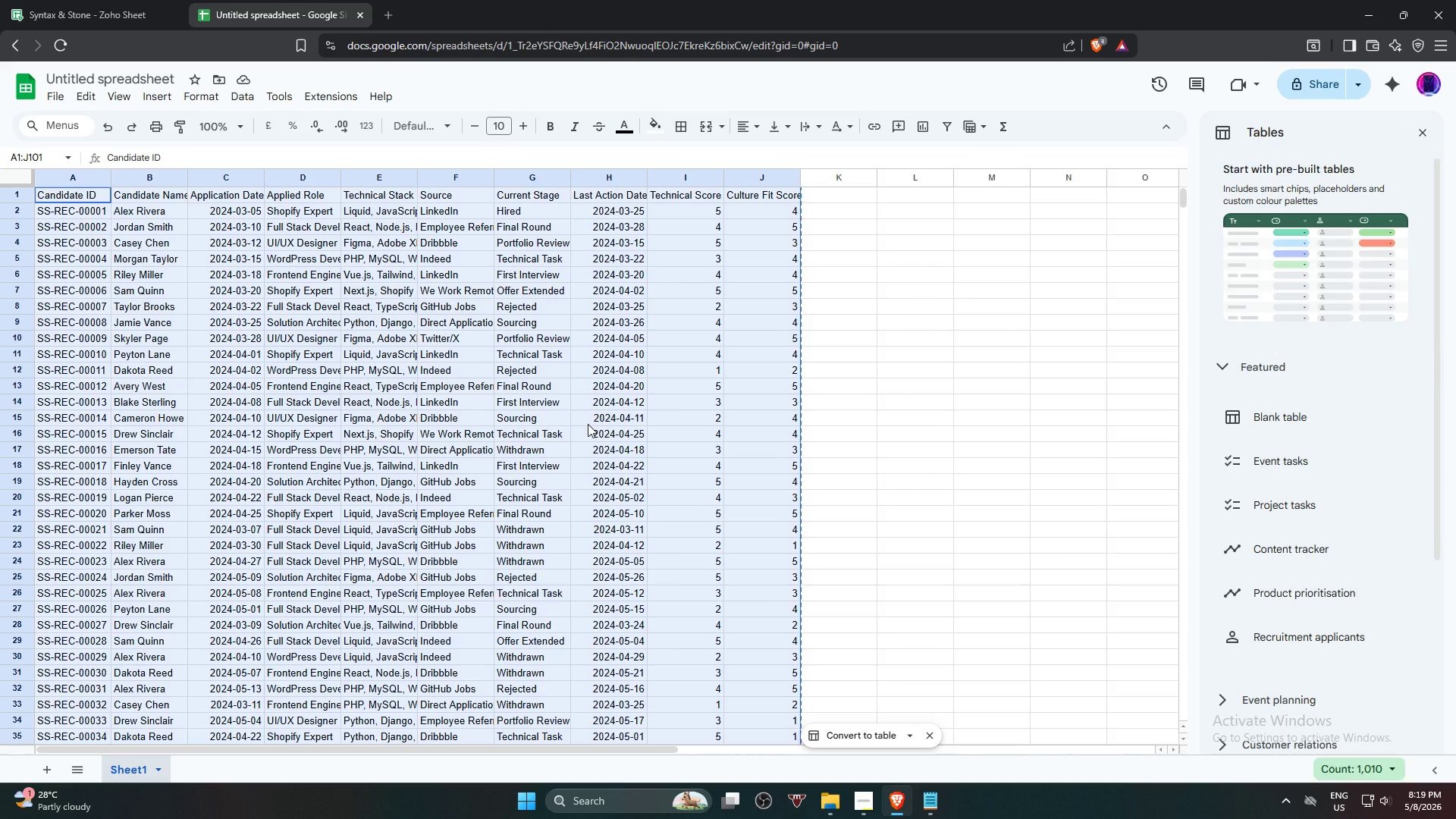 
key(Control+C)
 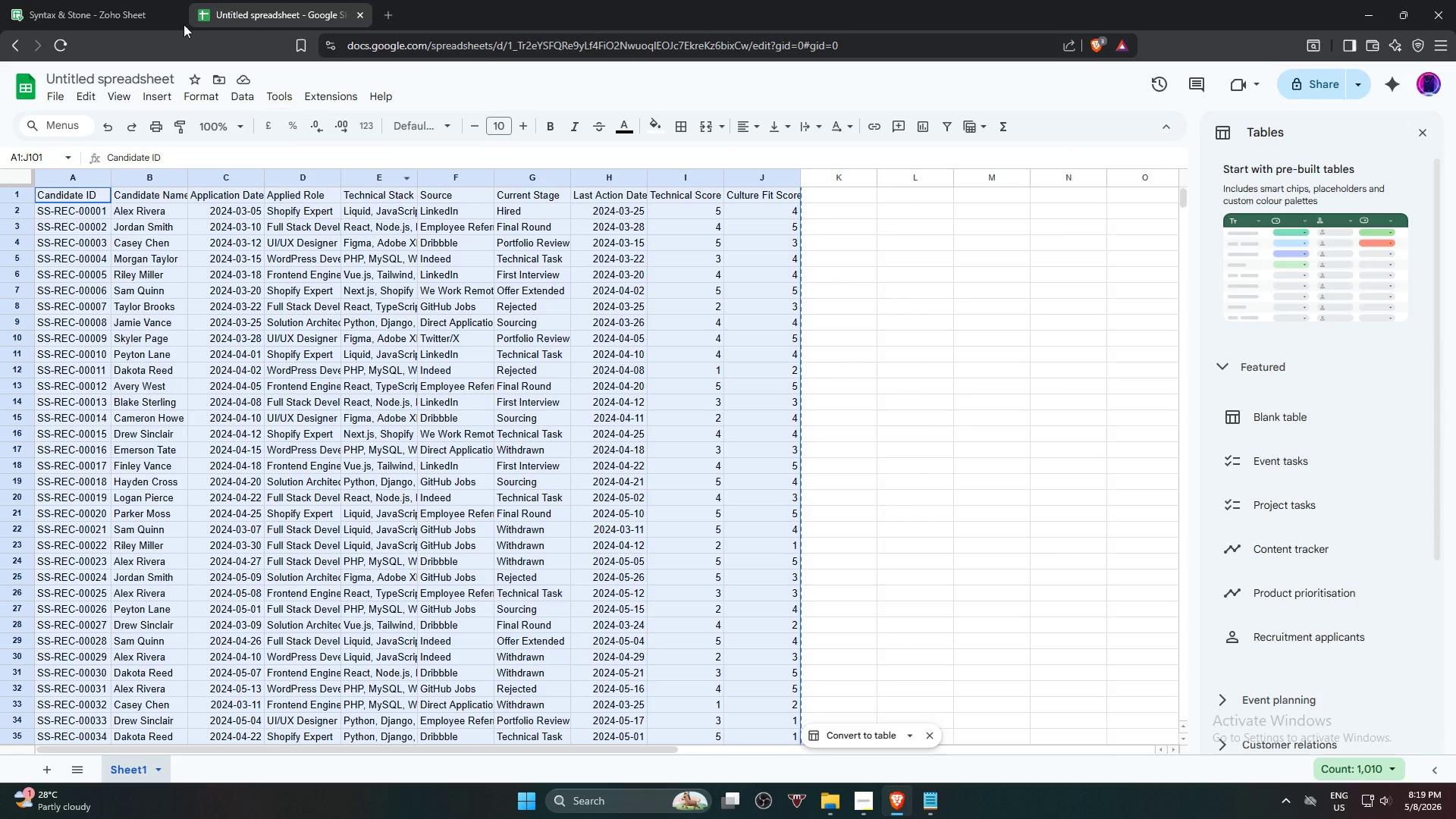 
left_click([115, 0])
 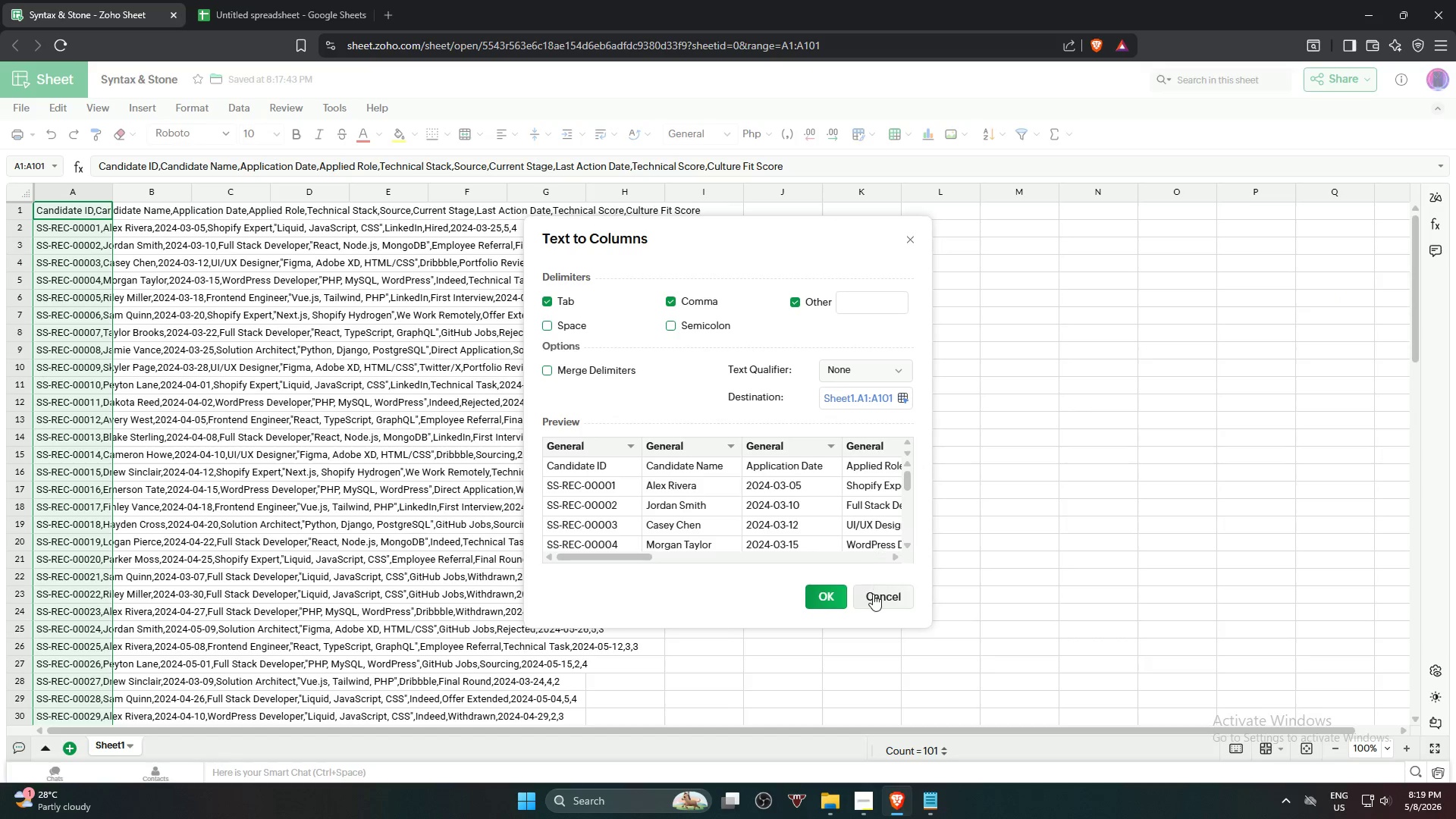 
left_click([874, 597])
 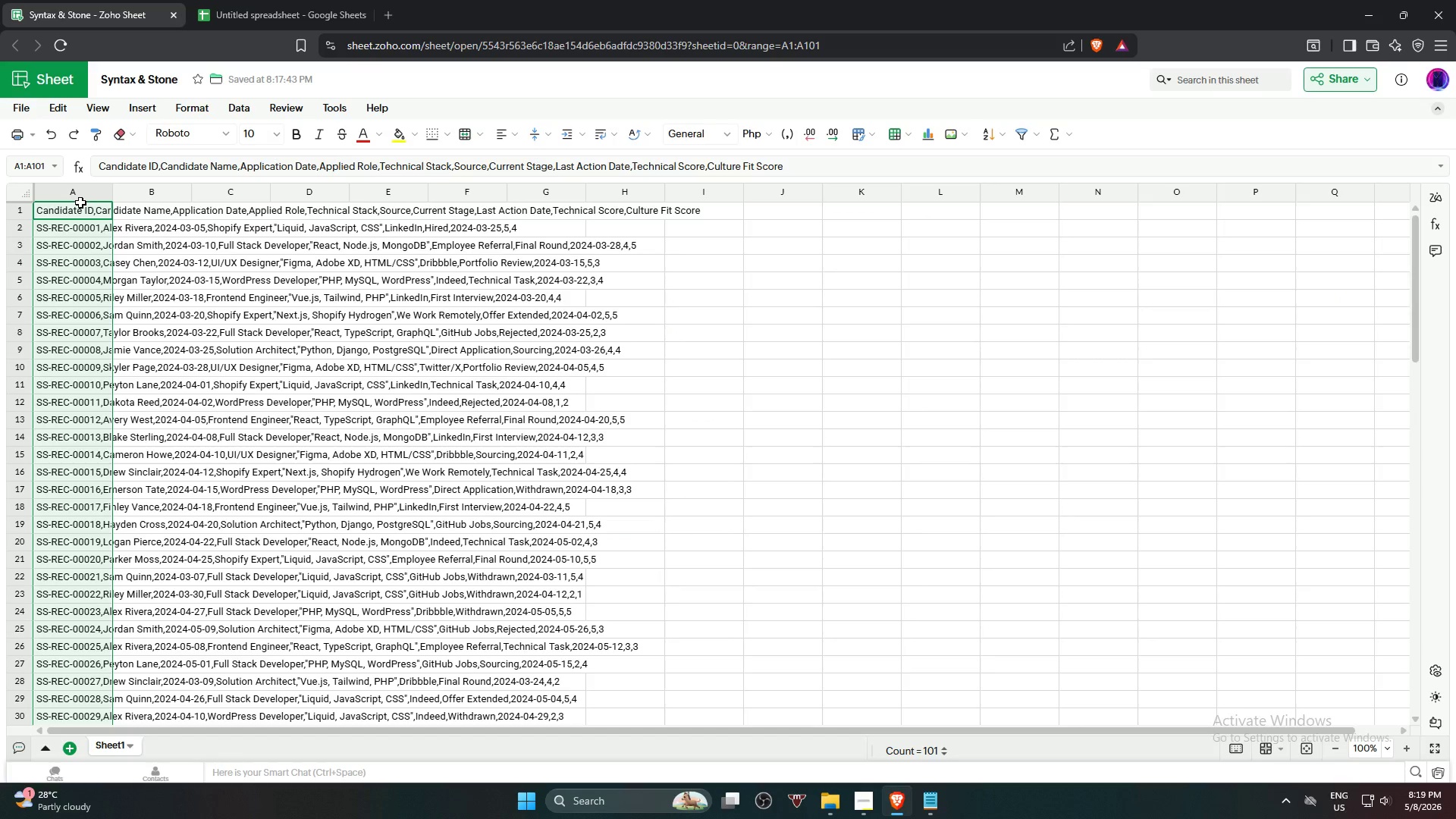 
key(Delete)
 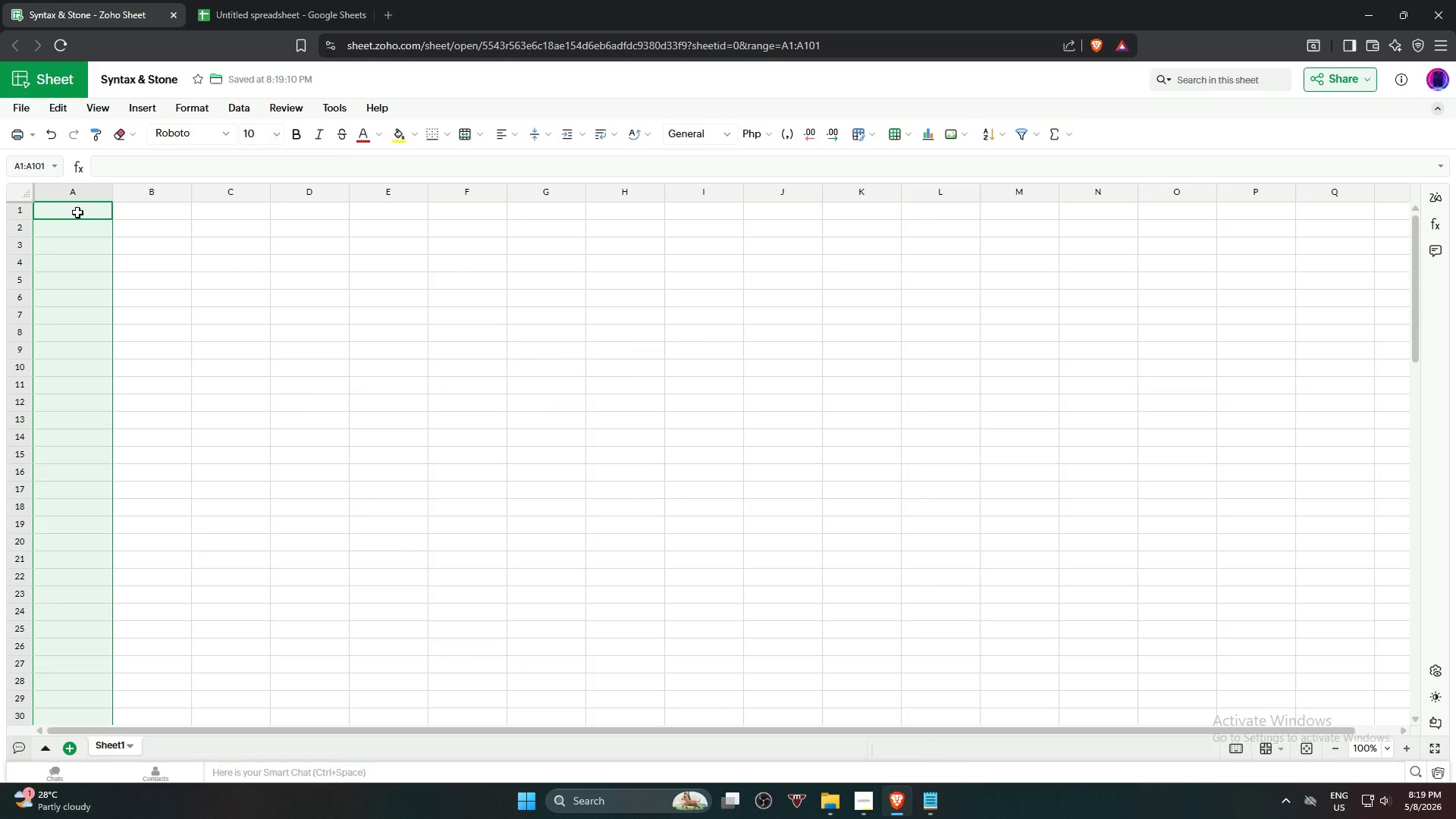 
key(Control+V)
 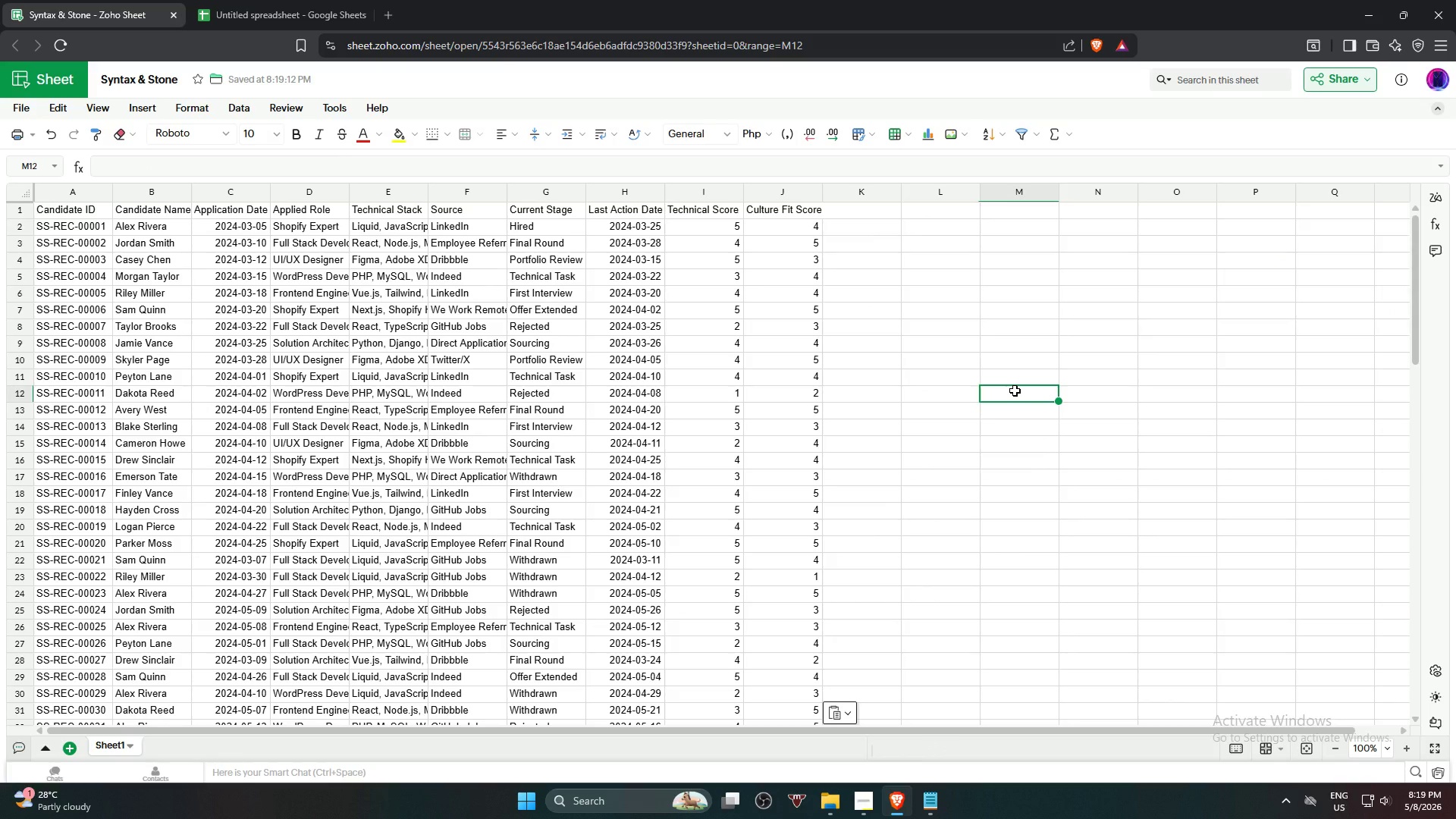 
wait(9.36)
 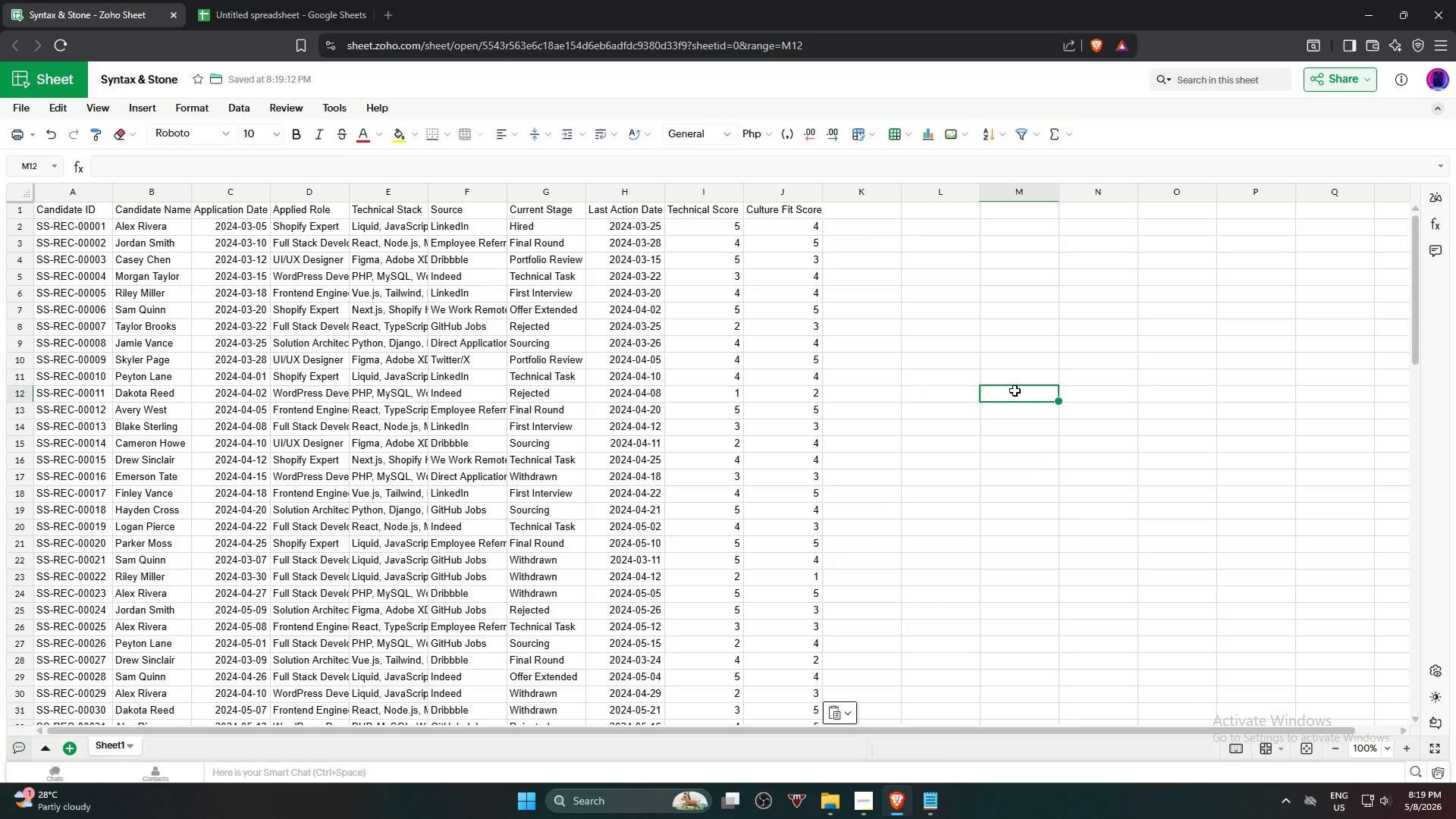 
double_click([350, 192])
 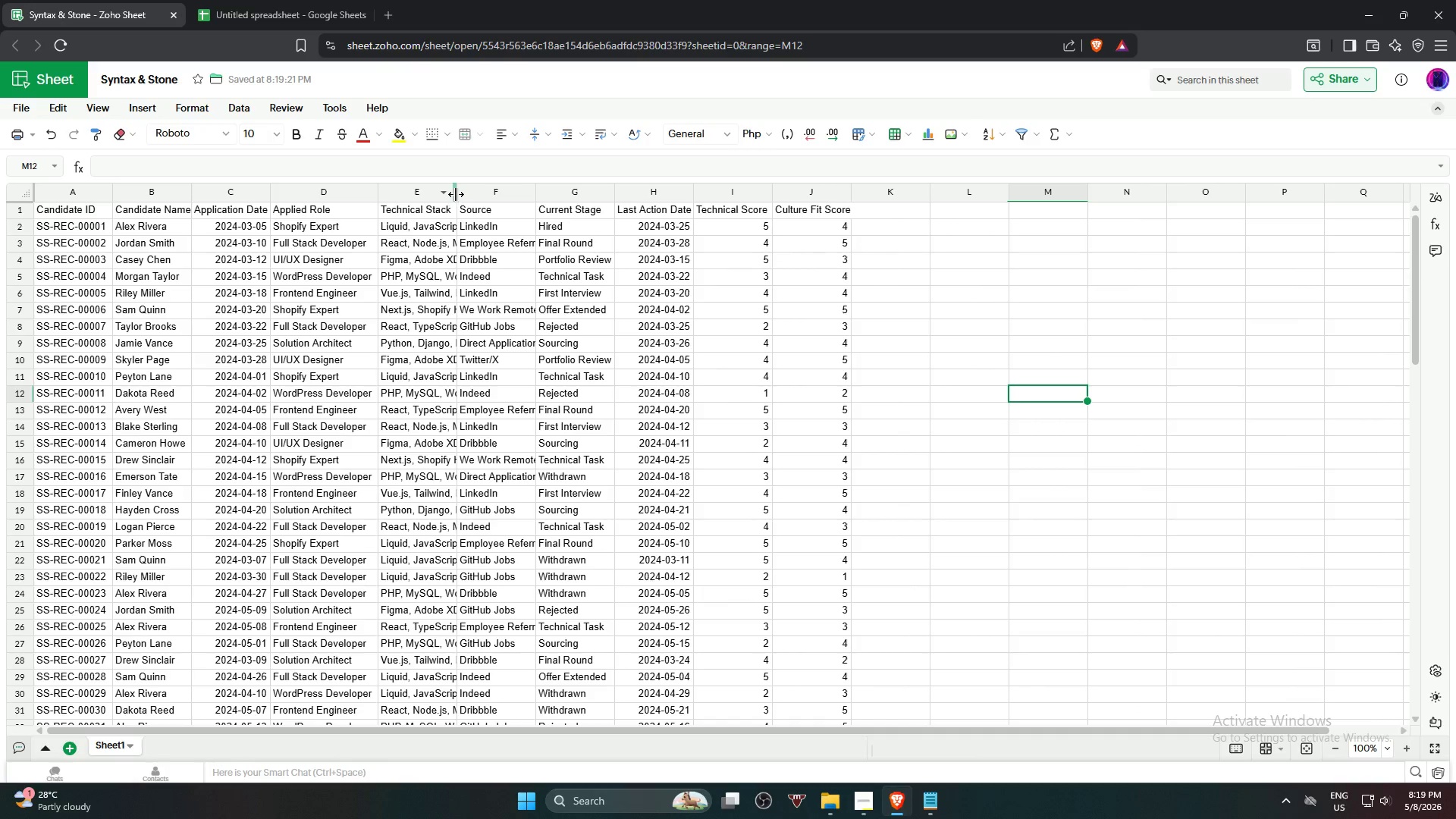 
double_click([457, 194])
 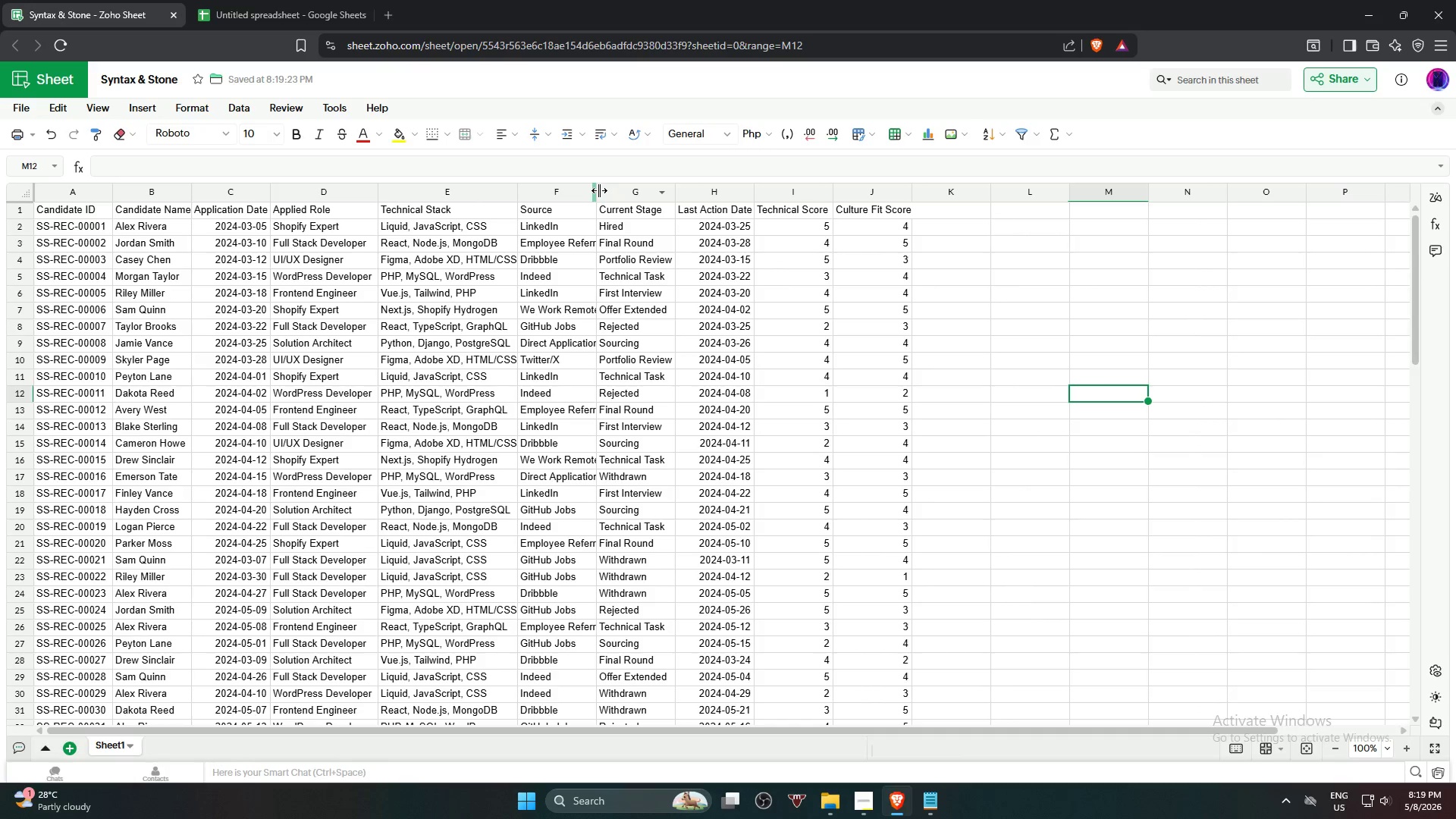 
double_click([599, 190])
 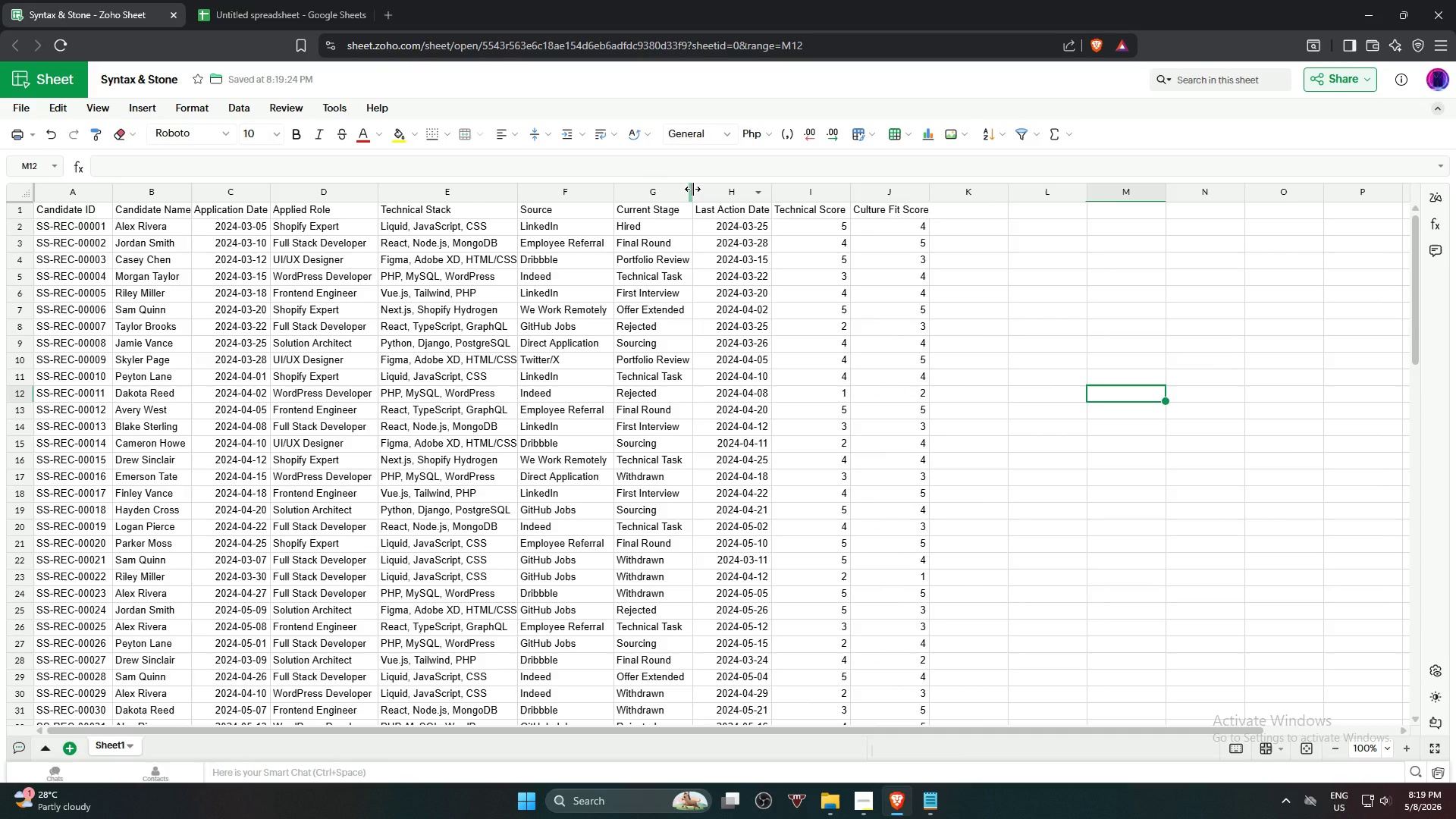 
double_click([692, 189])
 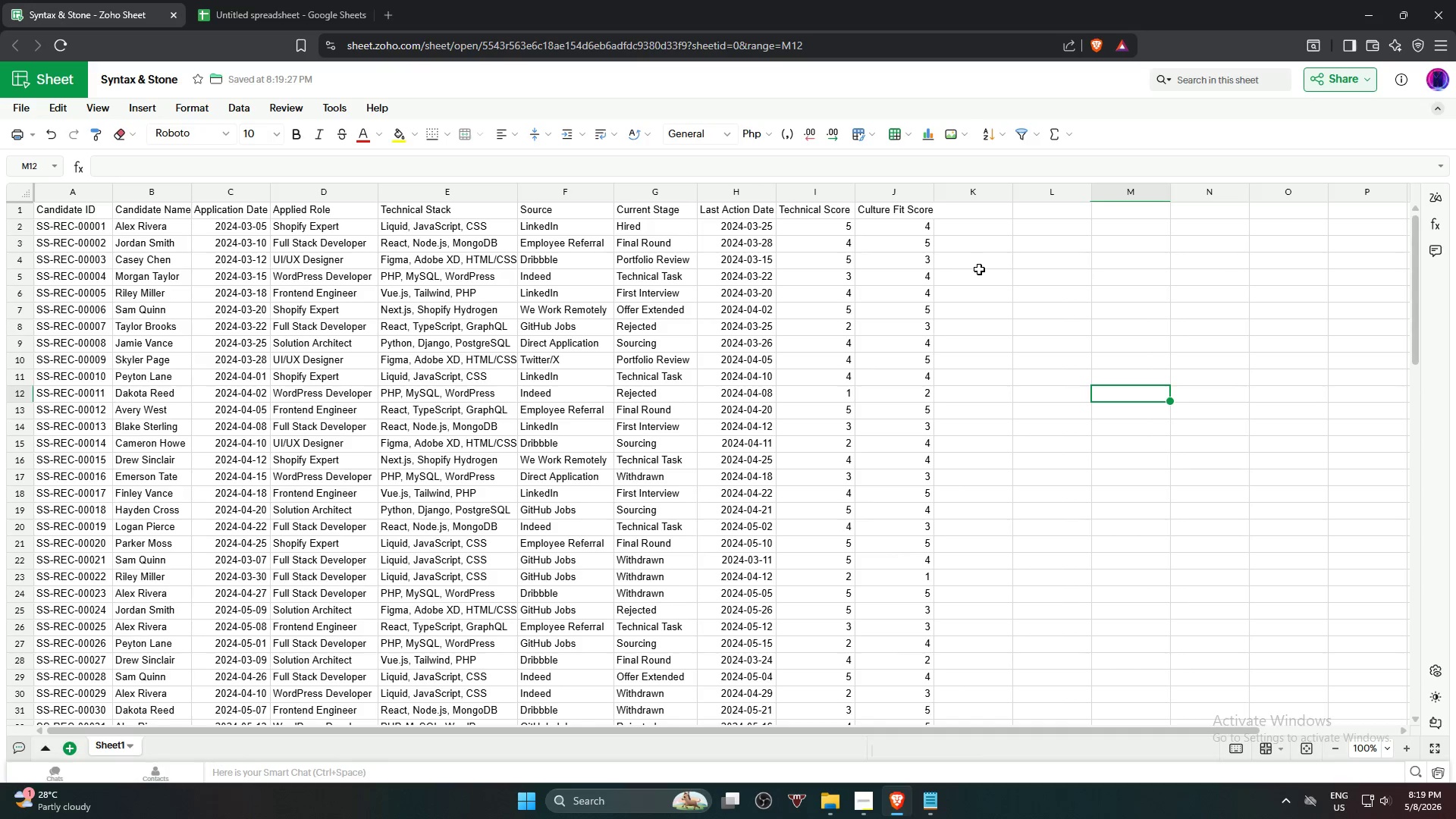 
left_click([1175, 356])
 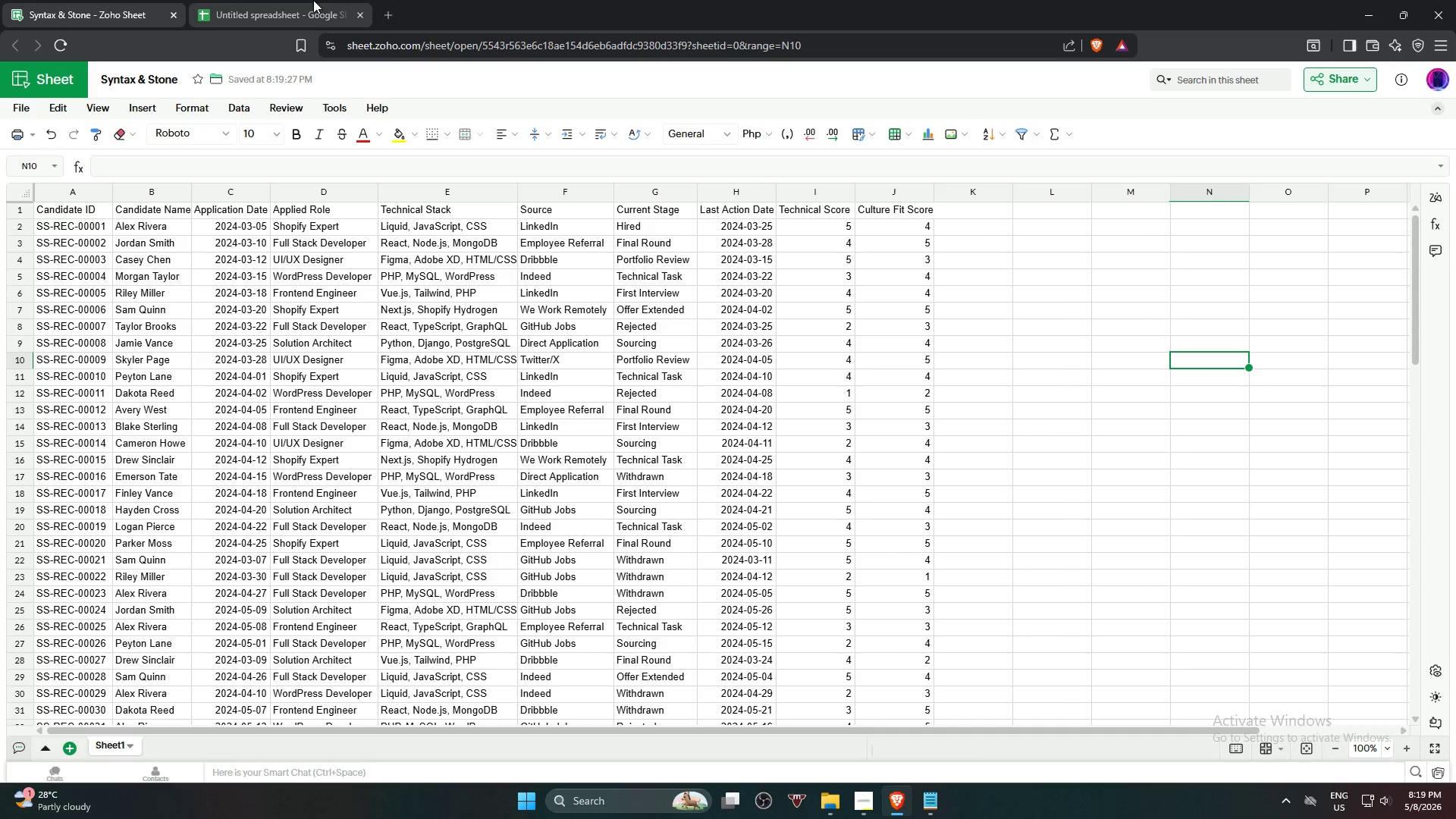 
left_click([284, 0])
 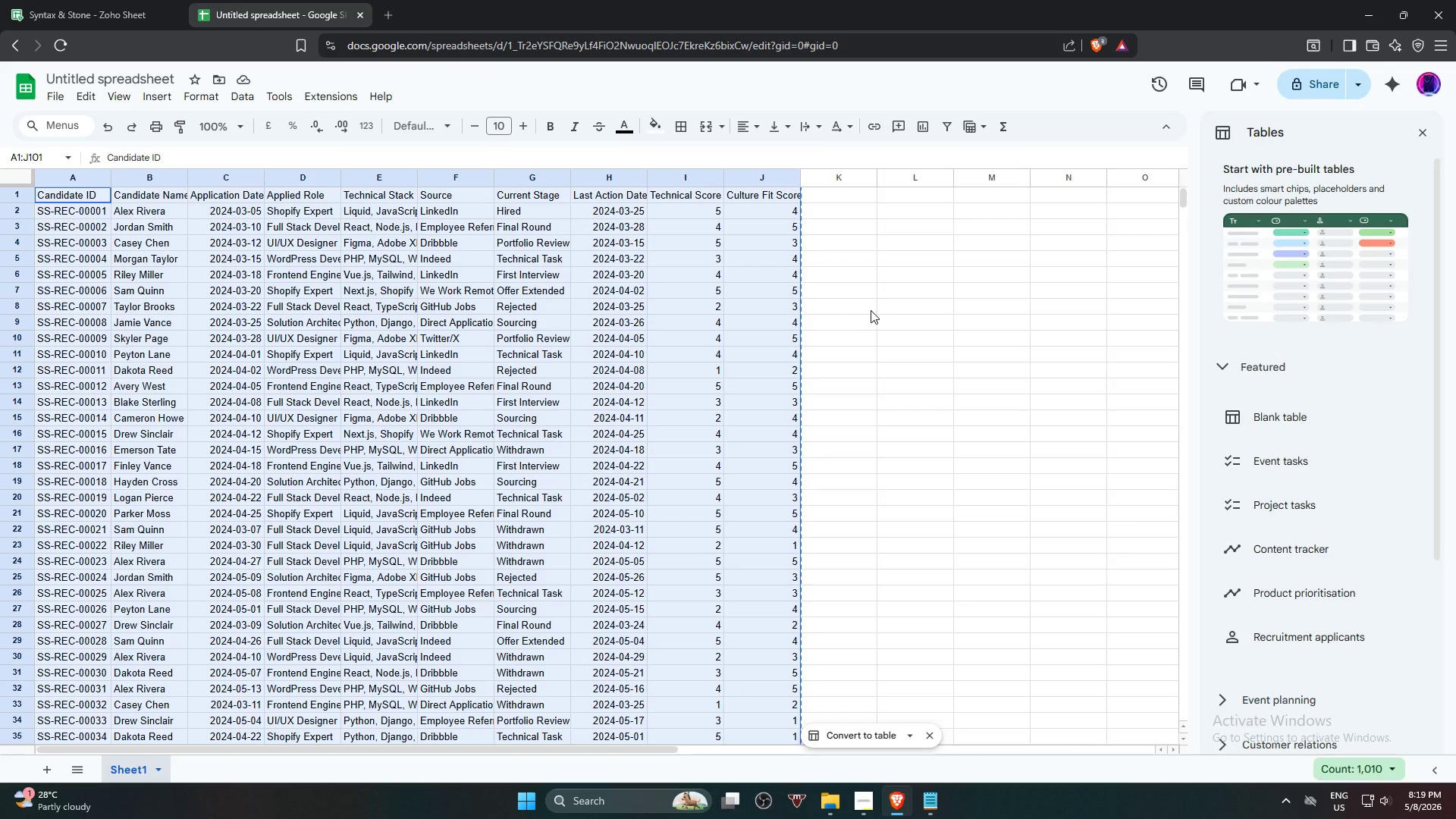 
wait(9.53)
 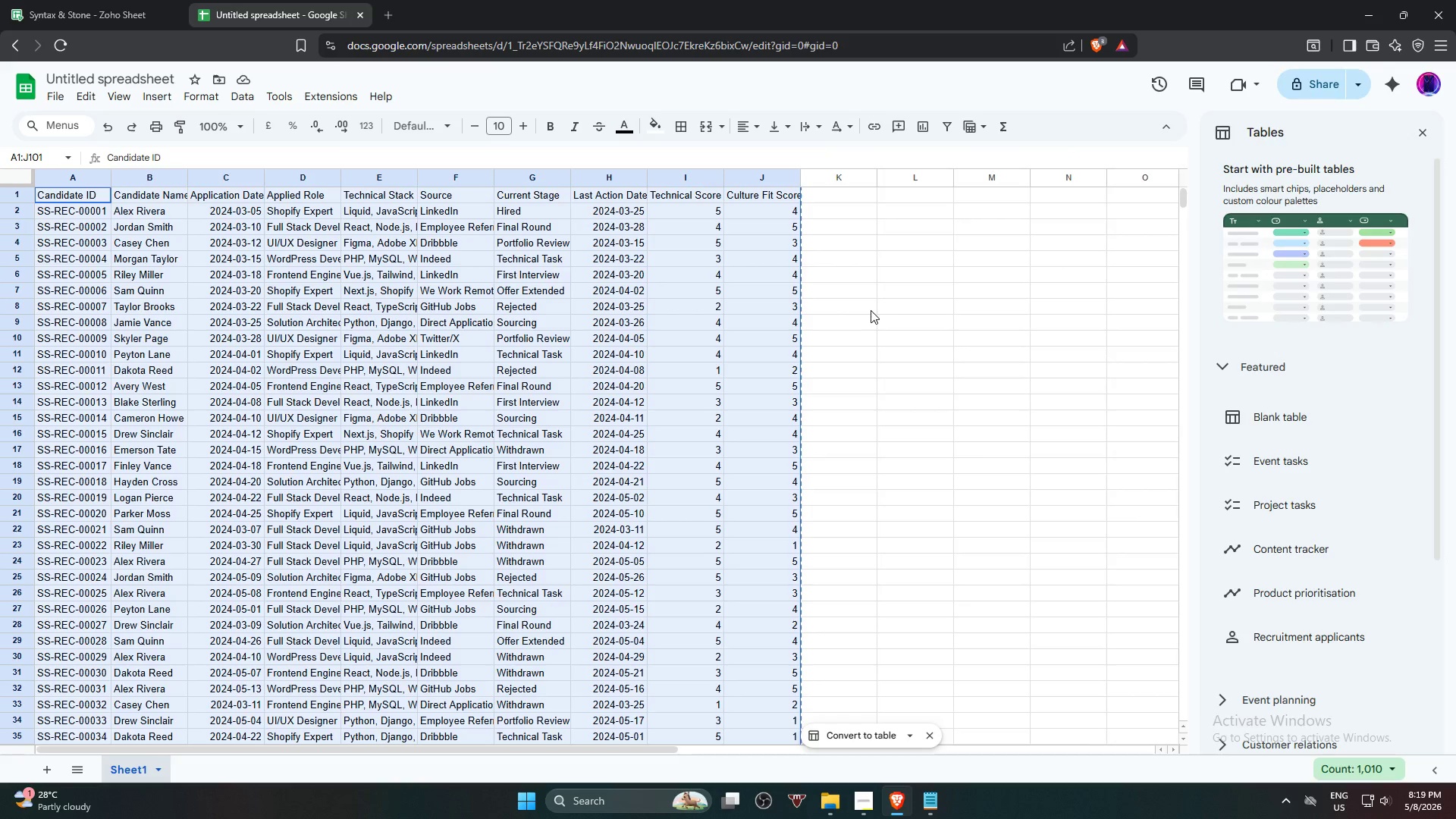 
left_click([362, 15])
 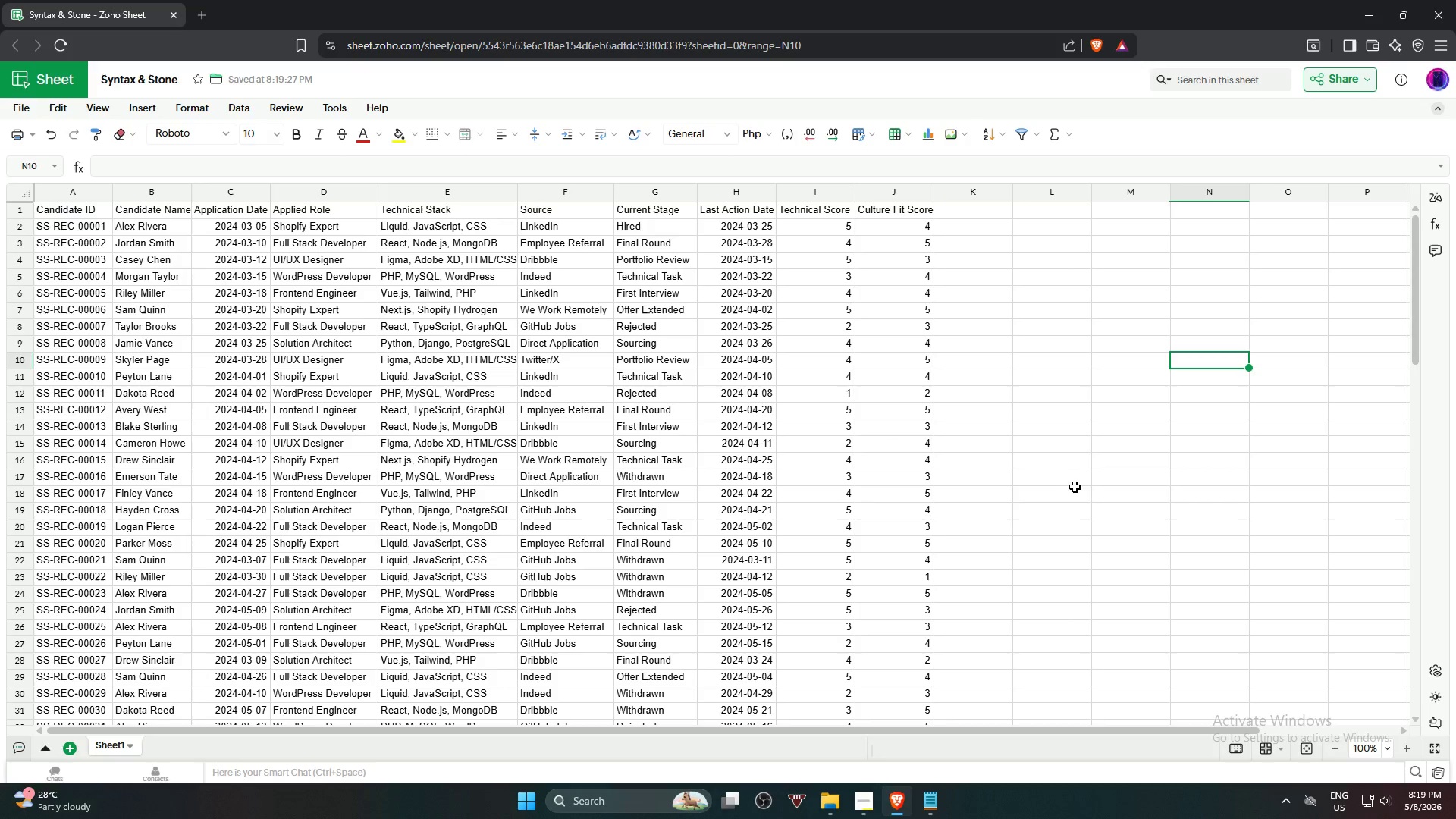 
left_click([1078, 488])
 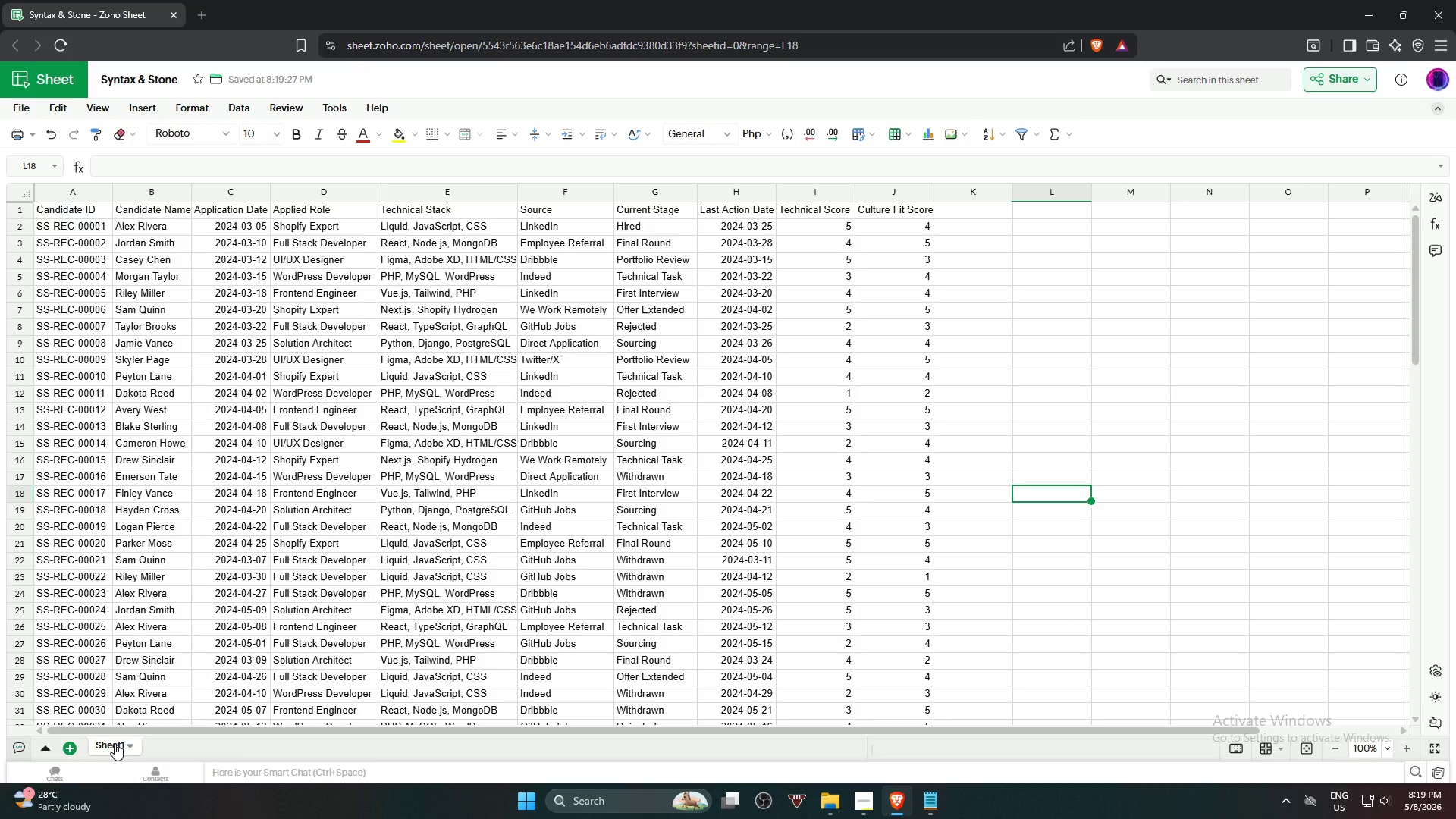 
double_click([112, 743])
 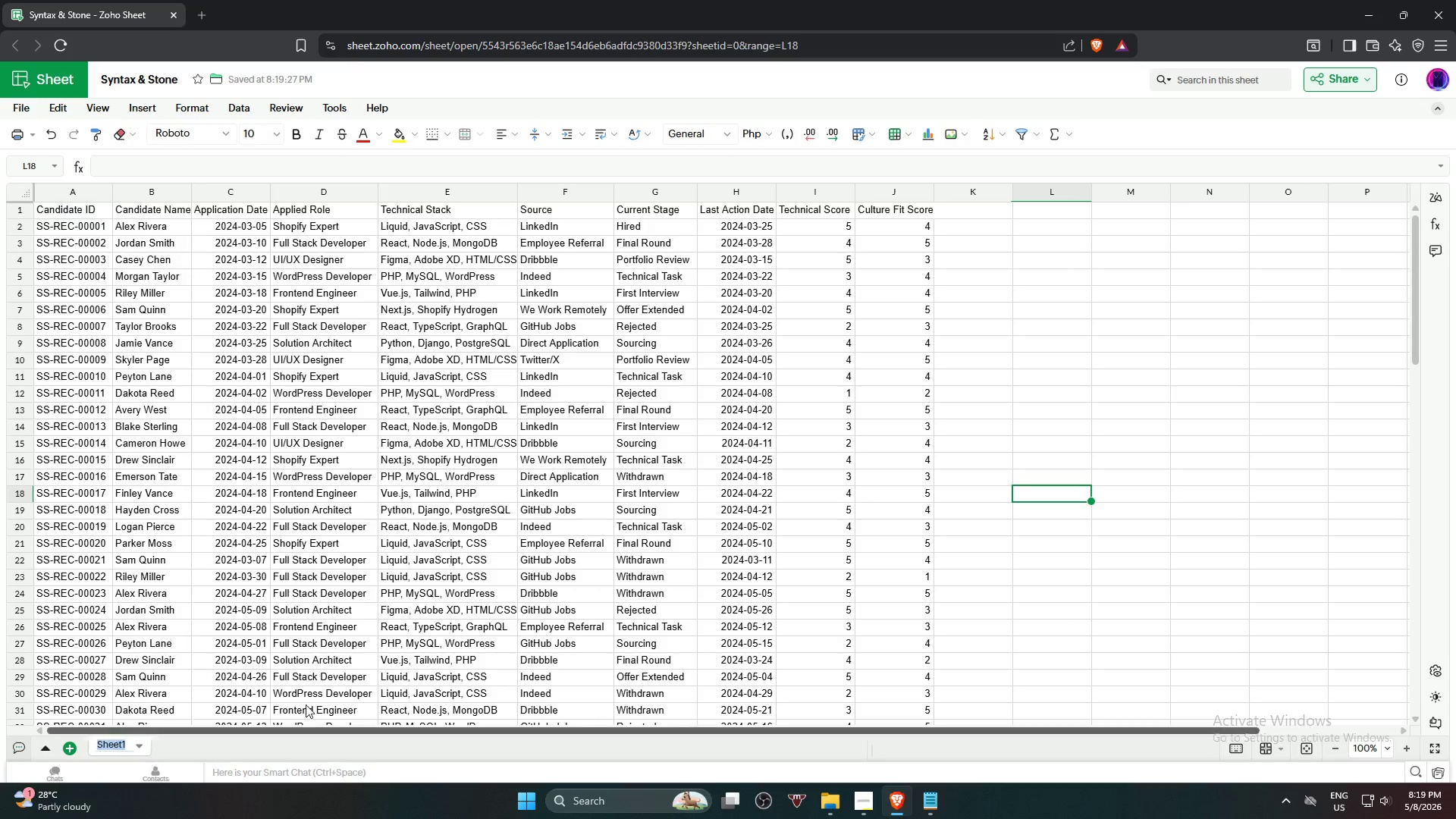 
scroll: coordinate [565, 421], scroll_direction: down, amount: 21.0
 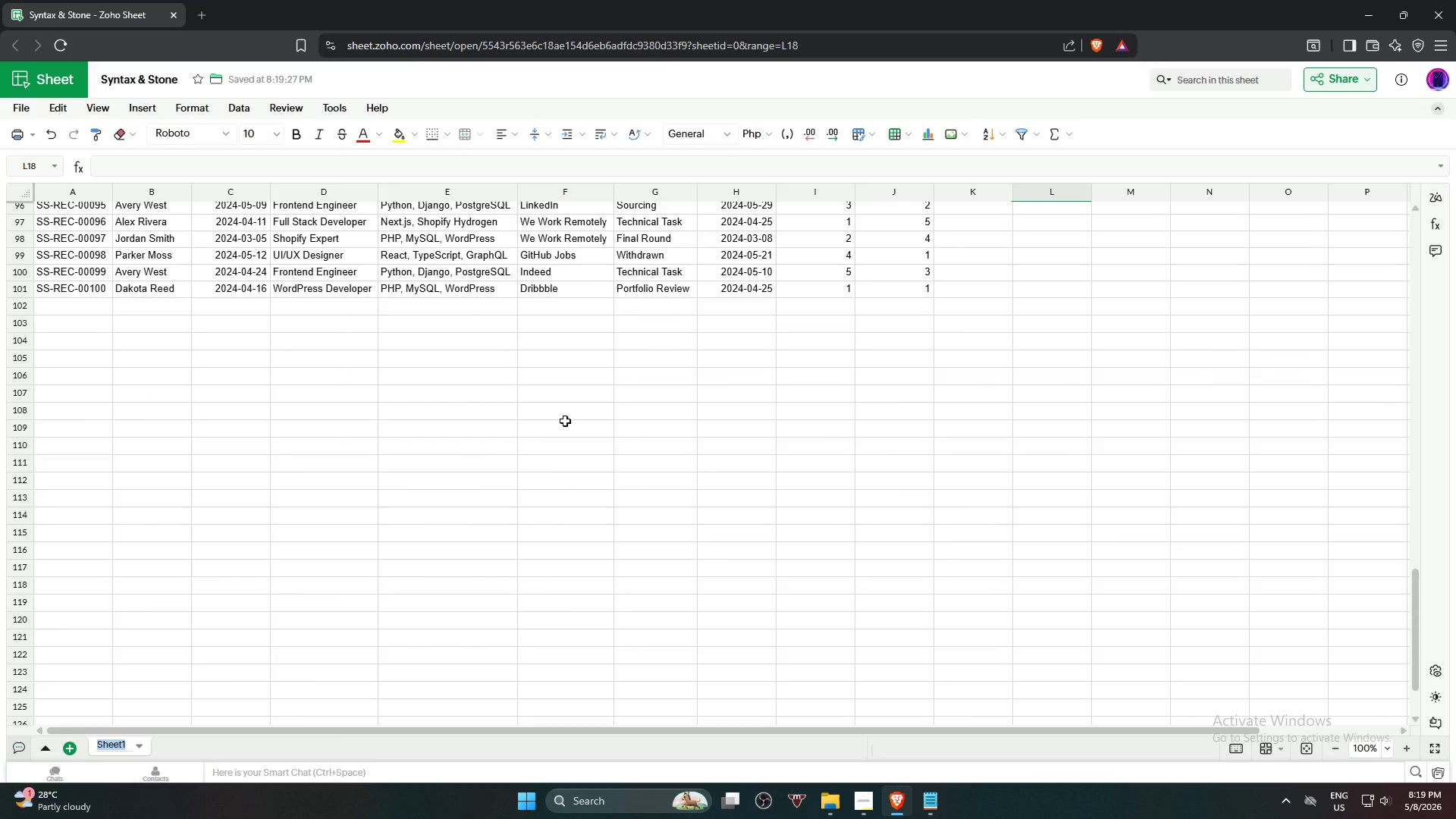 
type(Raw_Data)
 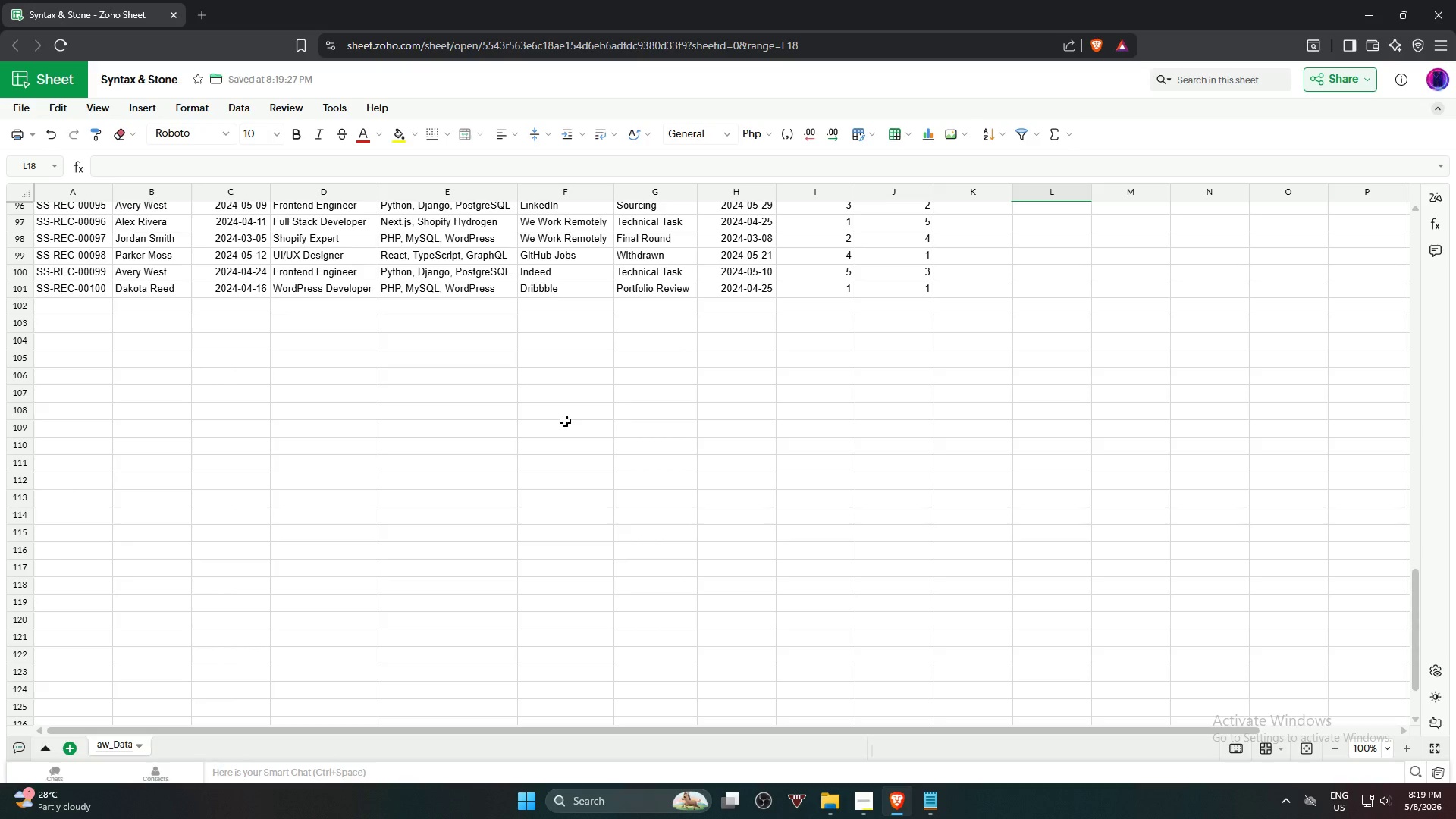 
key(Enter)
 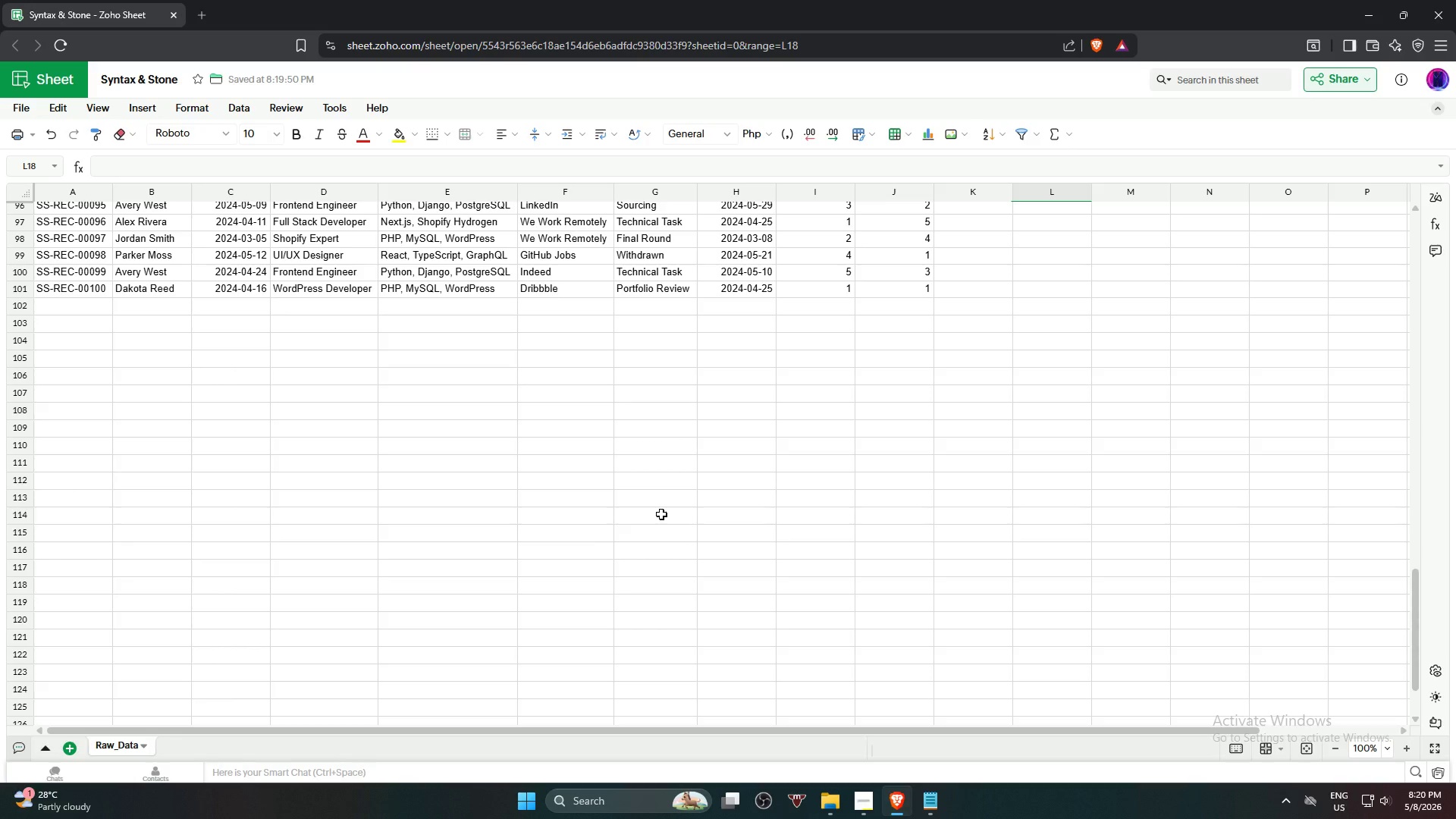 
wait(34.38)
 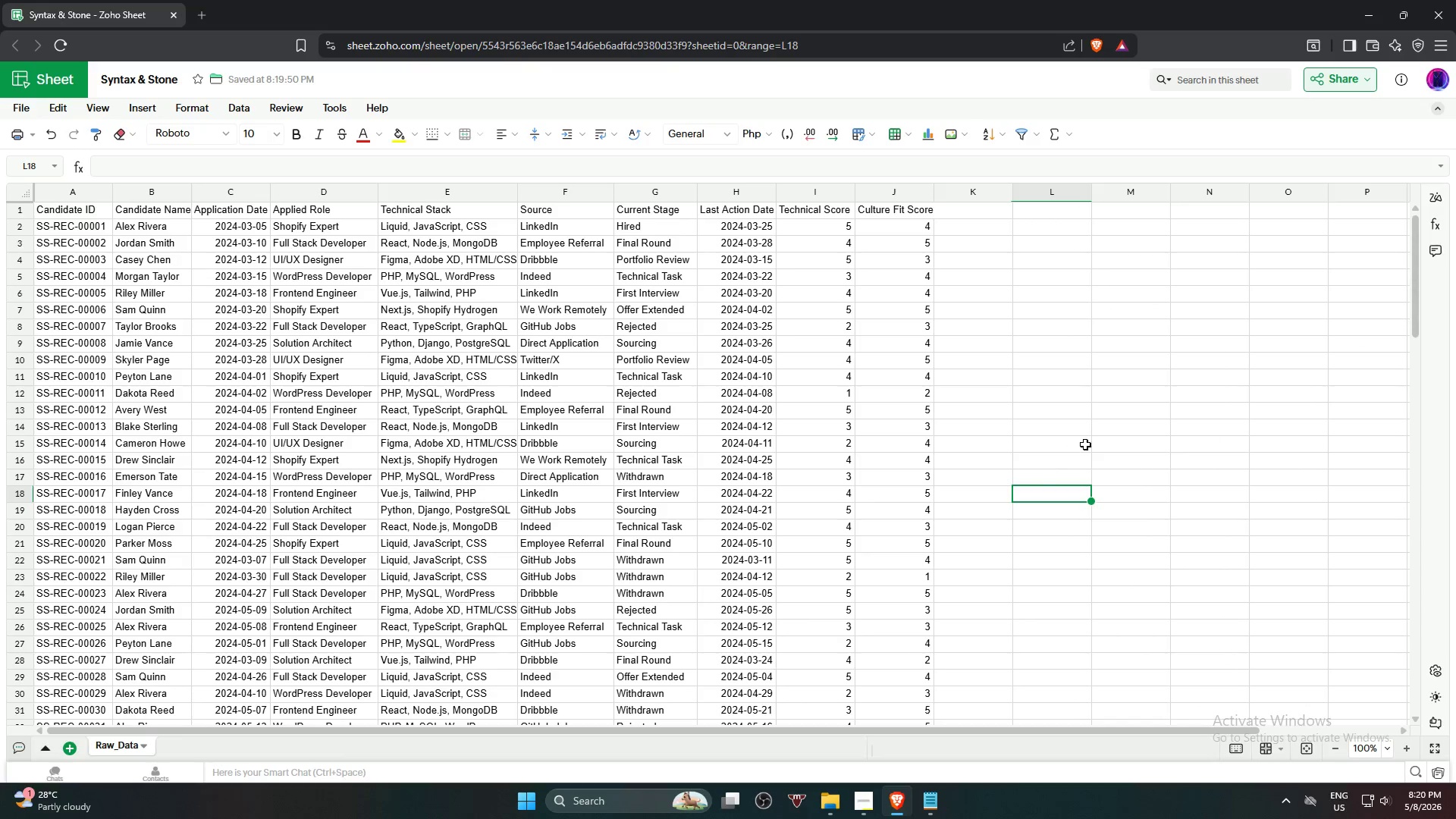 
left_click([1088, 442])
 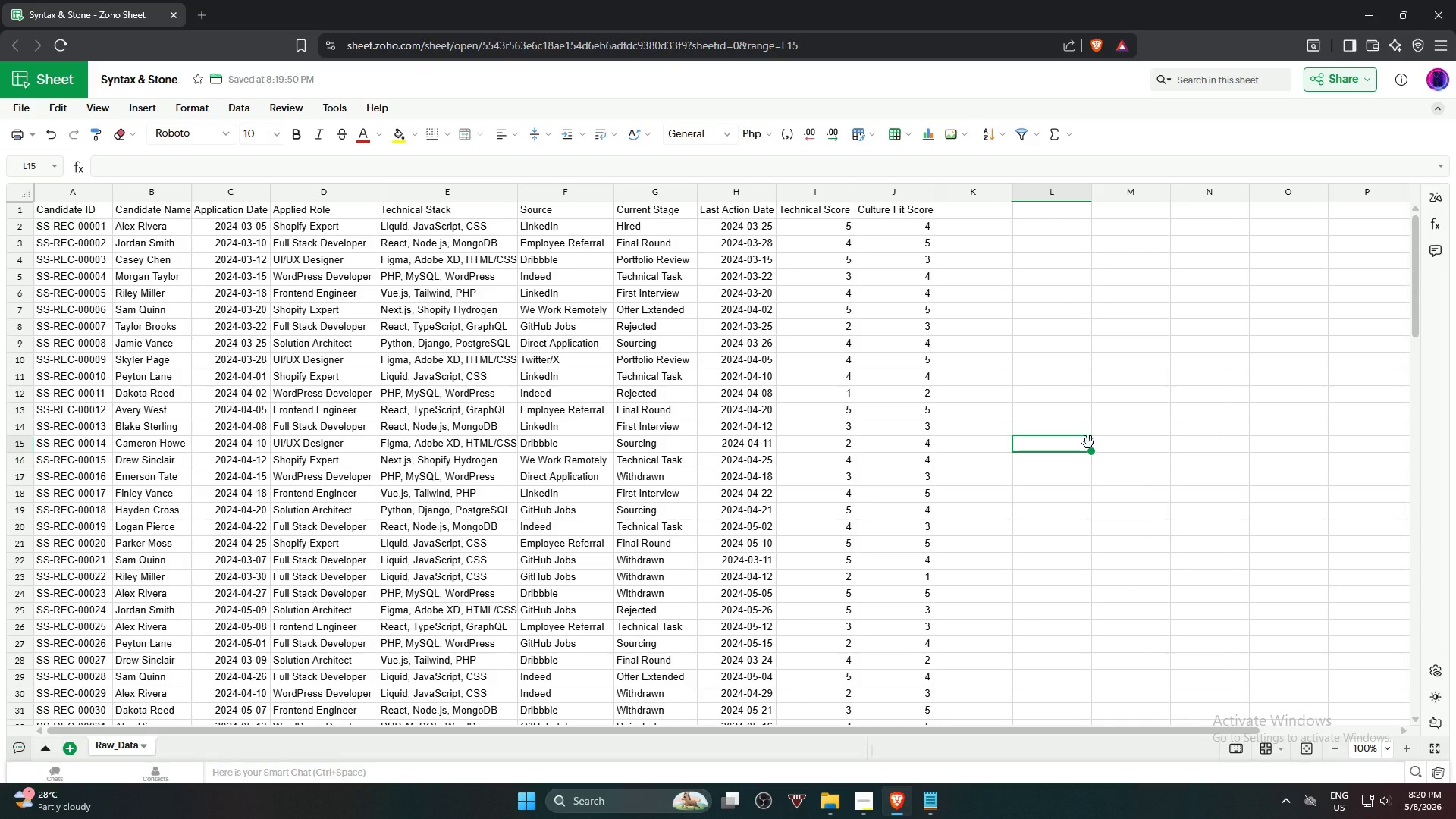 
scroll: coordinate [827, 538], scroll_direction: up, amount: 29.0
 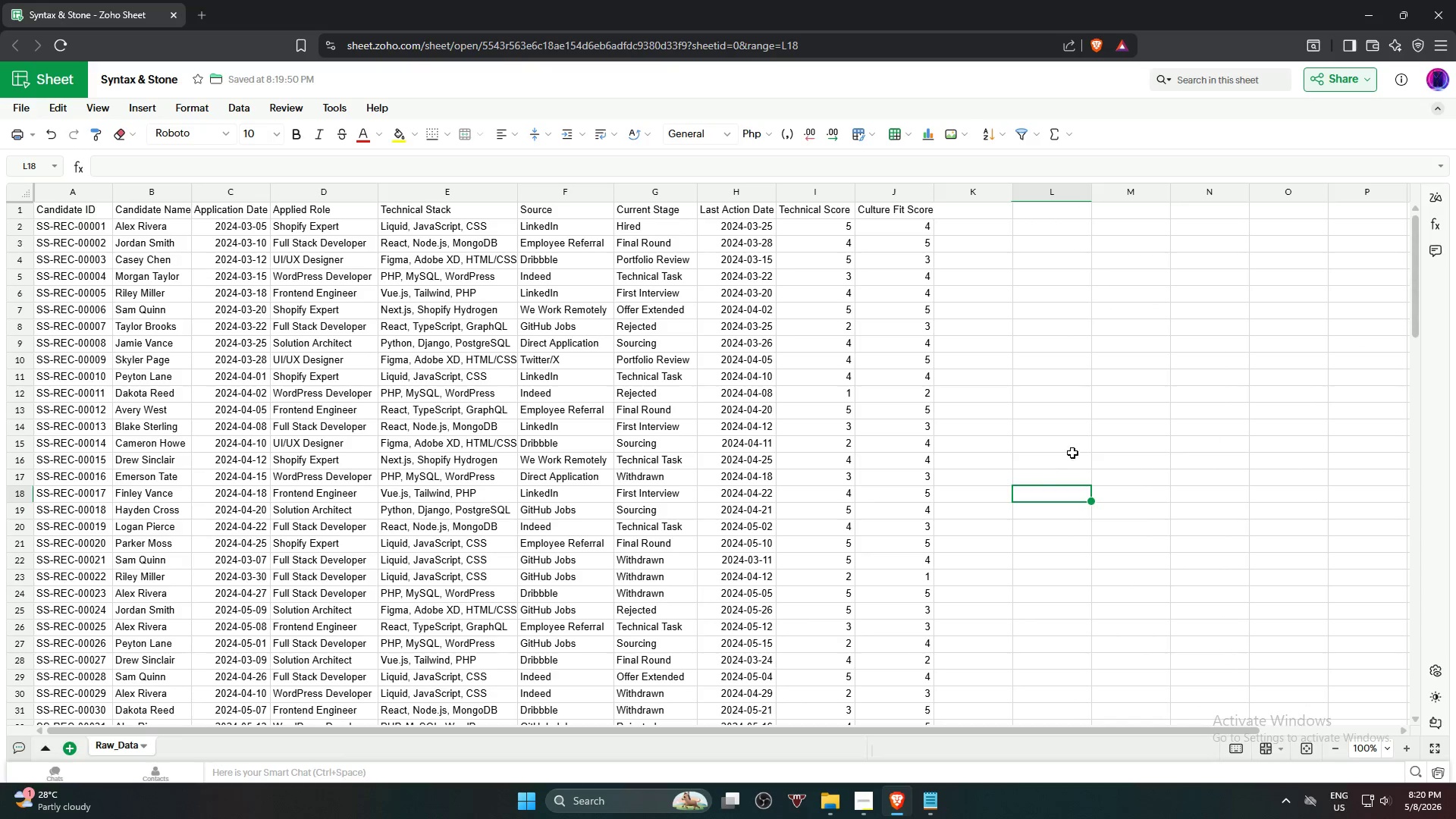 
wait(15.87)
 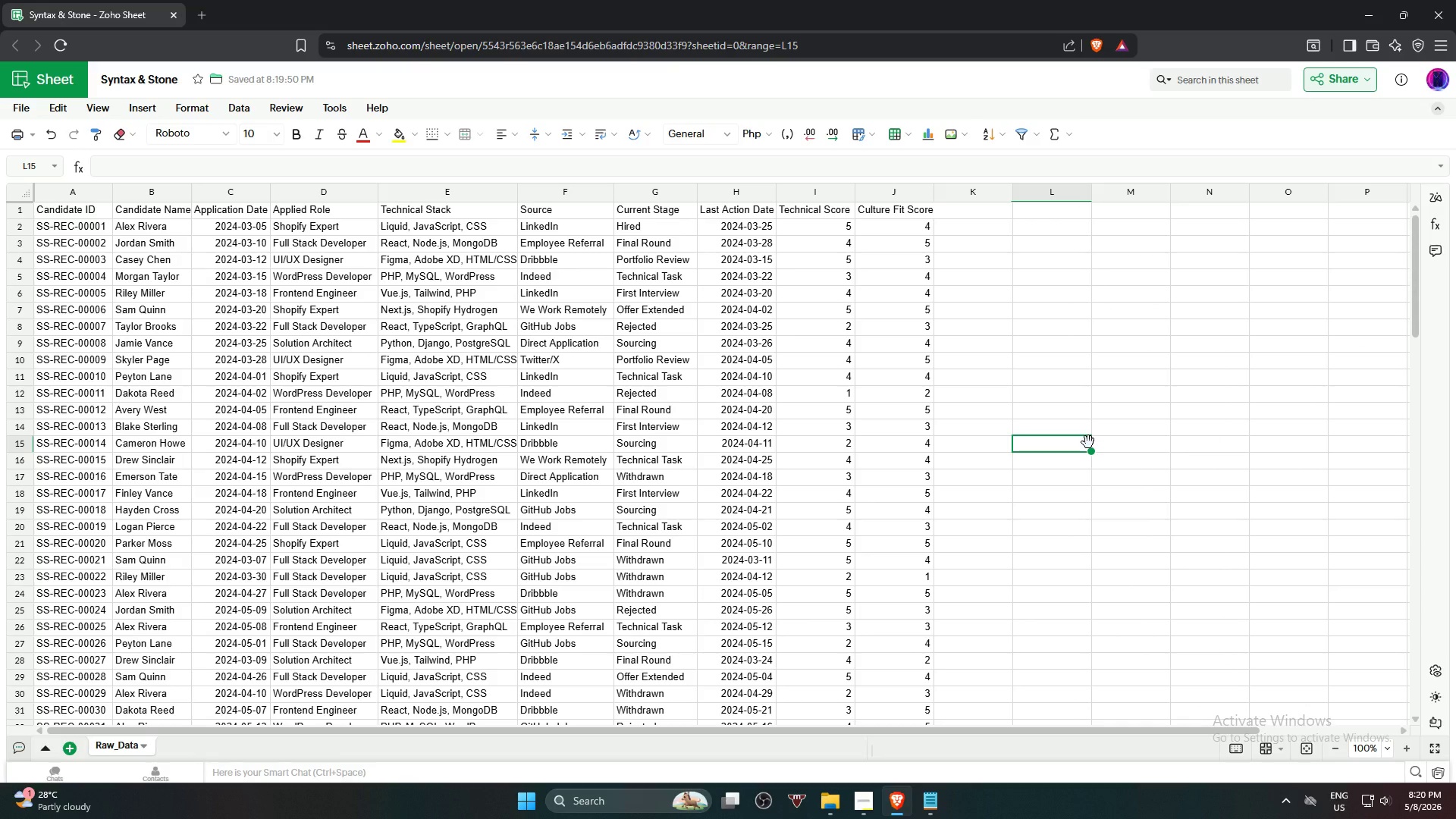 
left_click_drag(start_coordinate=[1205, 291], to_coordinate=[1194, 285])
 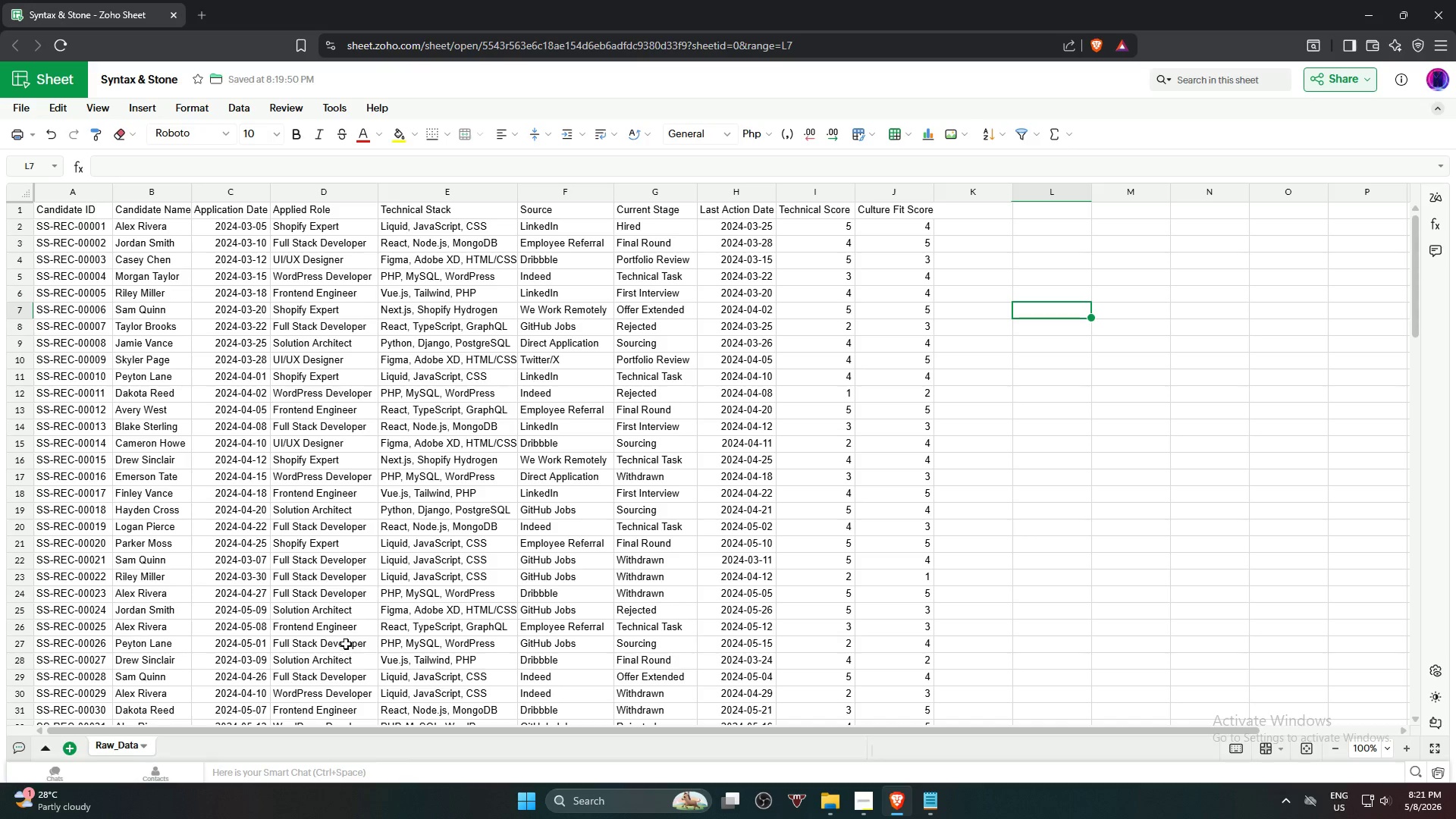 
wait(78.64)
 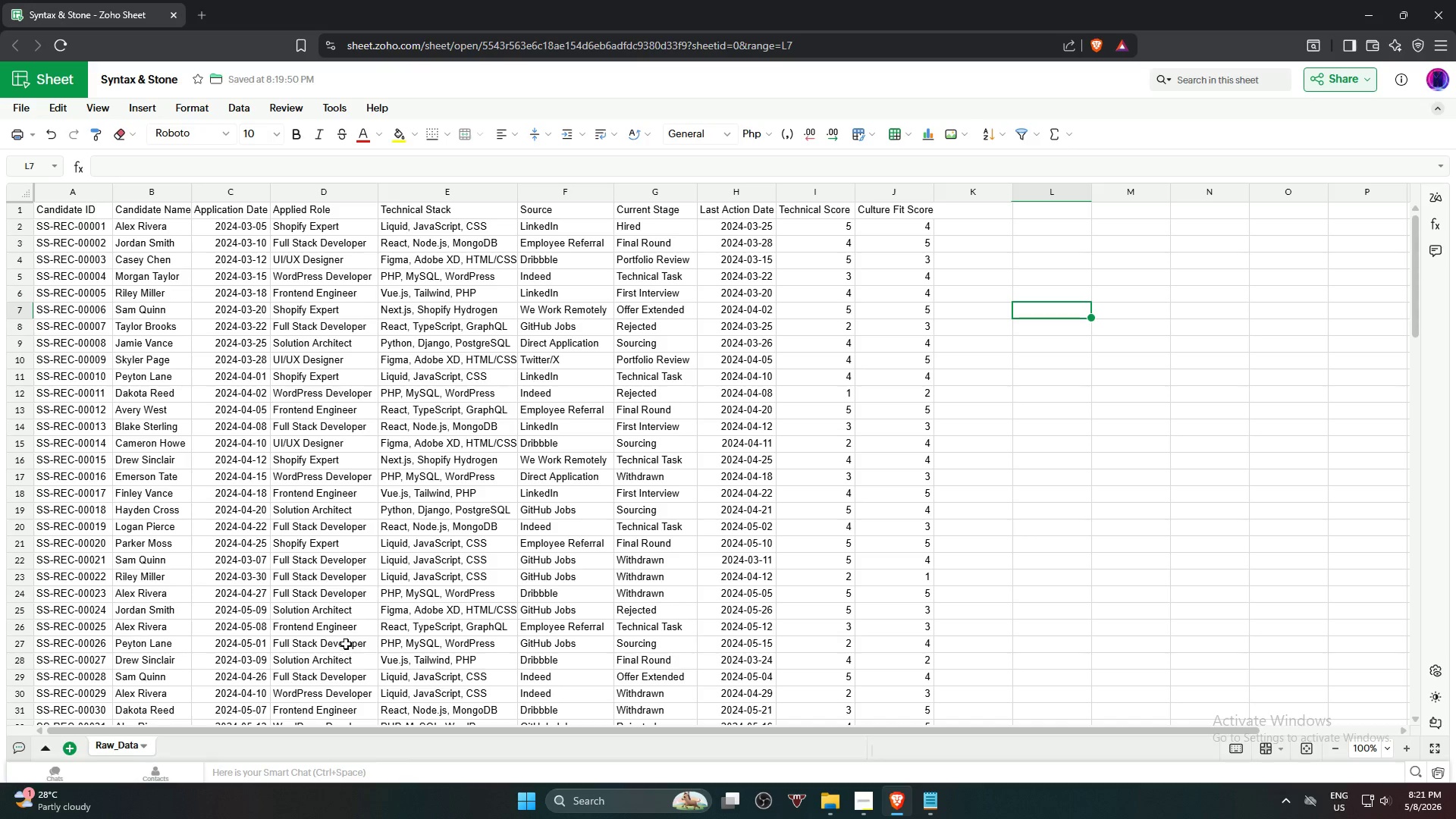 
scroll: coordinate [157, 664], scroll_direction: down, amount: 19.0
 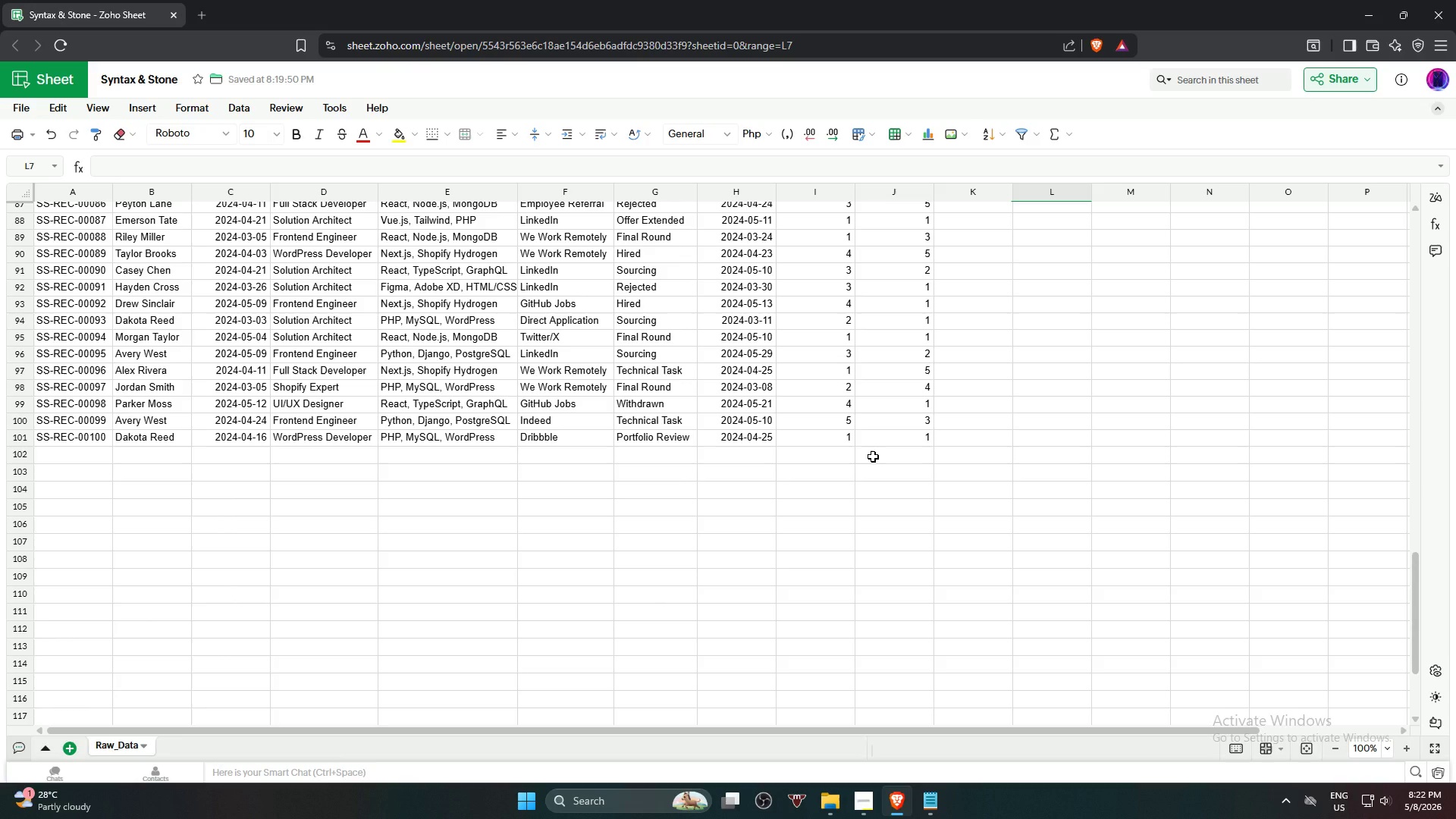 
wait(38.66)
 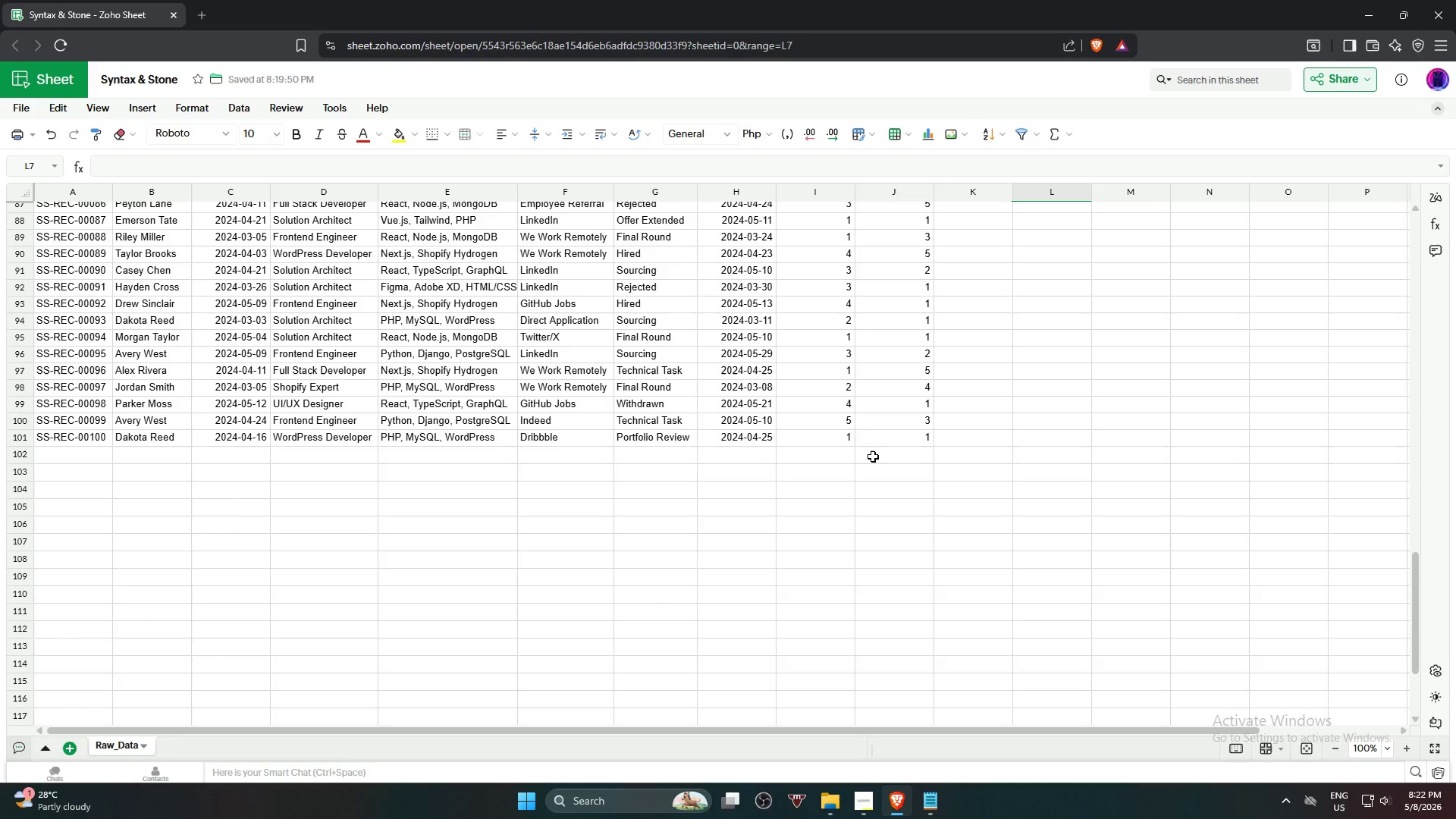 
left_click([74, 749])
 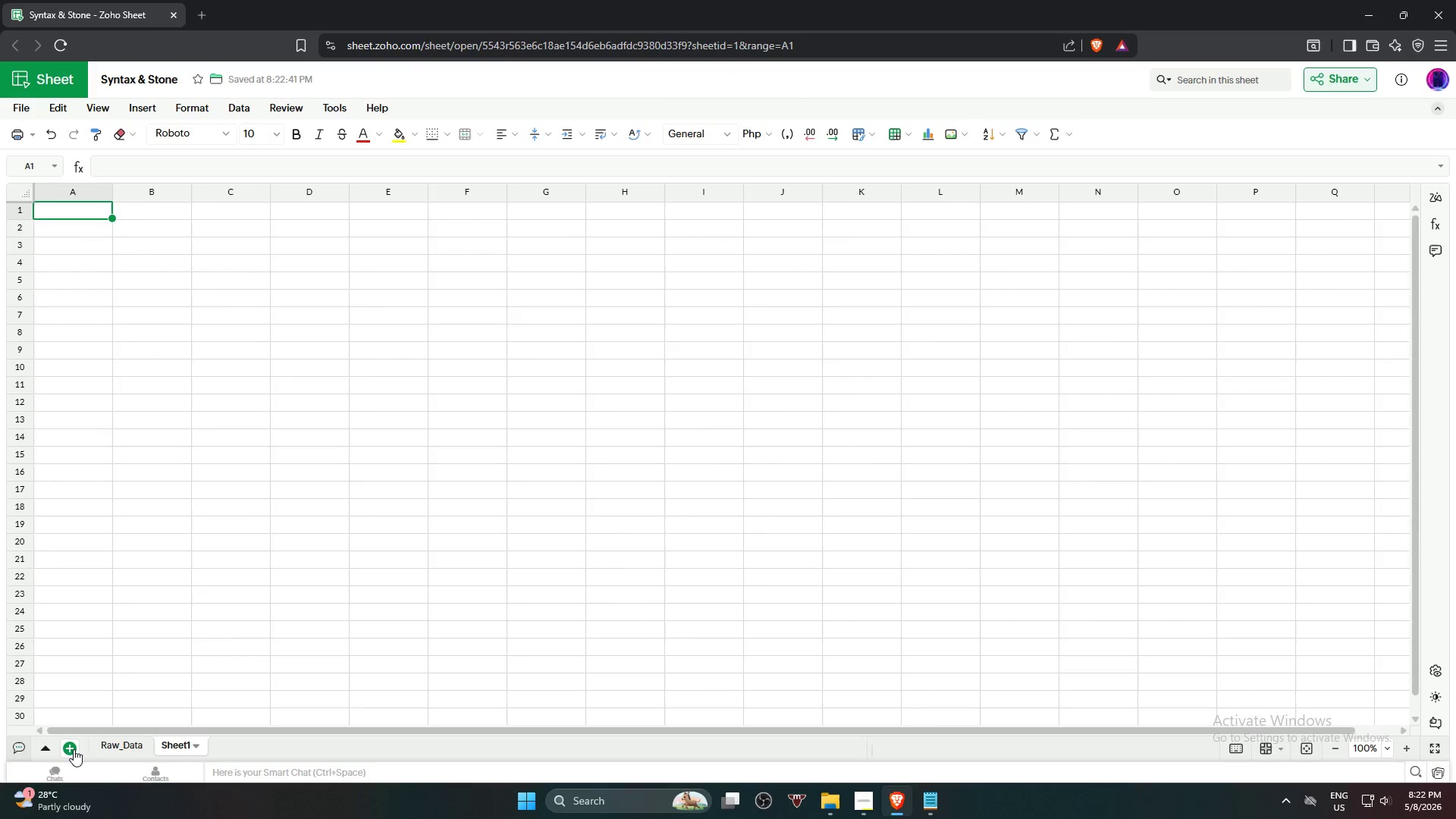 
left_click([74, 749])
 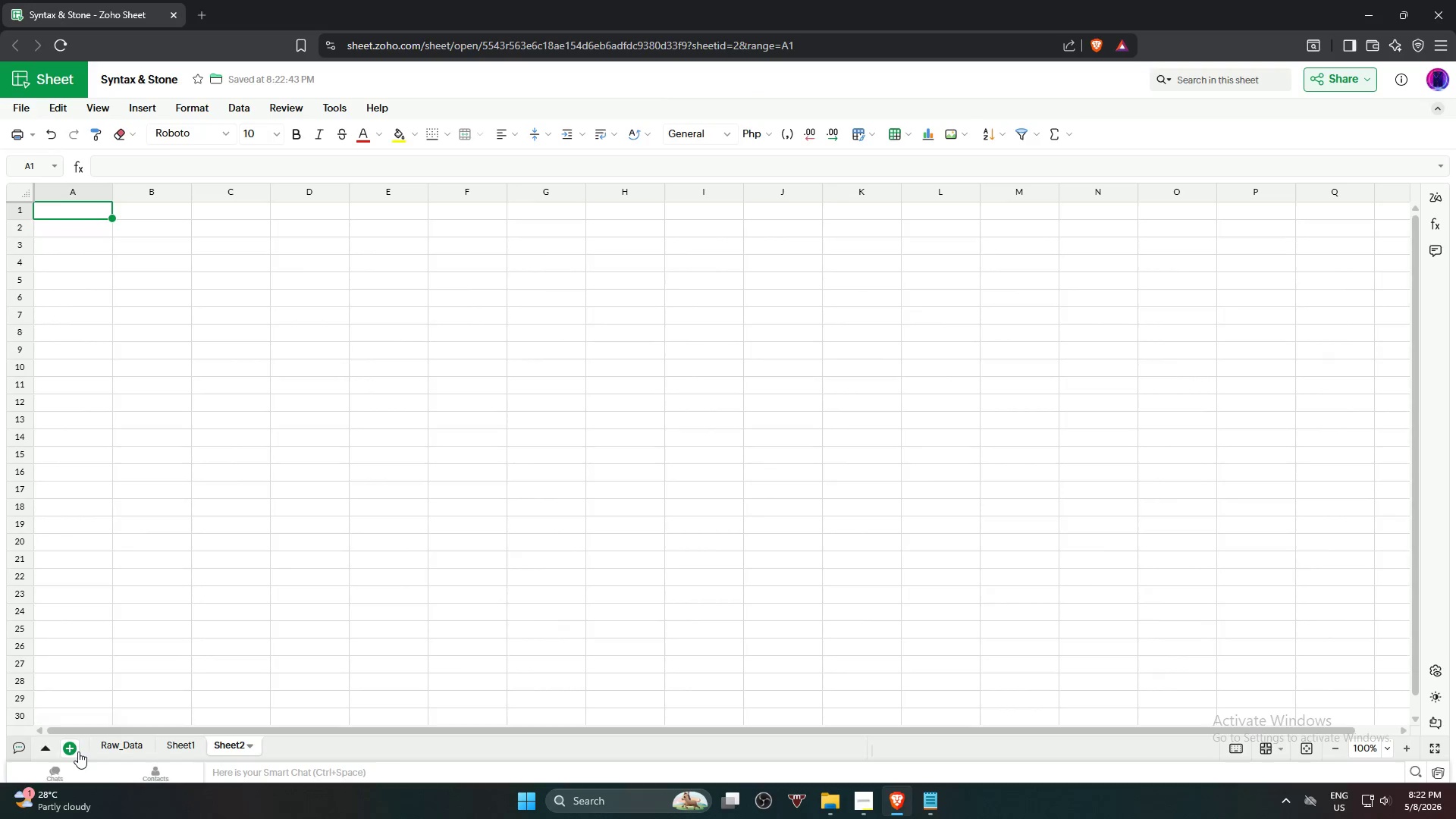 
left_click([78, 752])
 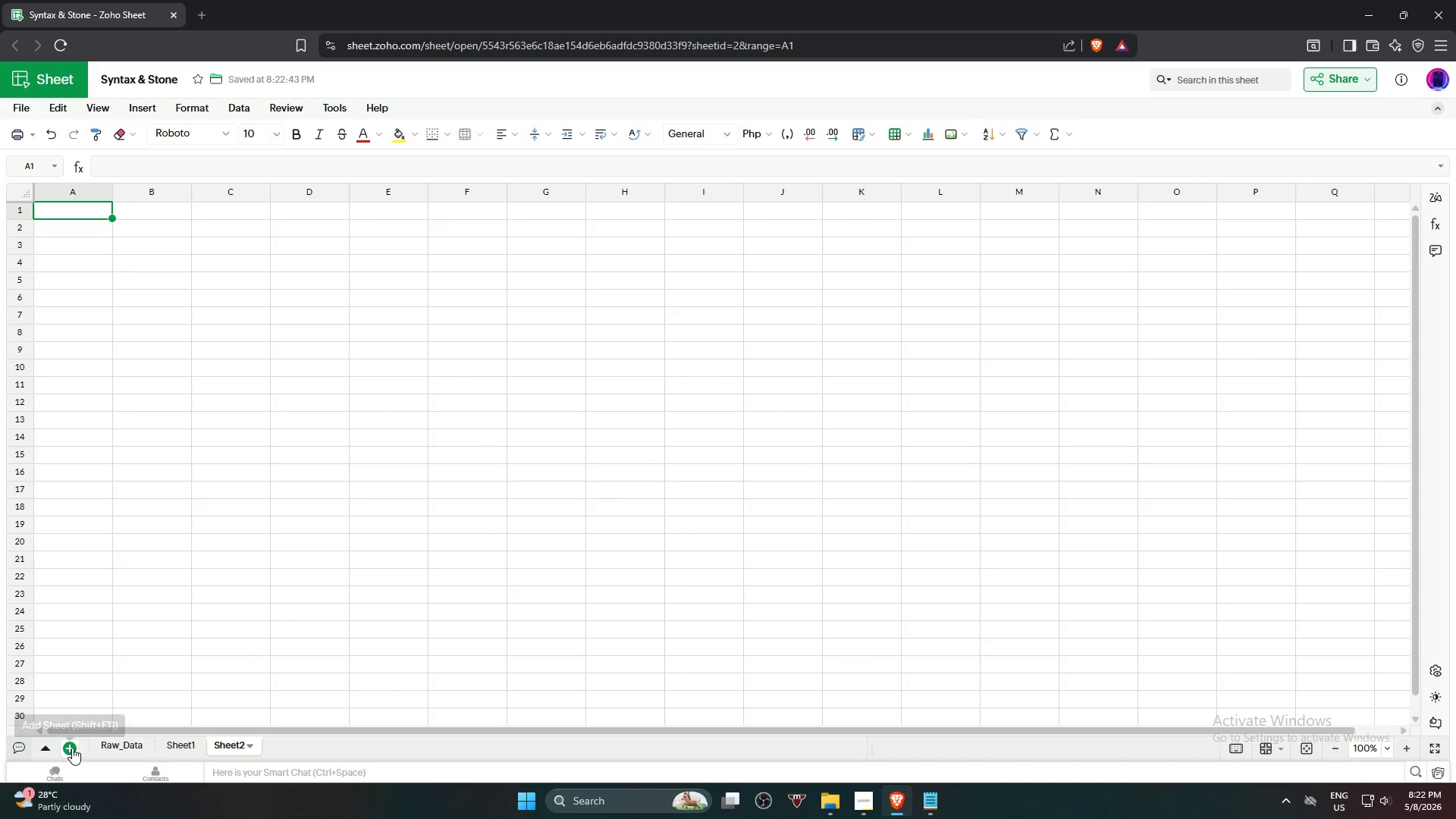 
left_click([72, 748])
 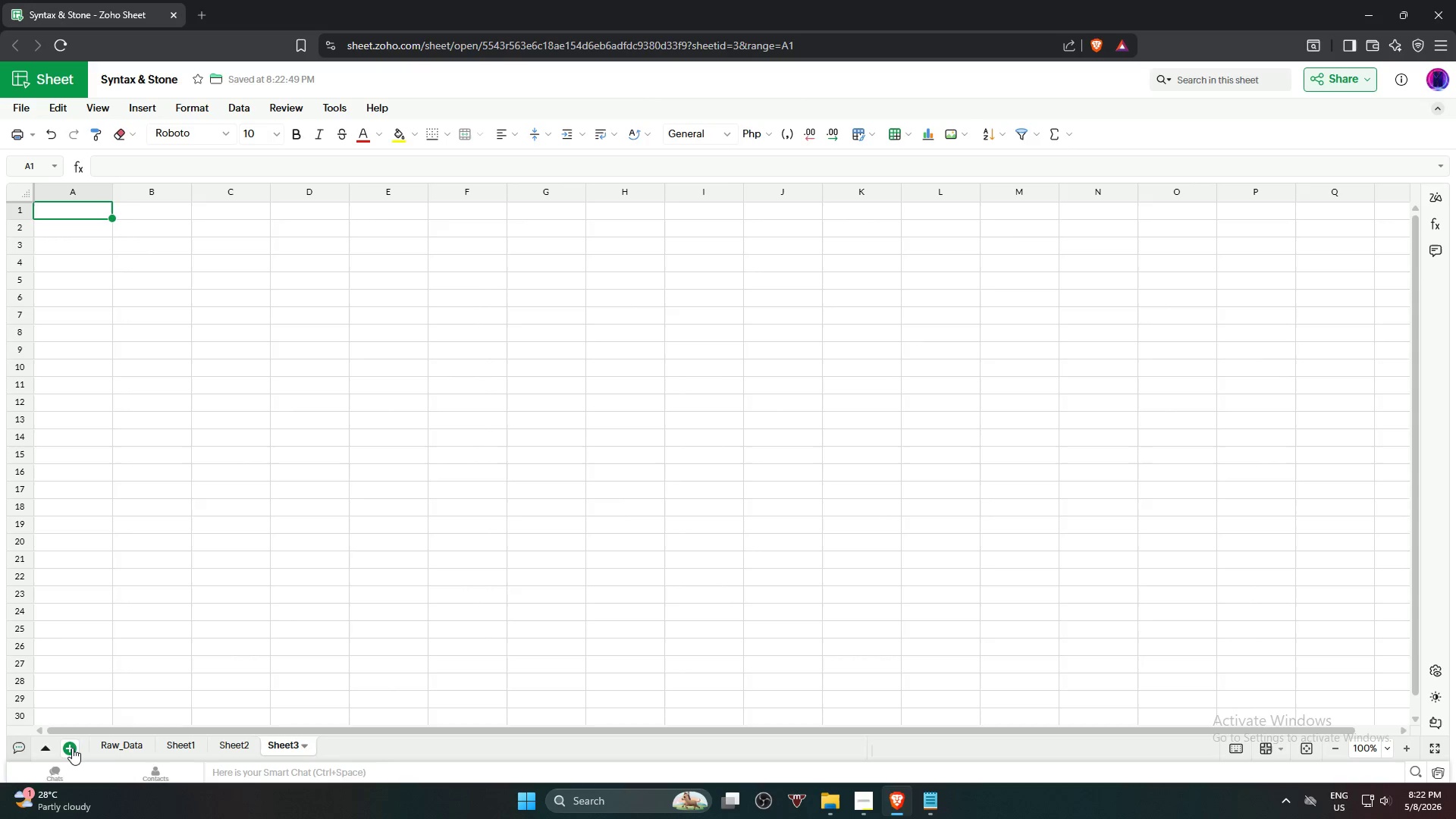 
left_click([72, 748])
 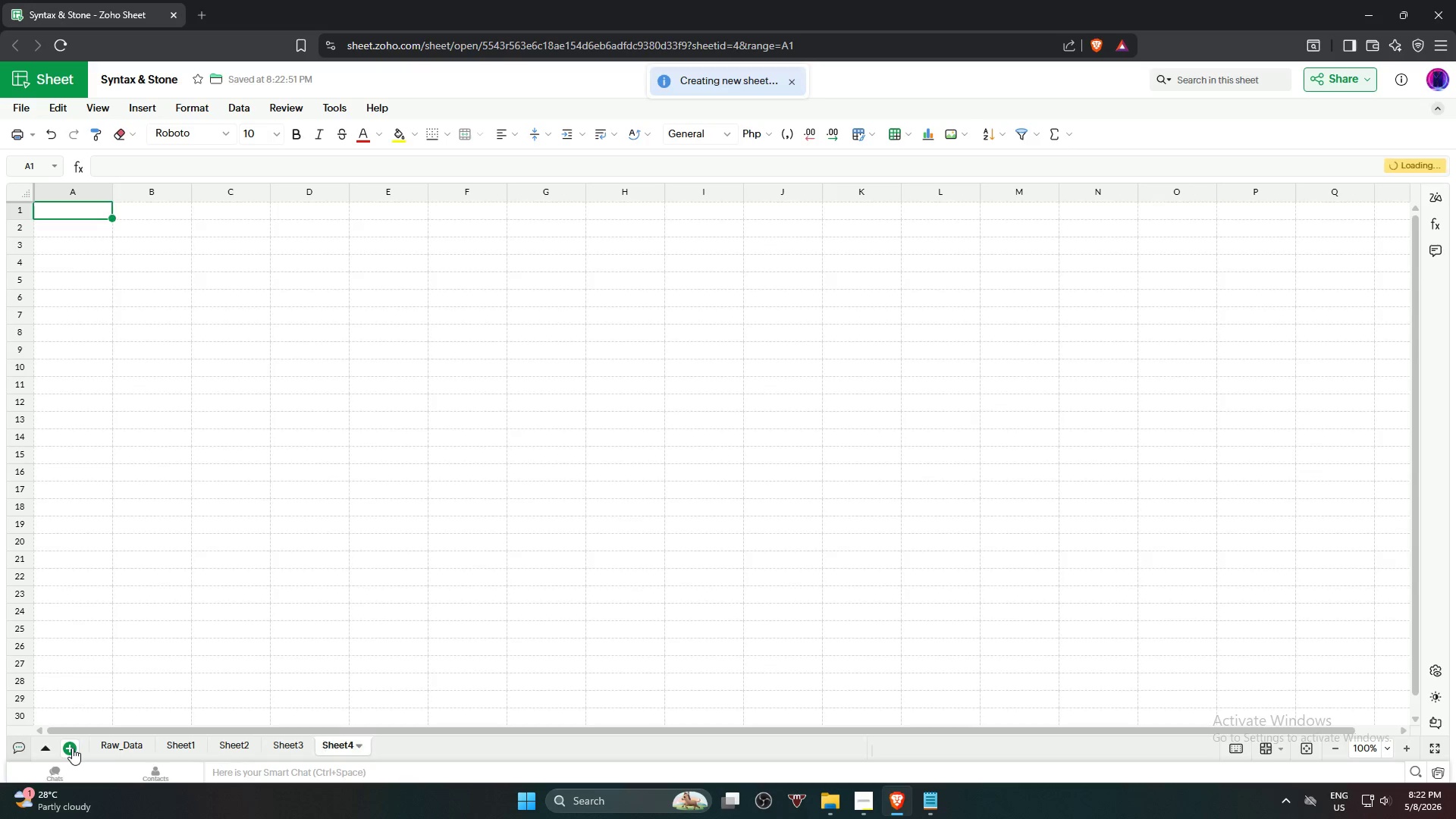 
left_click([72, 748])
 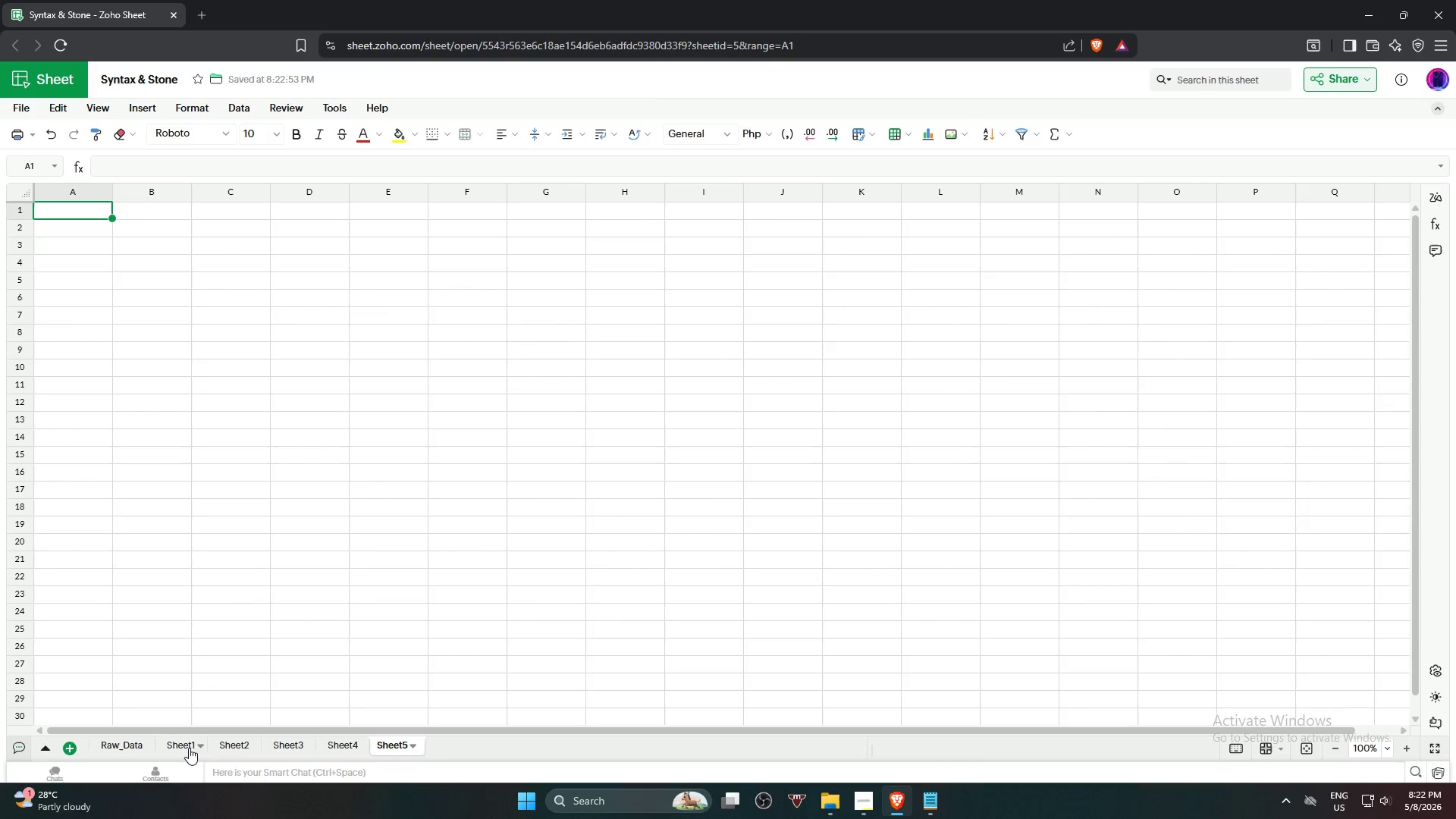 
double_click([189, 745])
 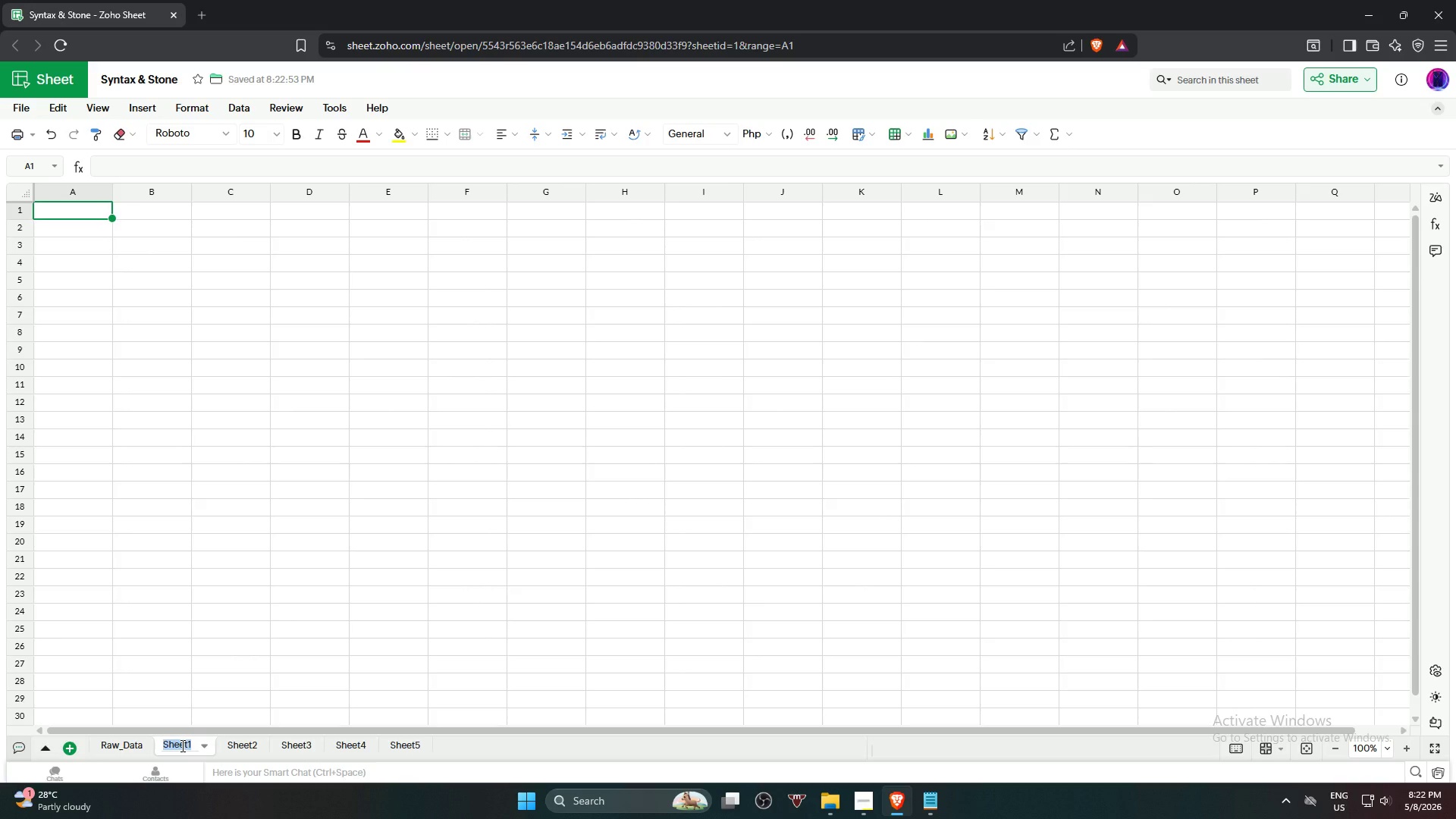 
type(Candidate_Master)
 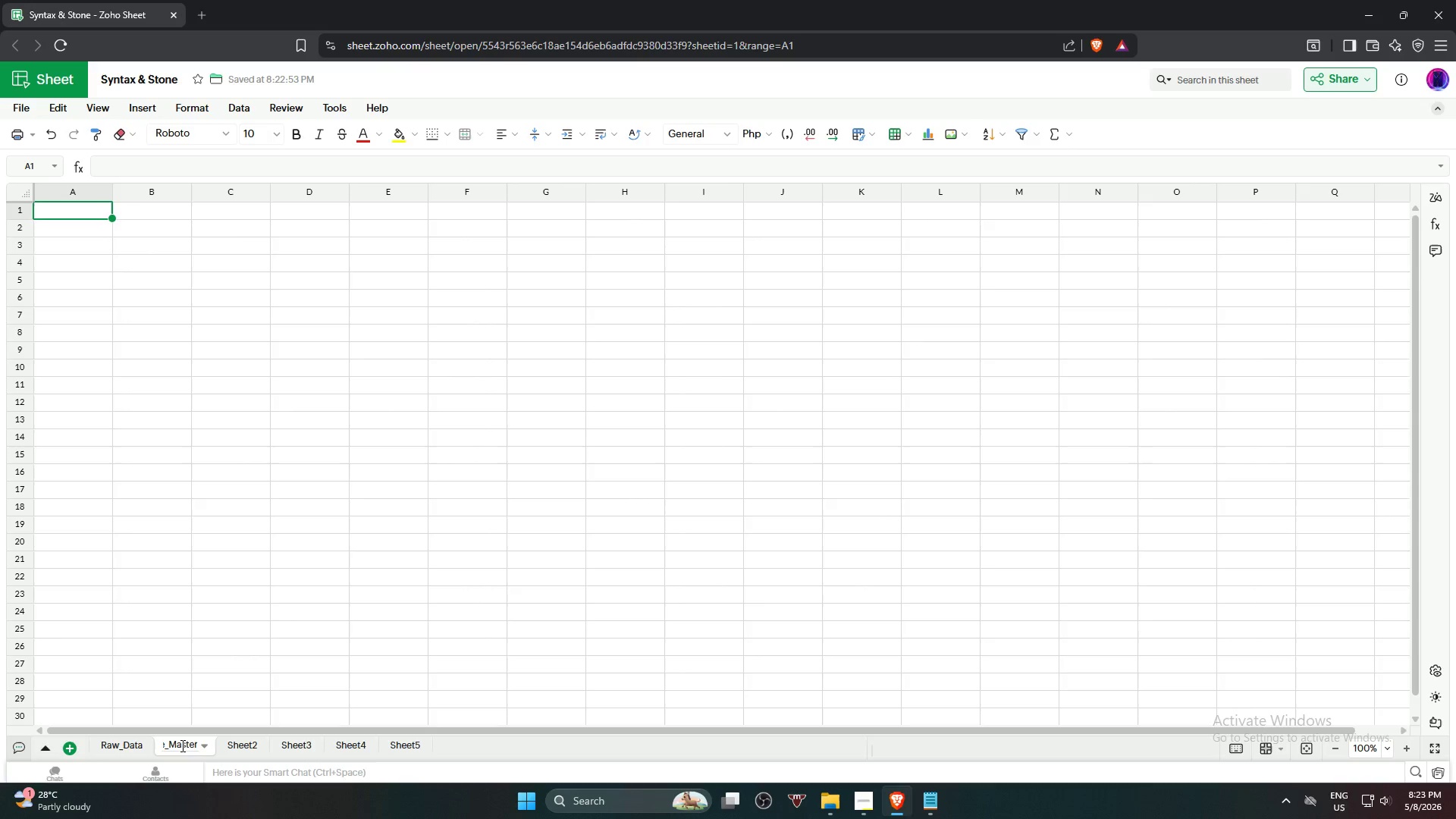 
key(Enter)
 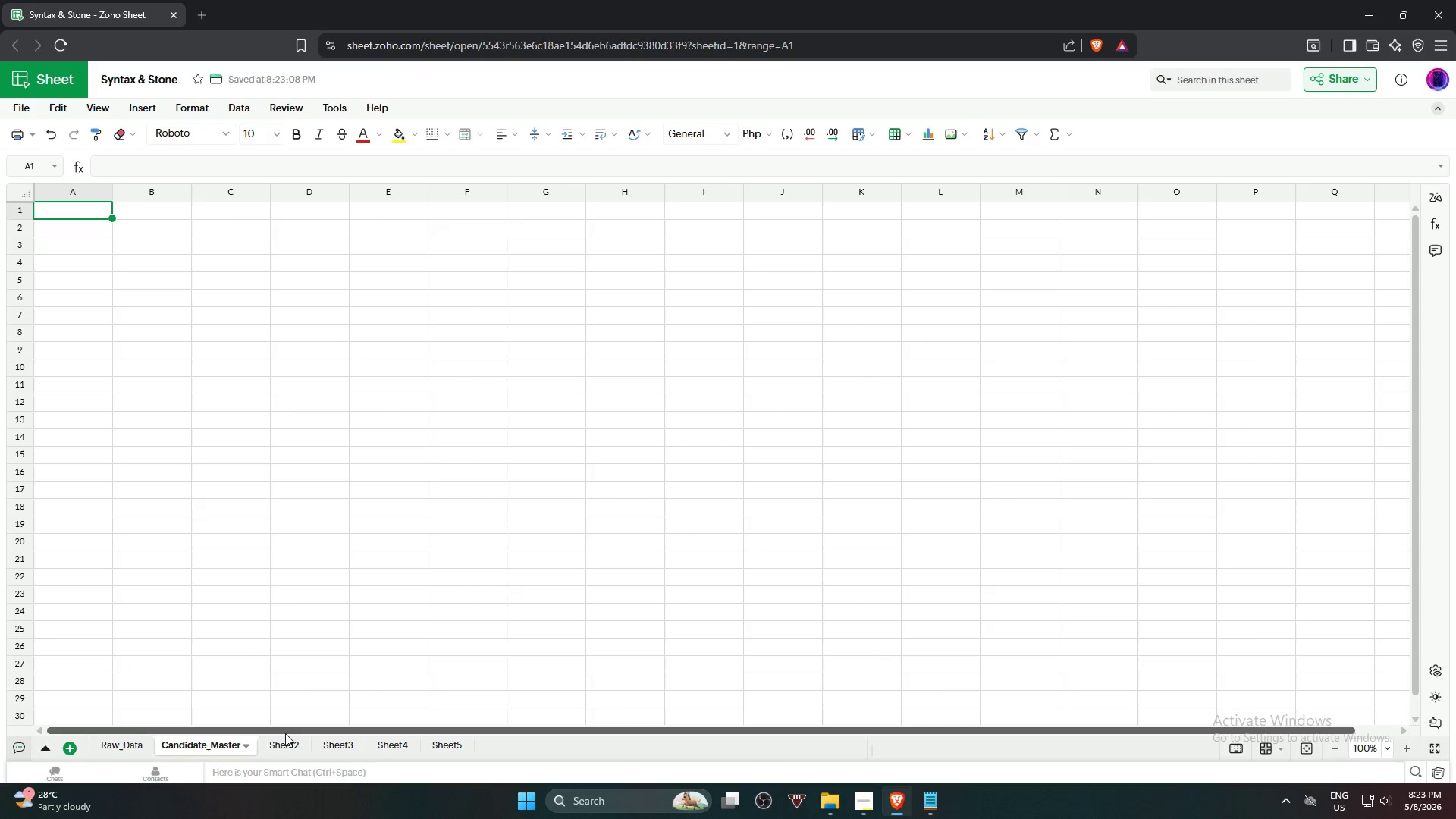 
double_click([283, 745])
 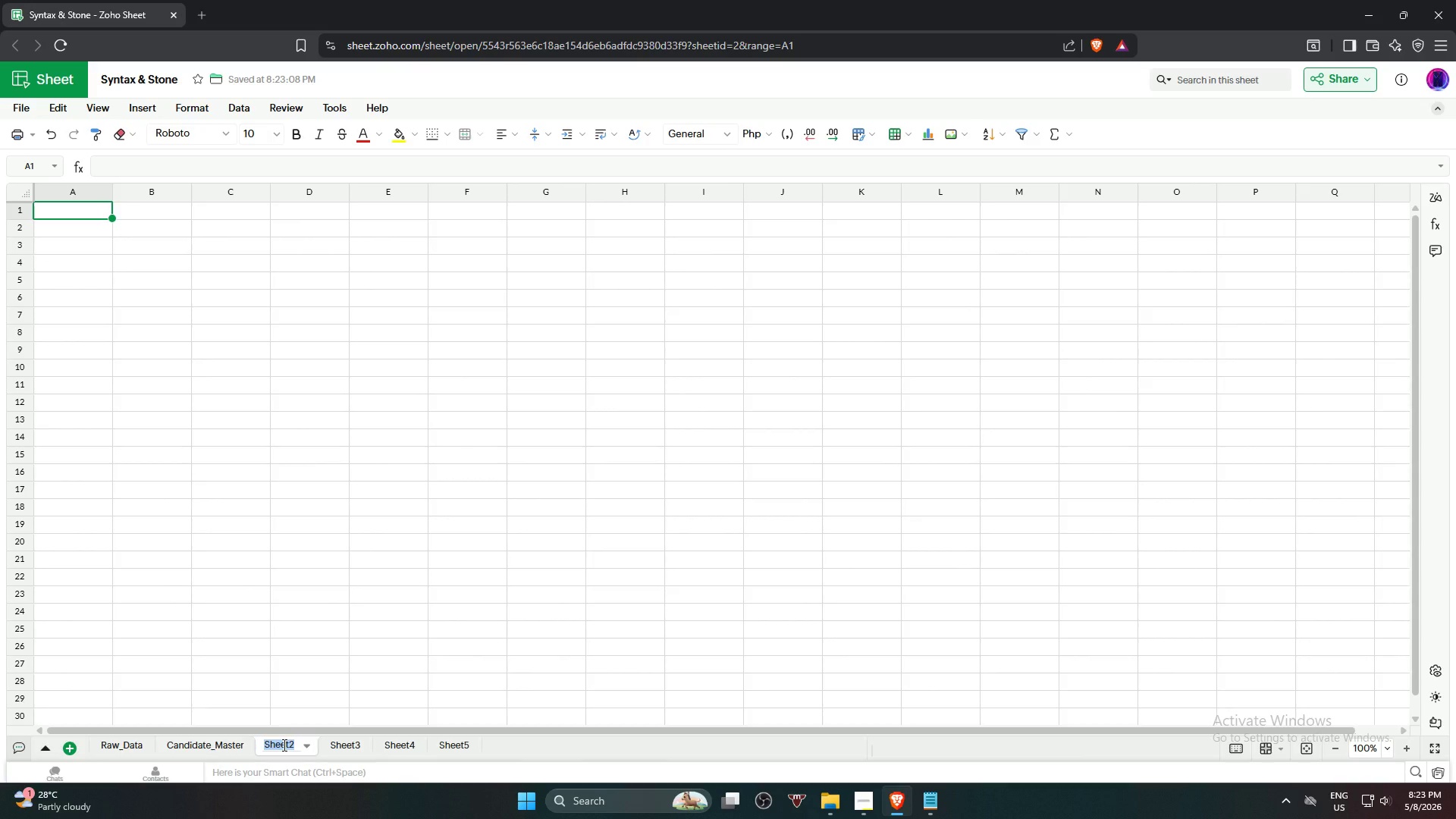 
type(Scorecard)
 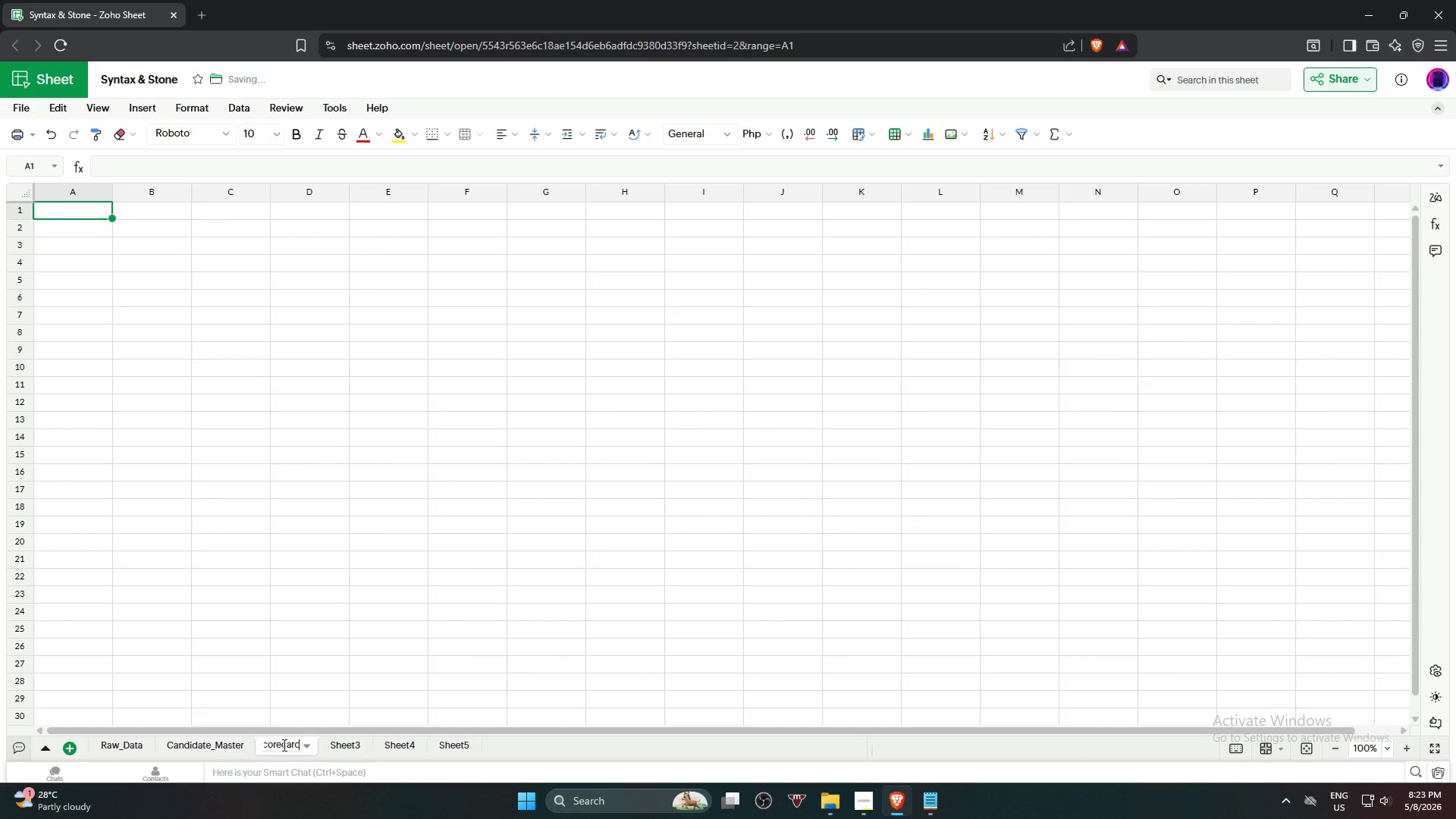 
key(Enter)
 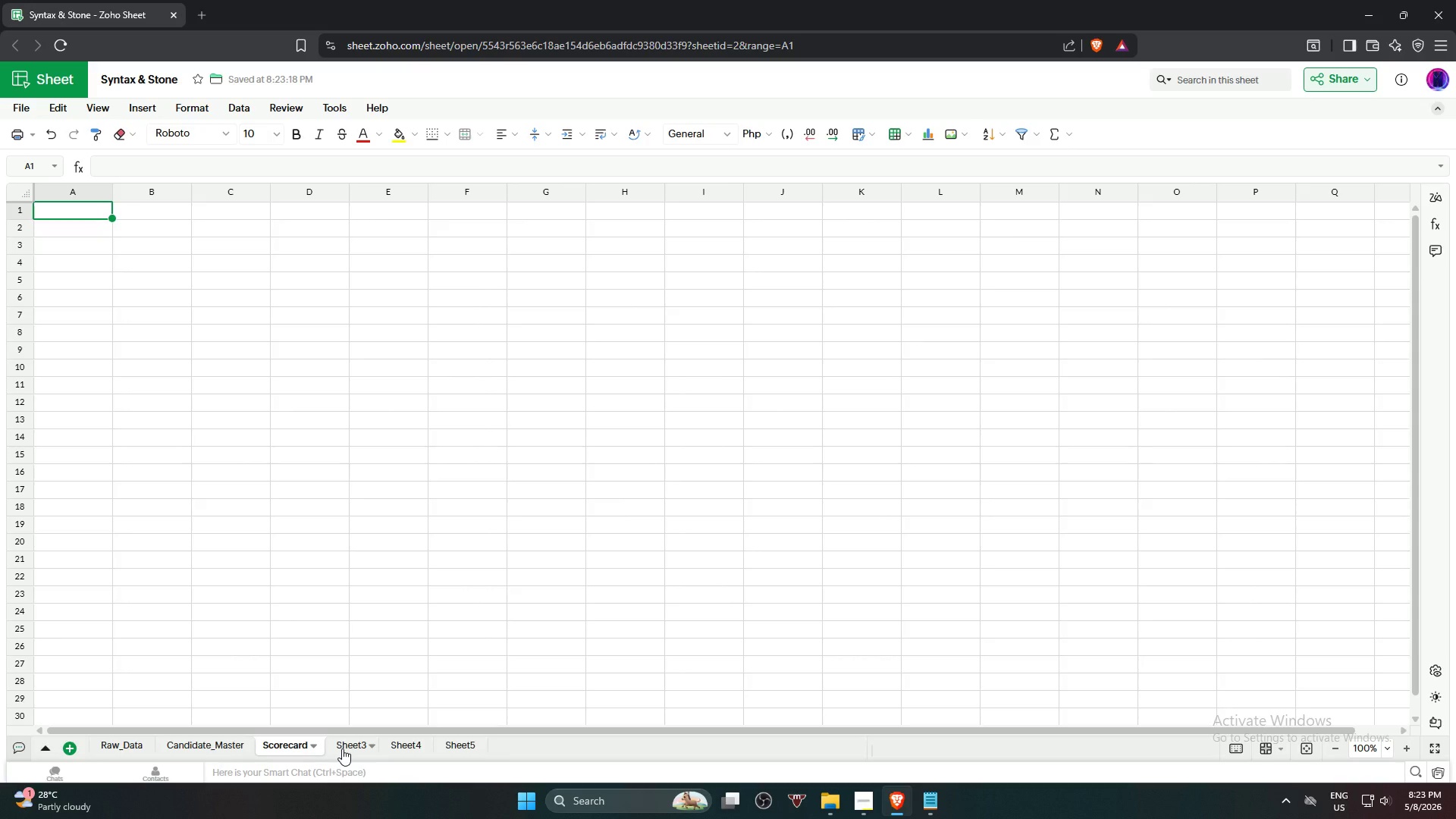 
double_click([342, 748])
 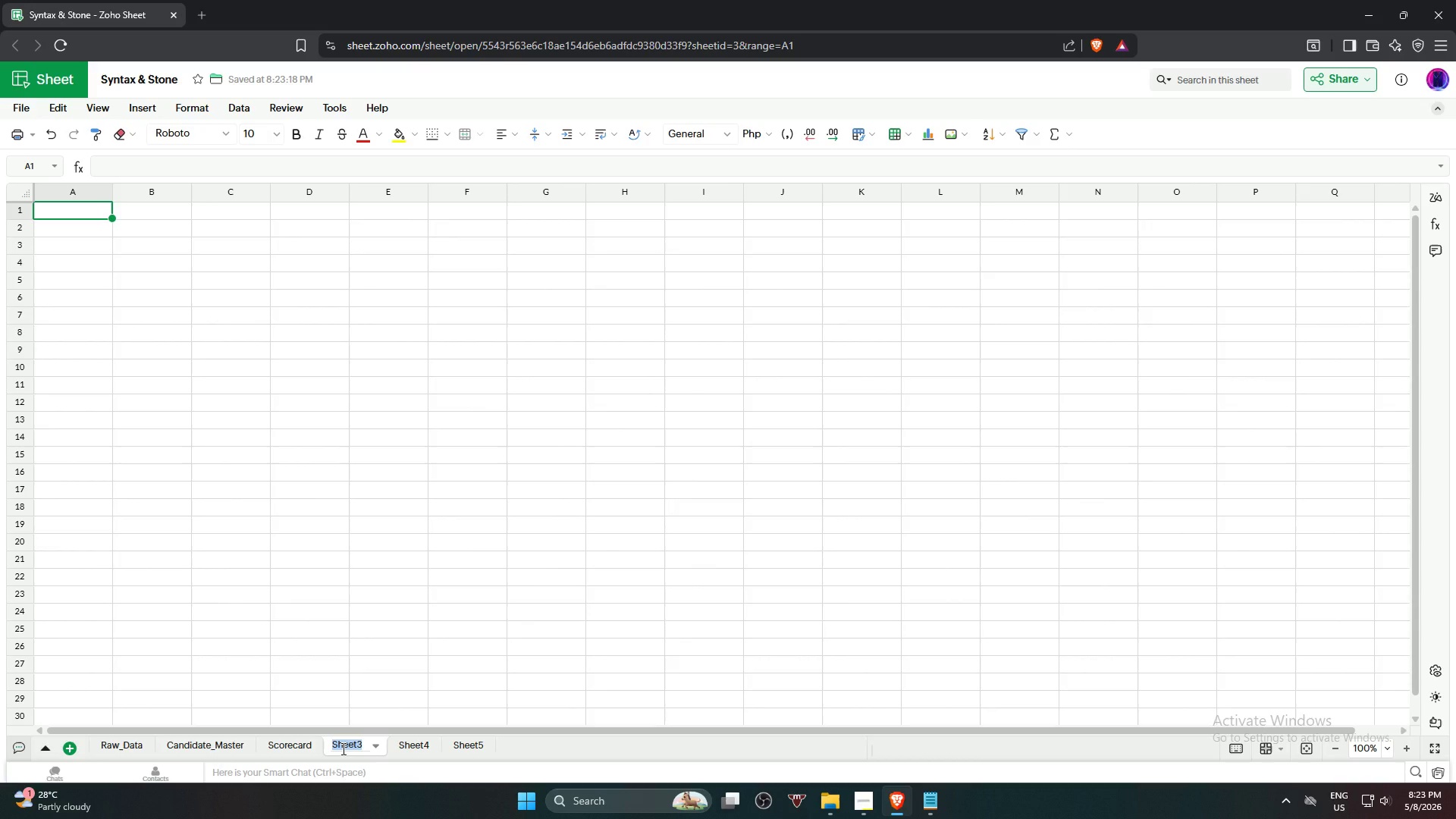 
type(Dashboard)
 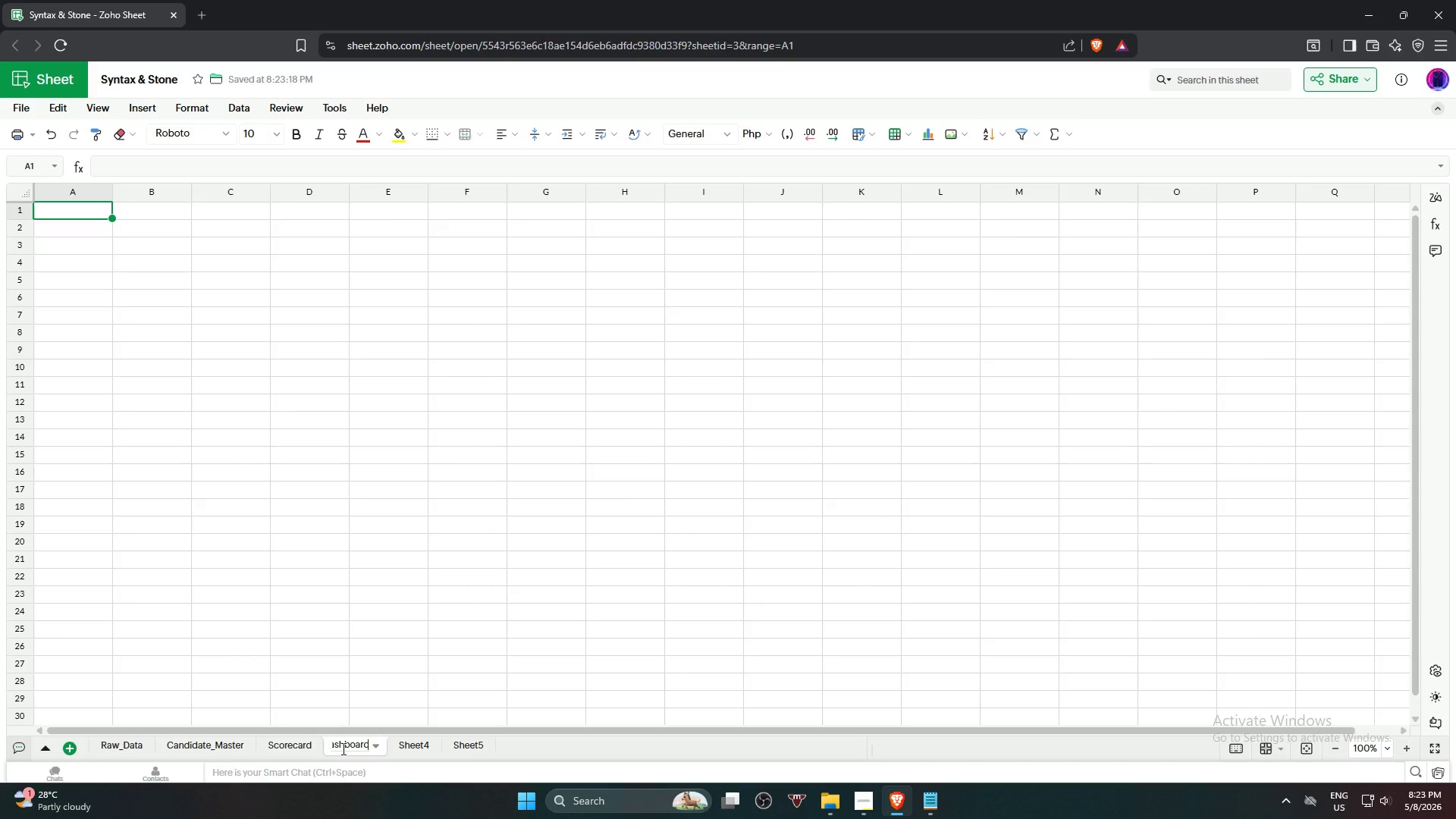 
wait(16.67)
 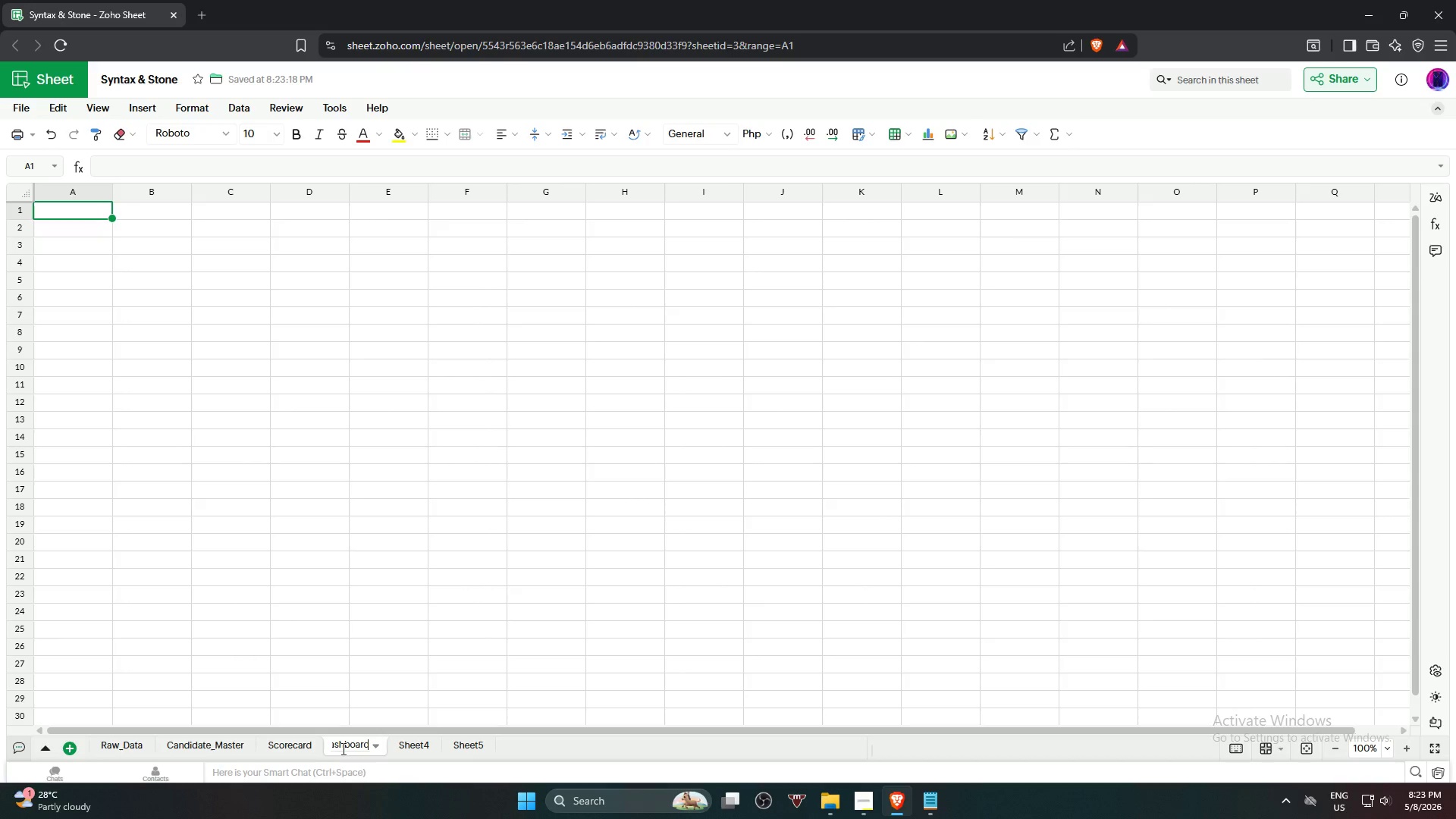 
key(Enter)
 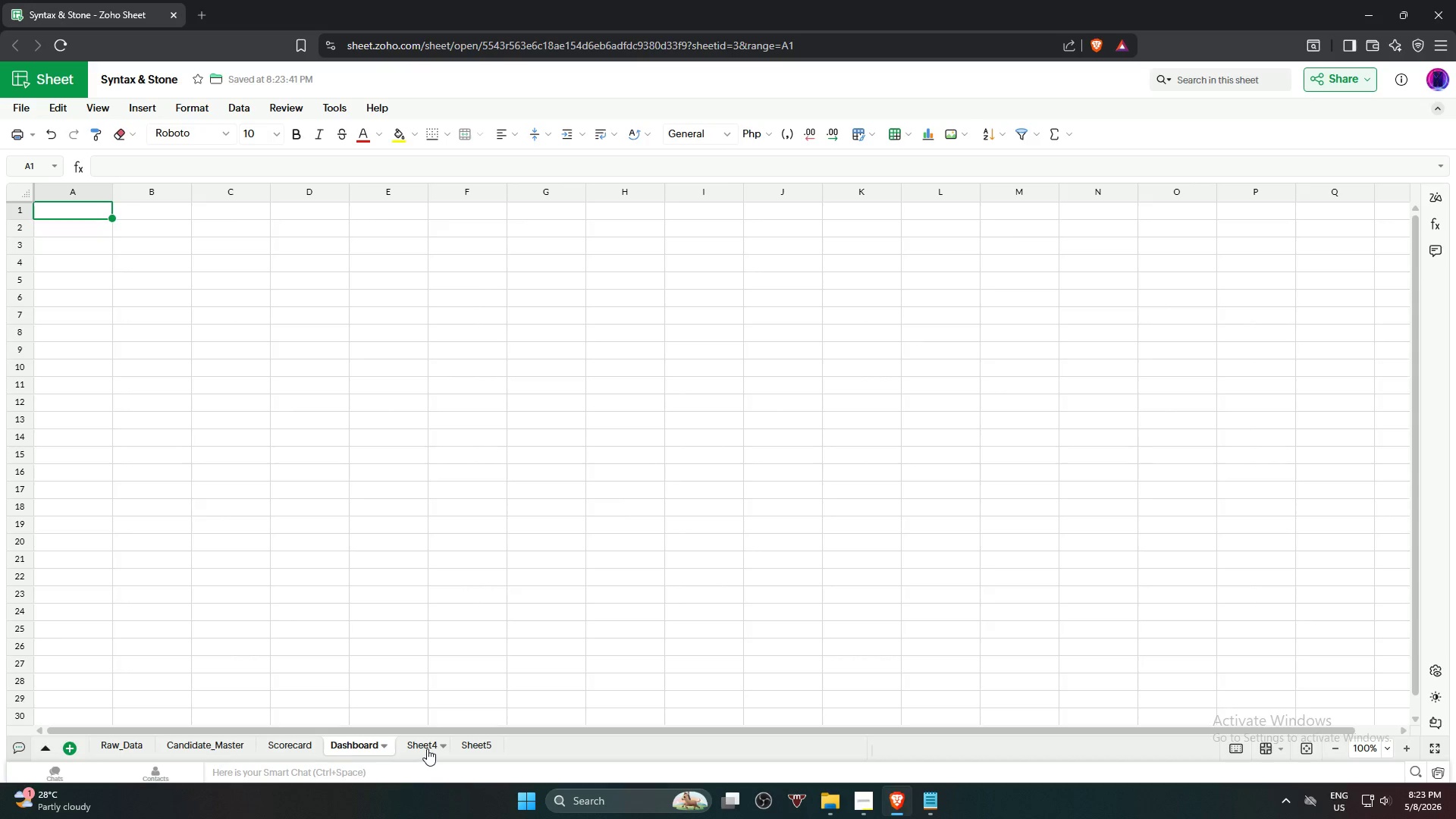 
double_click([426, 748])
 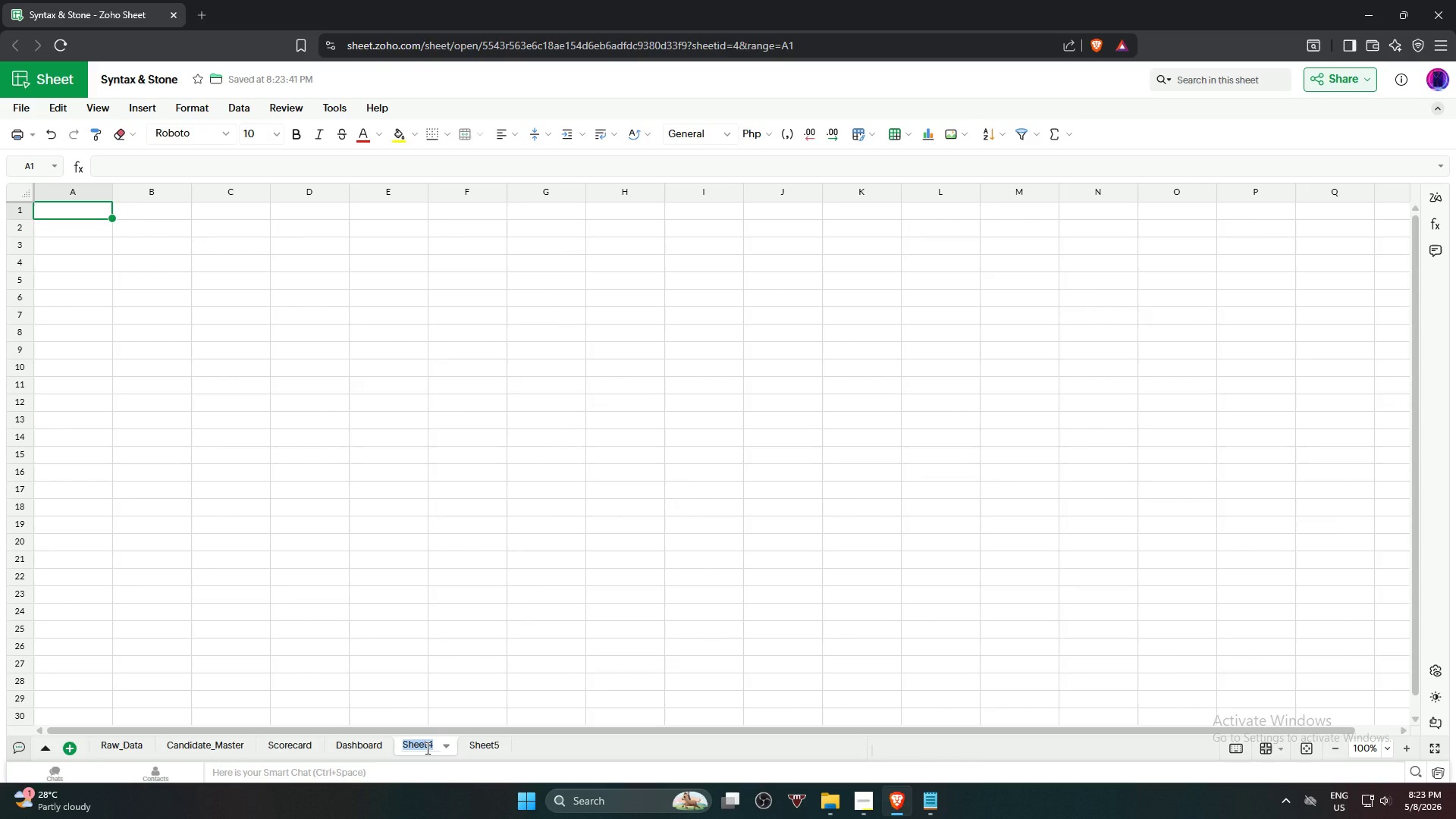 
type(Assumptions)
 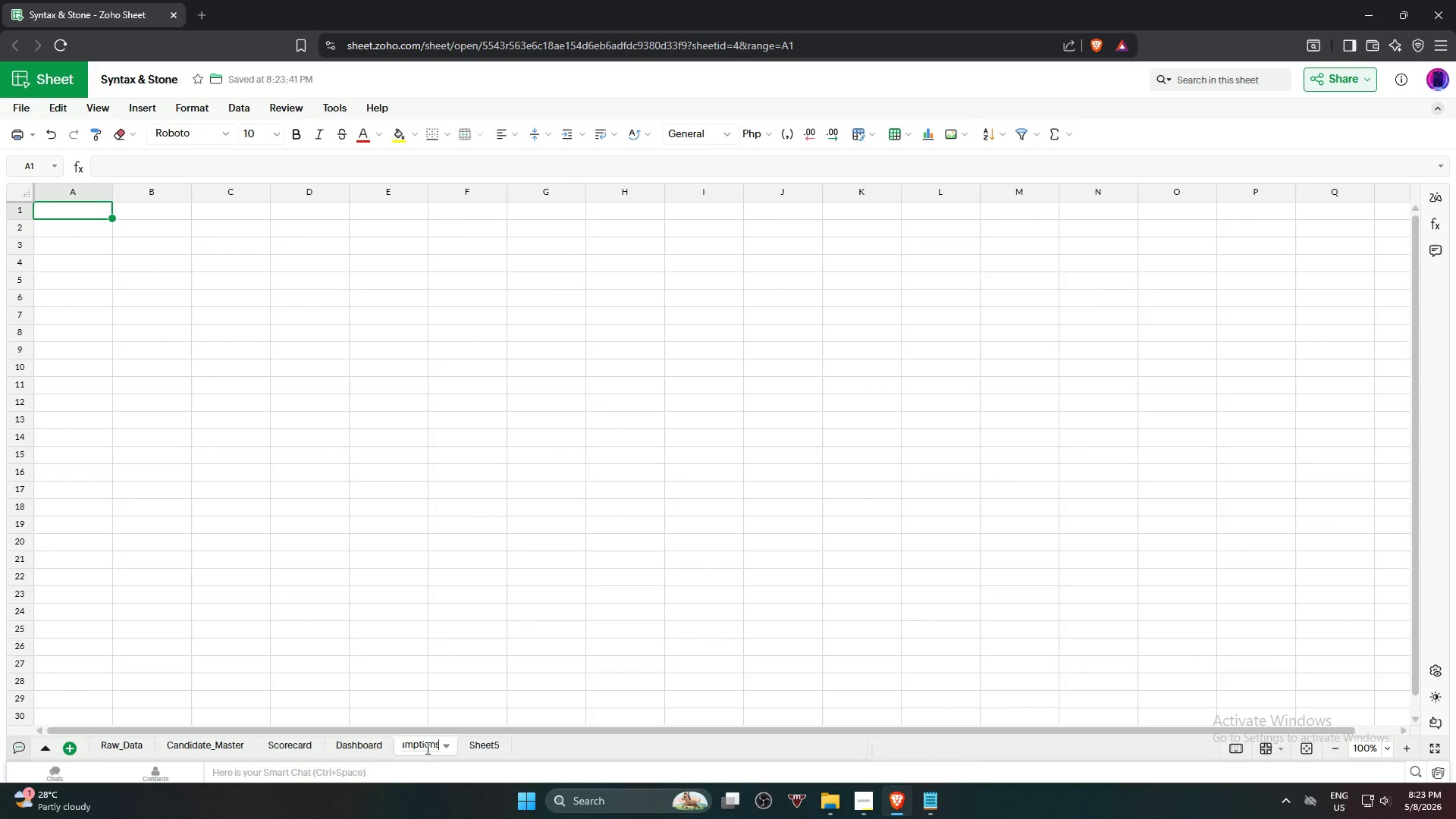 
key(Enter)
 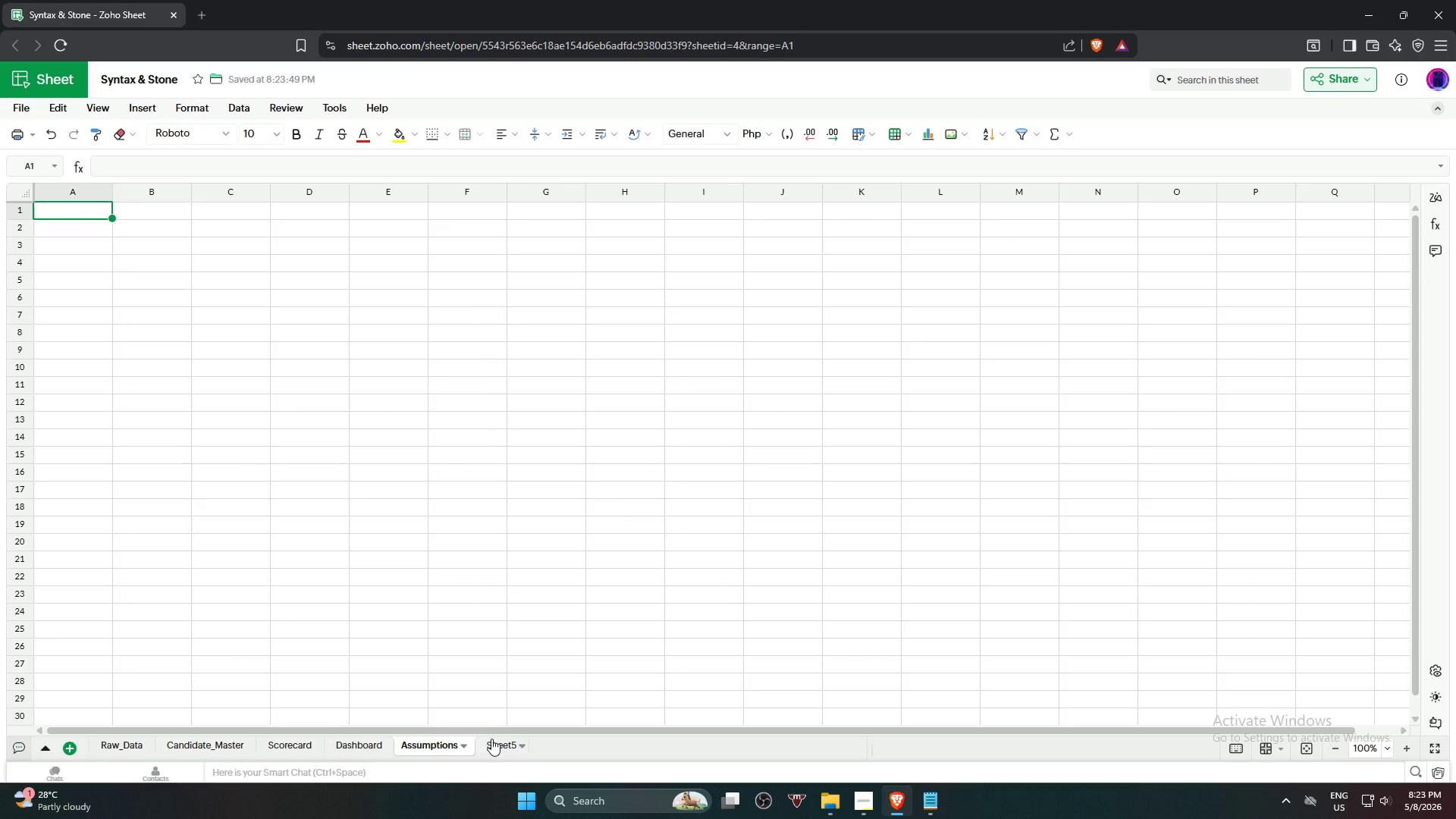 
double_click([491, 739])
 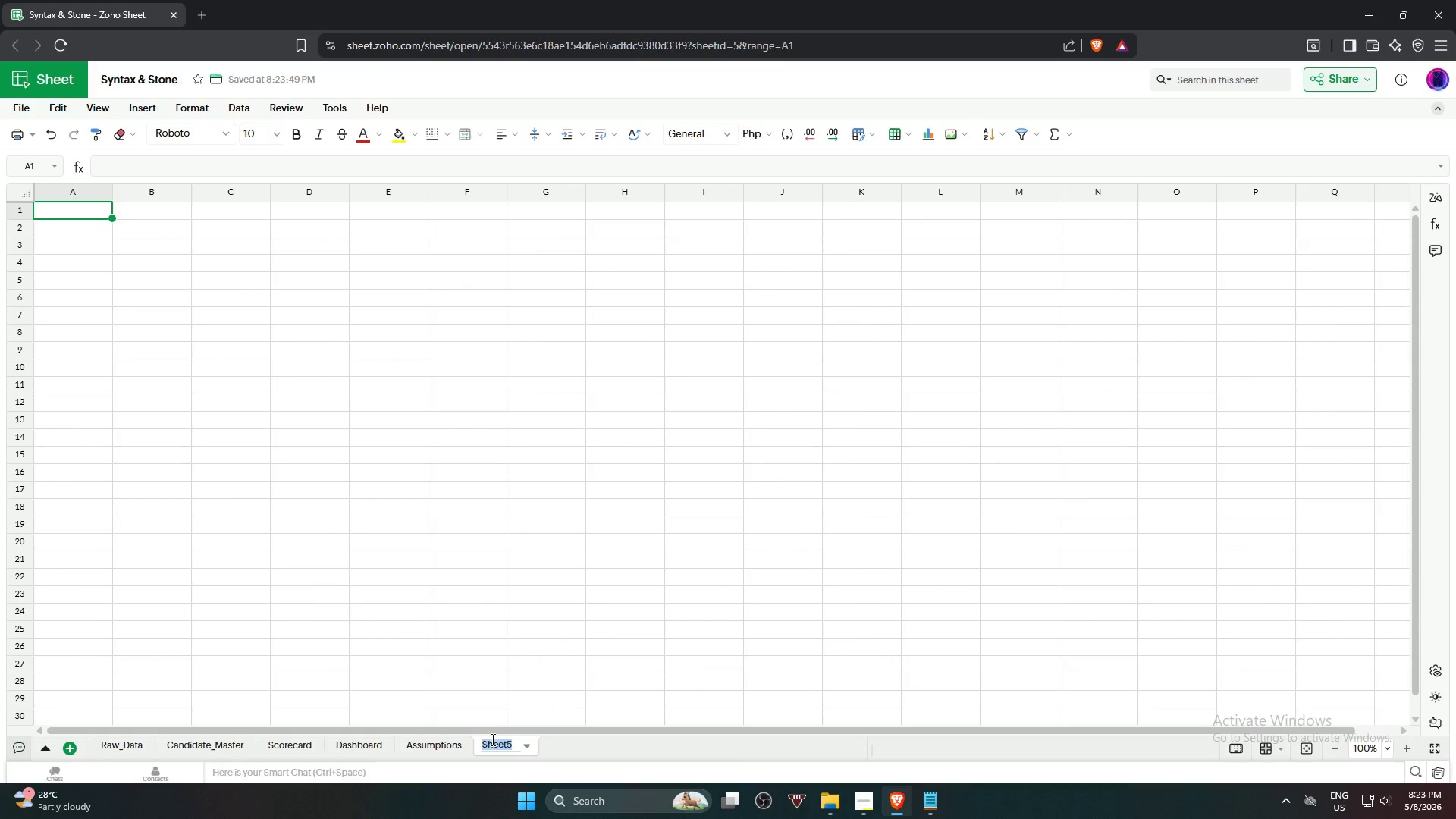 
type(Validation_Lists)
 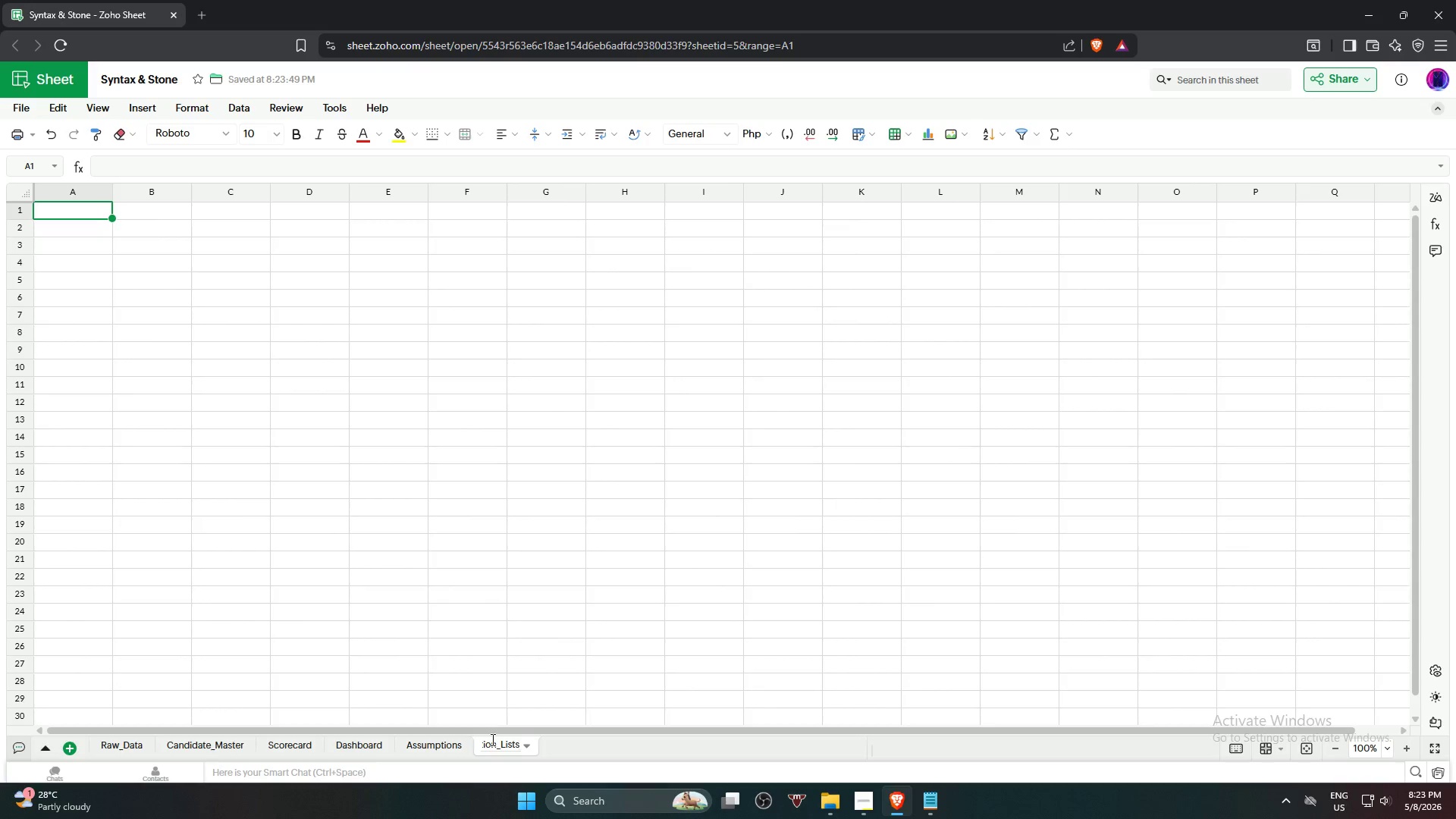 
key(Enter)
 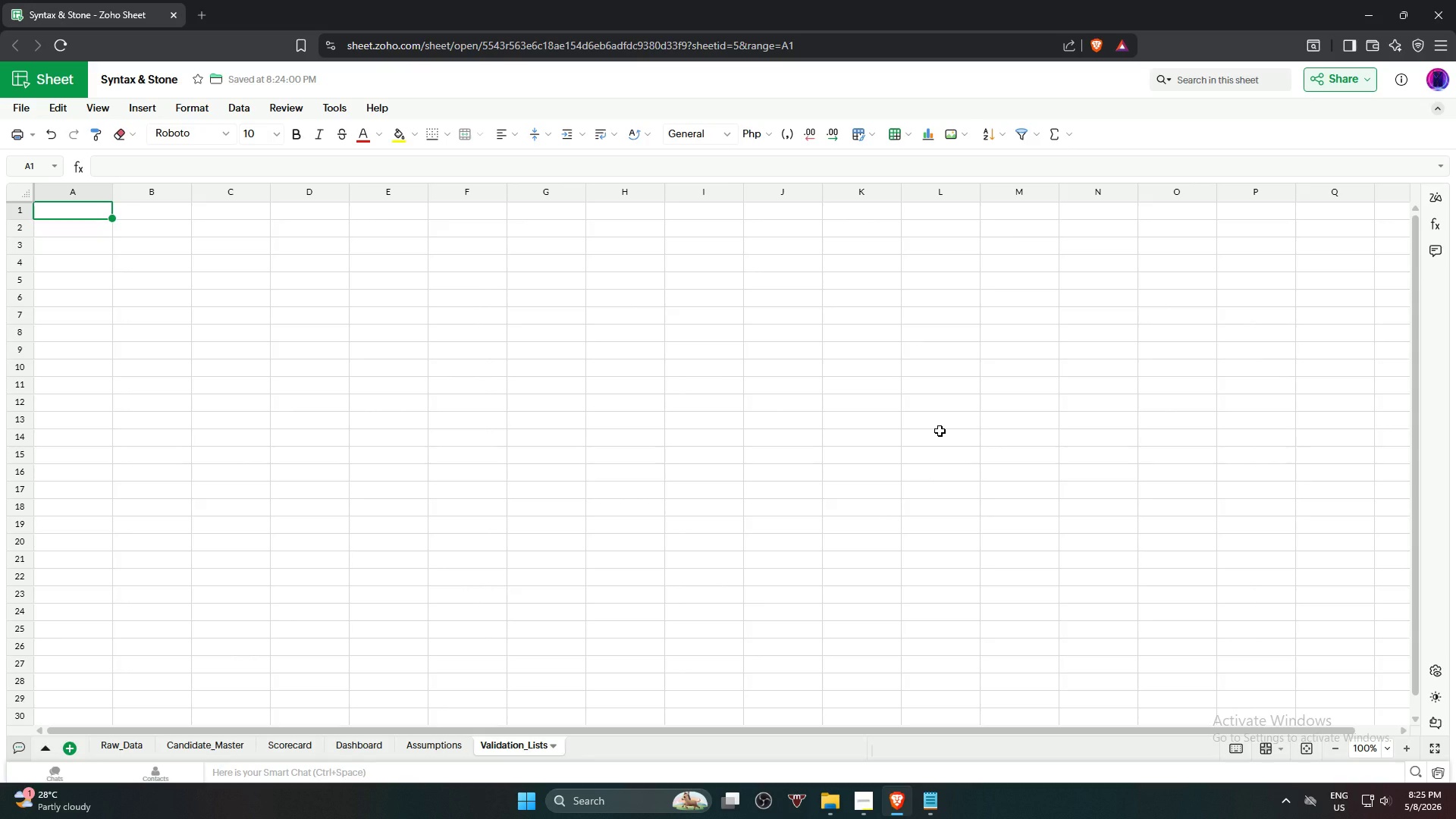 
wait(70.27)
 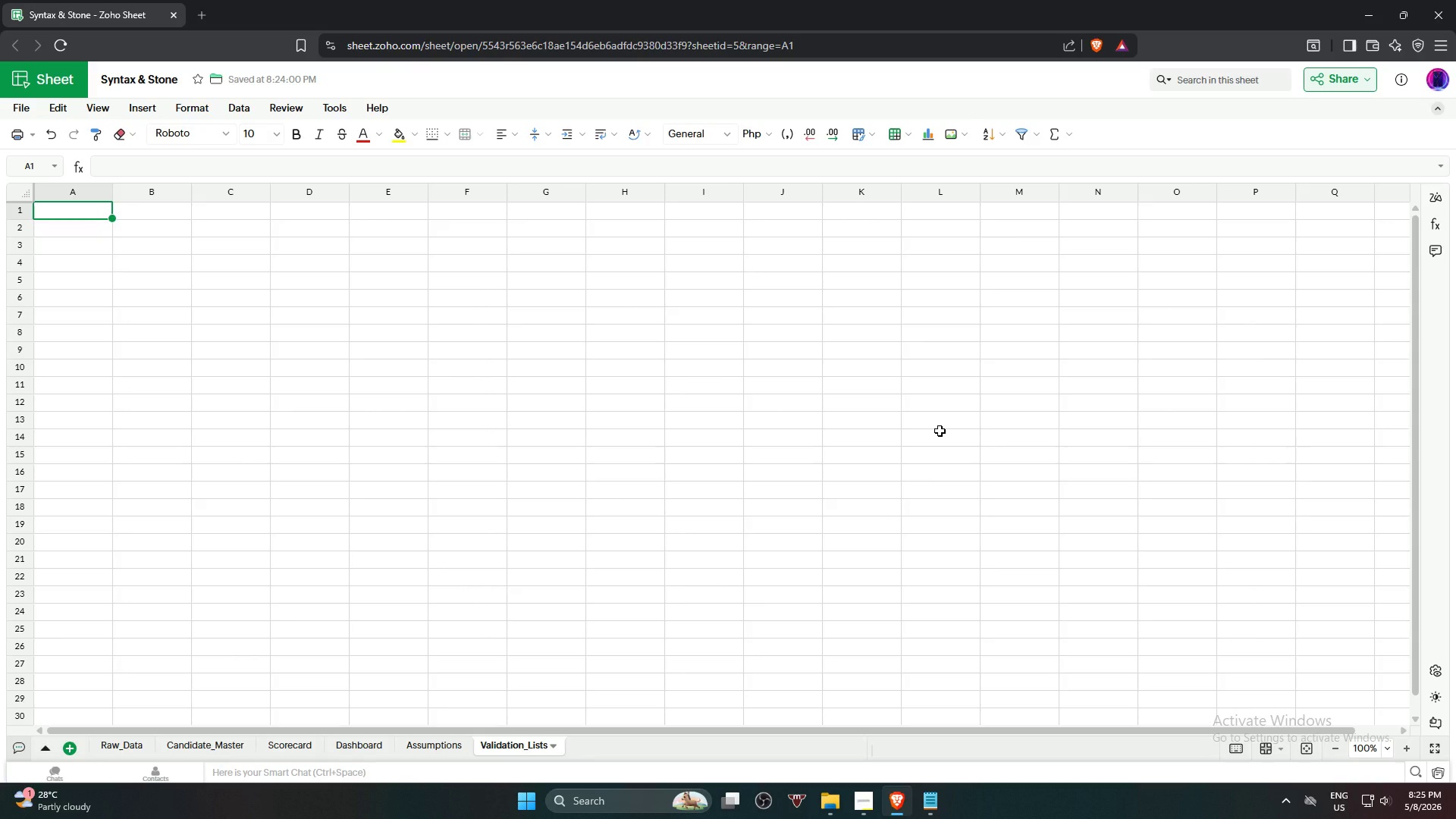 
left_click([117, 752])
 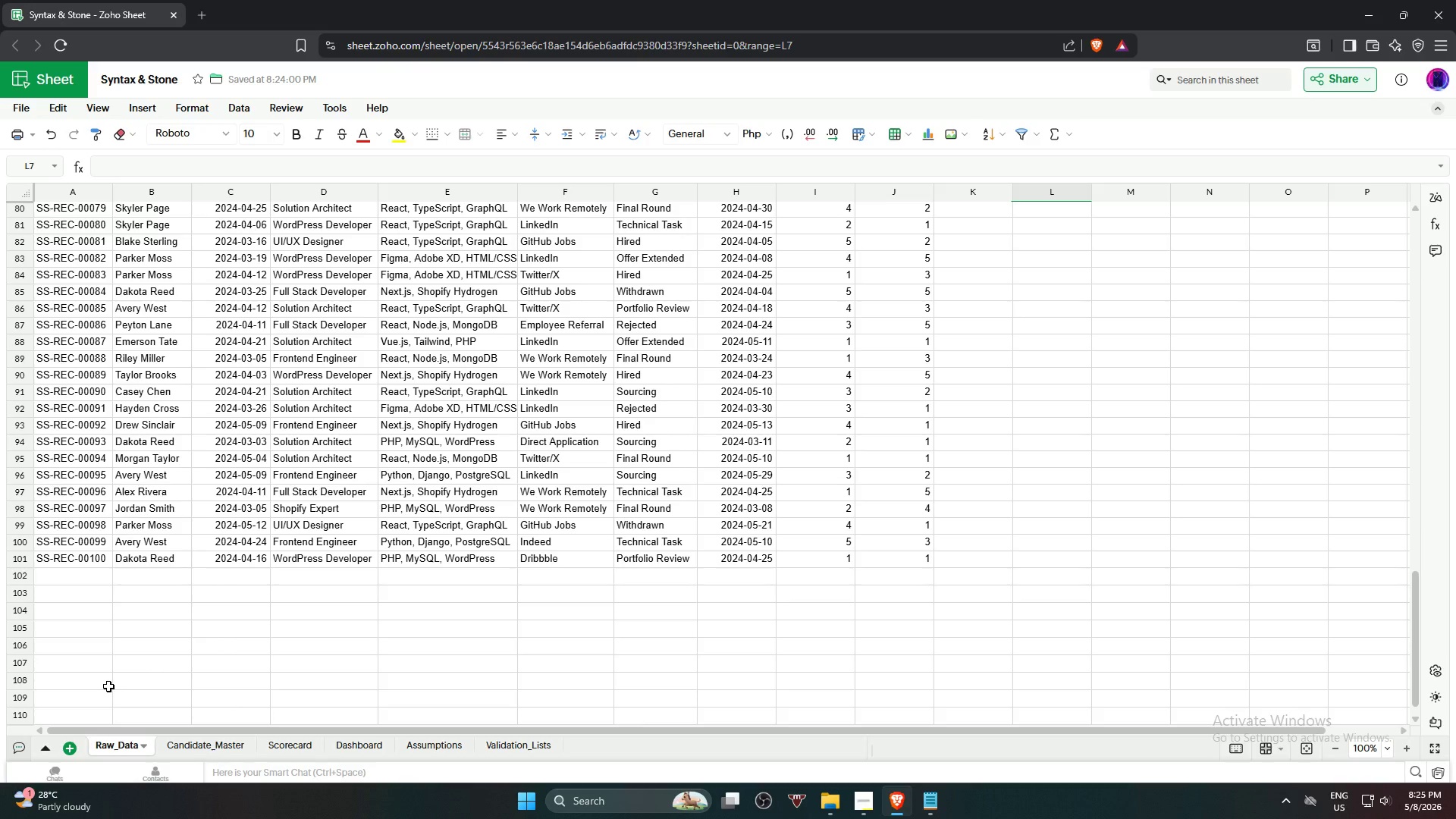 
wait(12.42)
 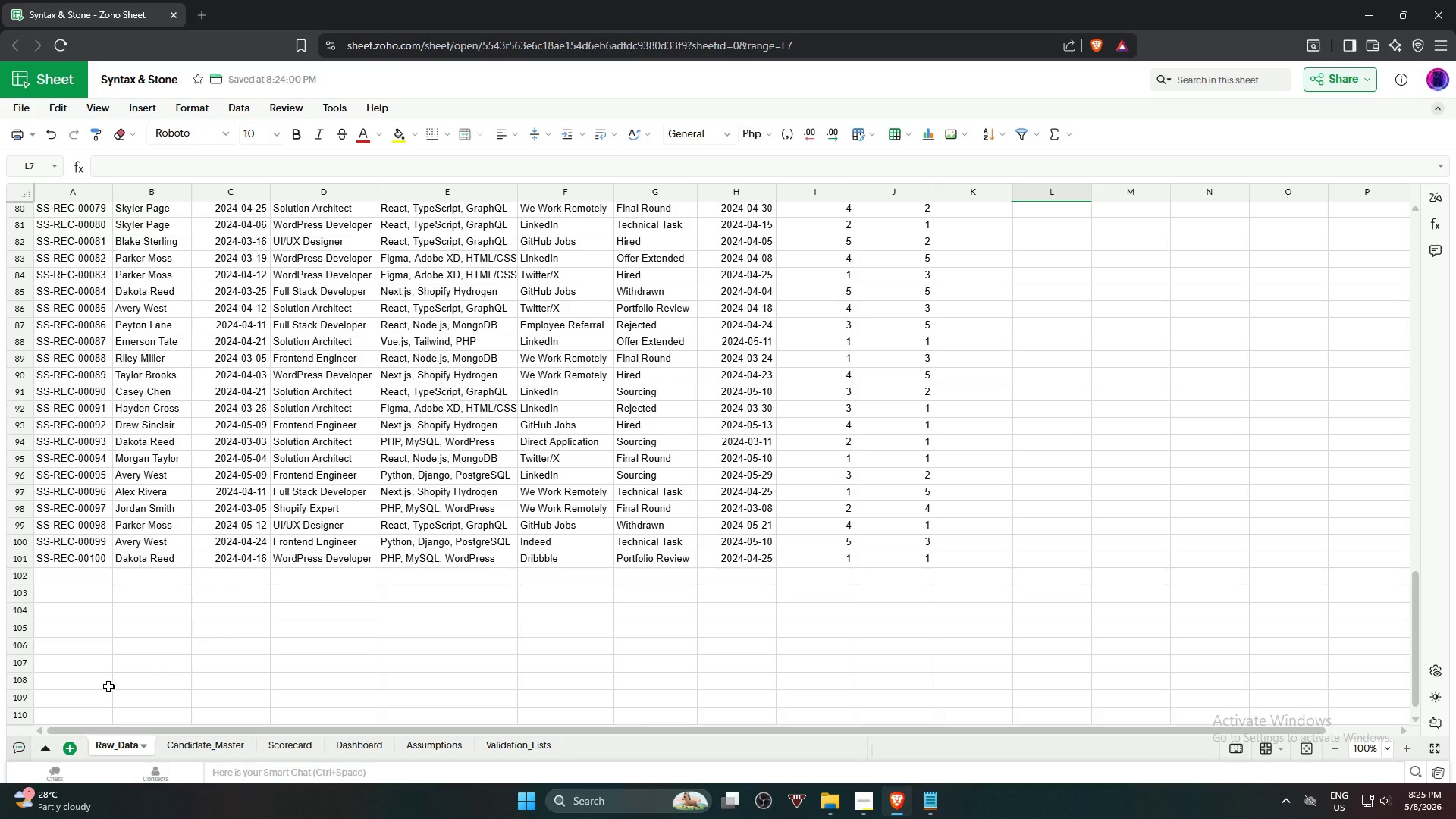 
scroll: coordinate [96, 289], scroll_direction: up, amount: 24.0
 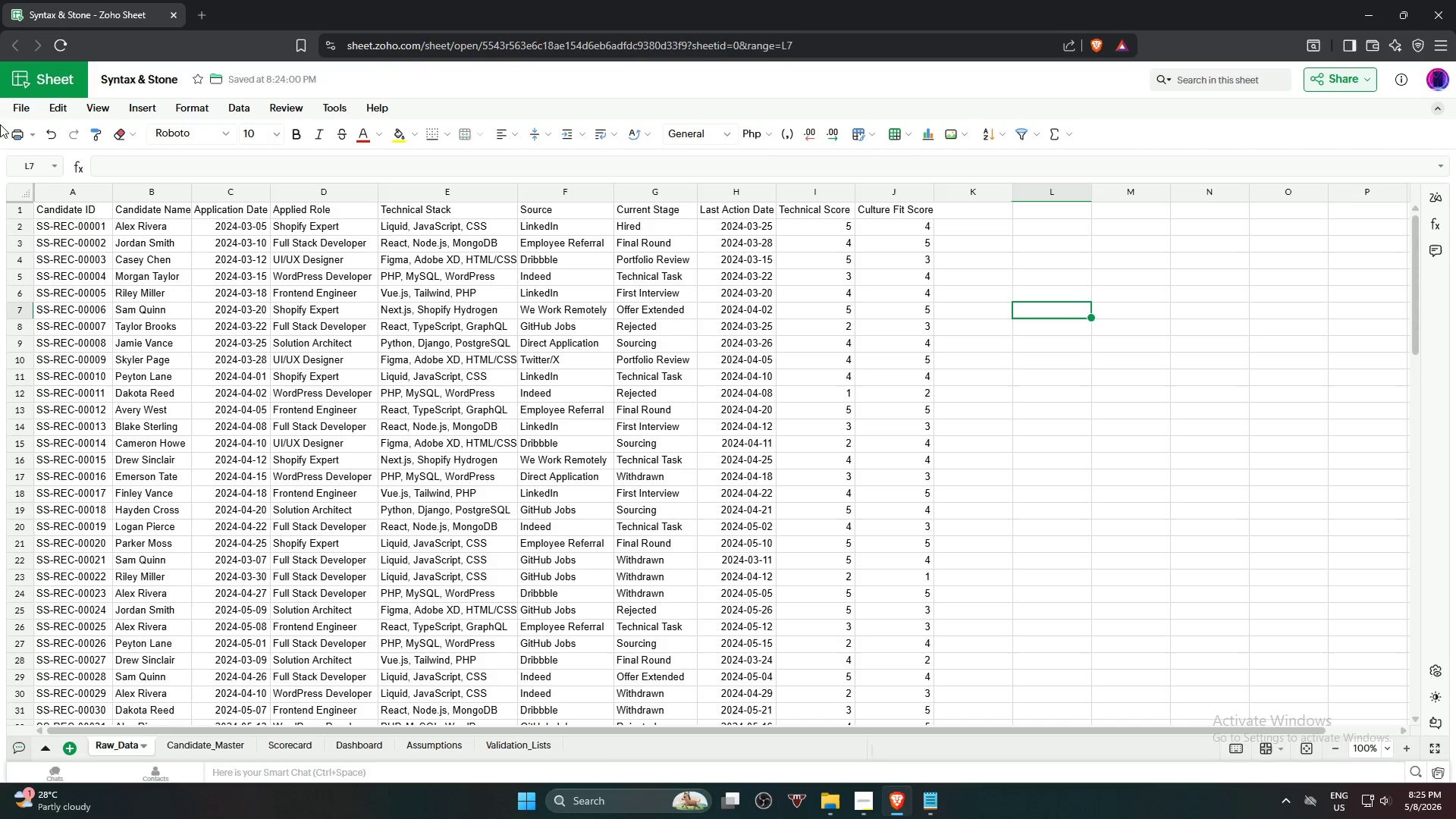 
left_click([70, 211])
 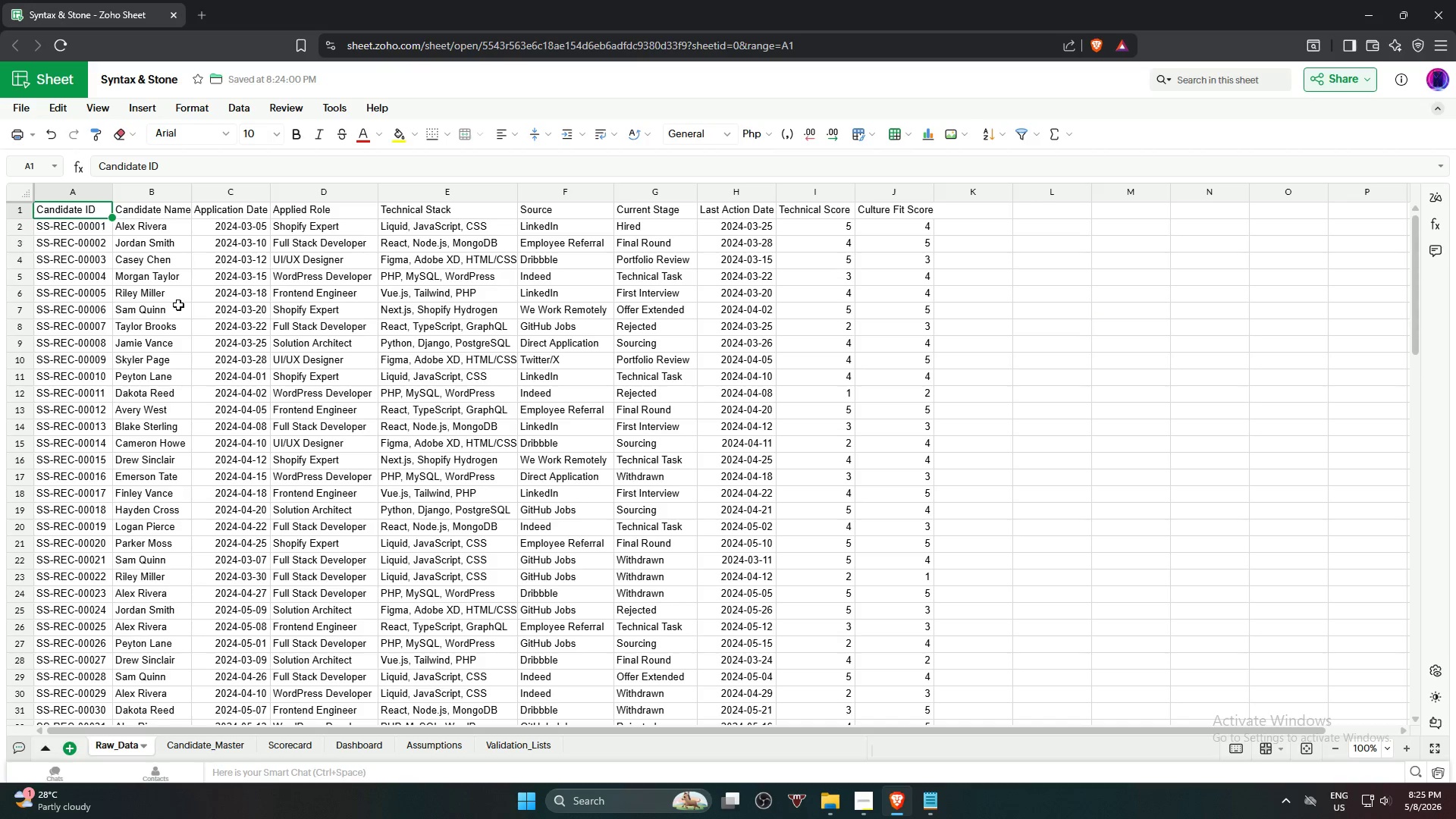 
key(Control+A)
 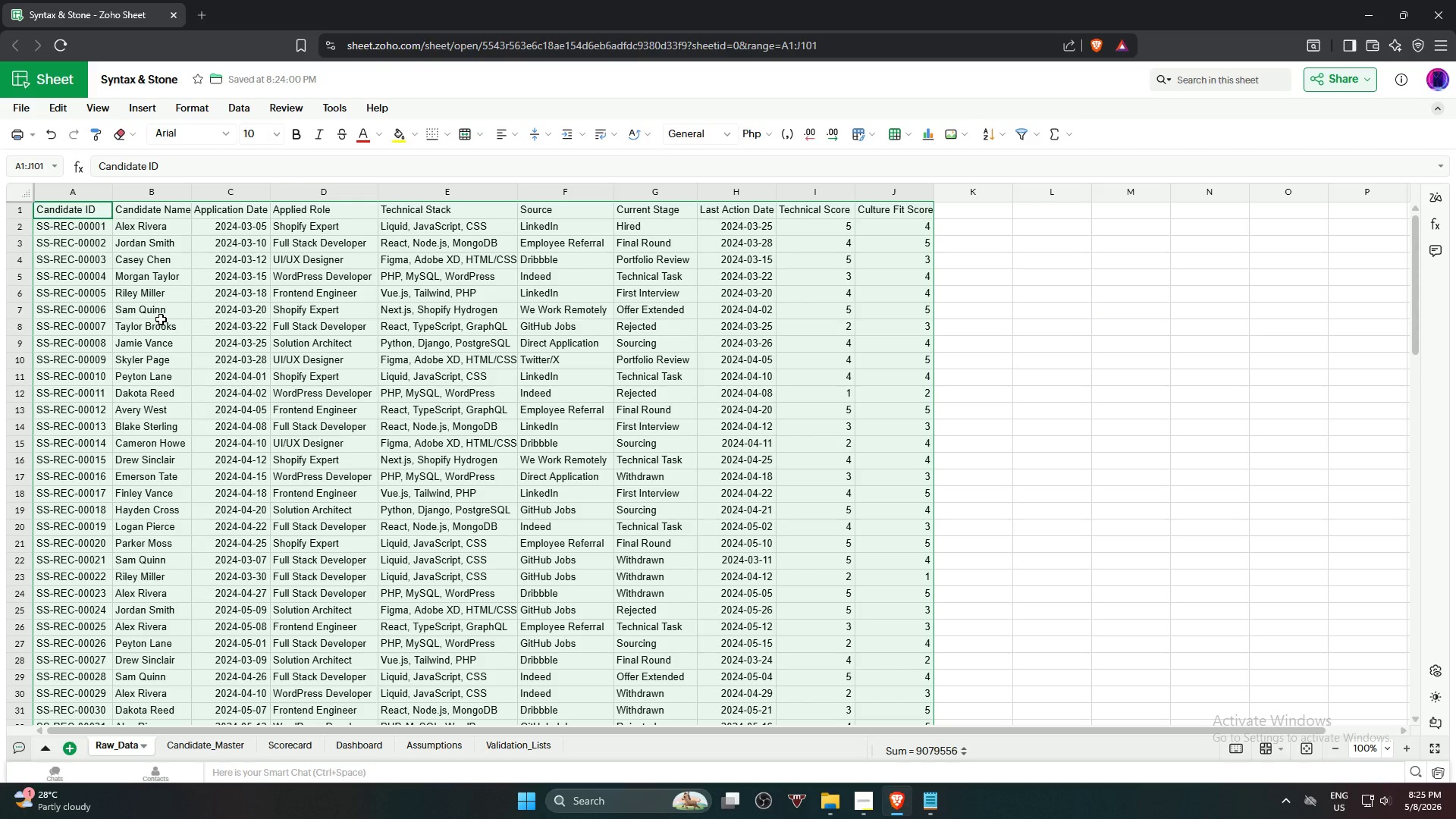 
scroll: coordinate [161, 318], scroll_direction: up, amount: 5.0
 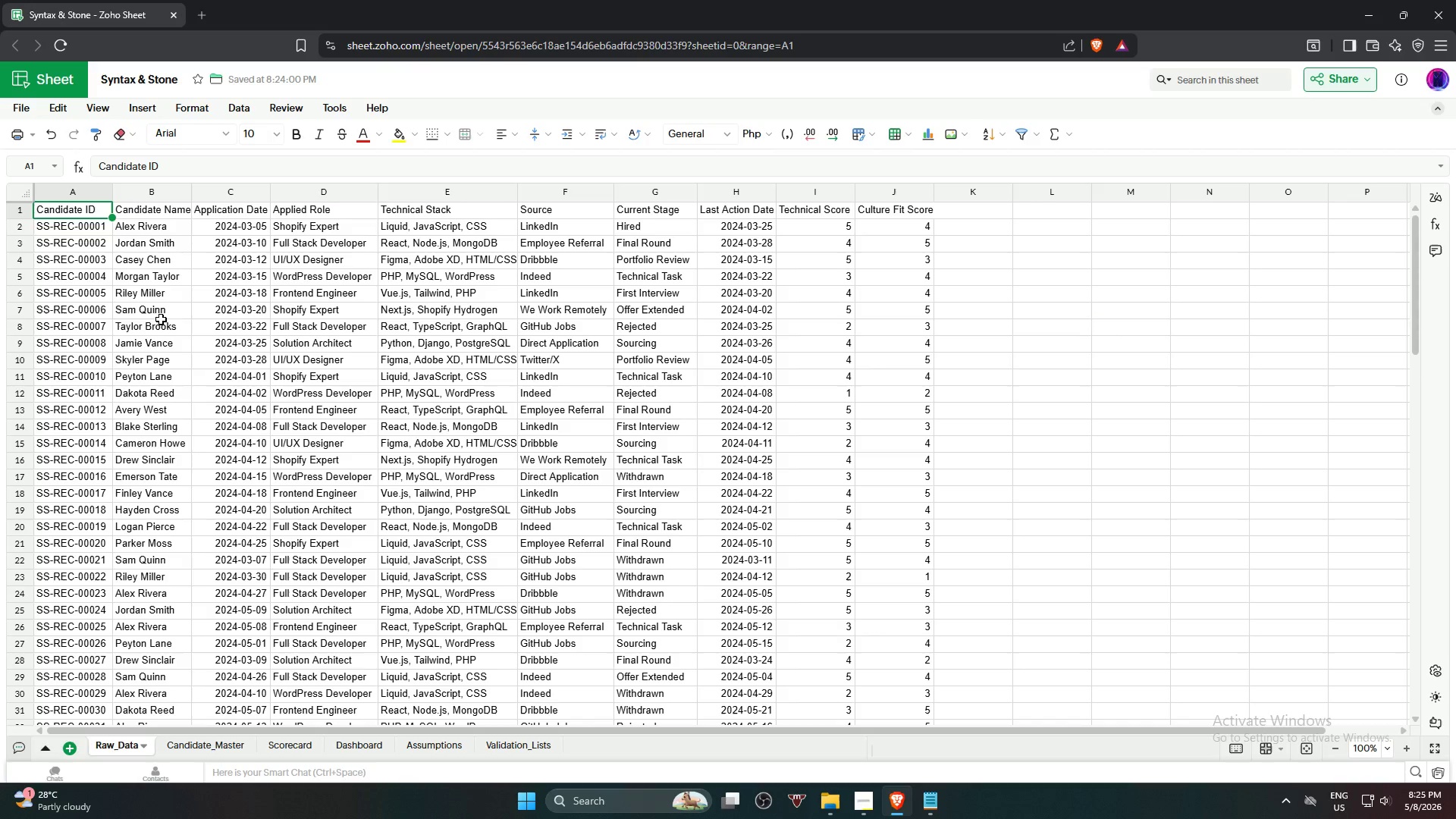 
key(Control+C)
 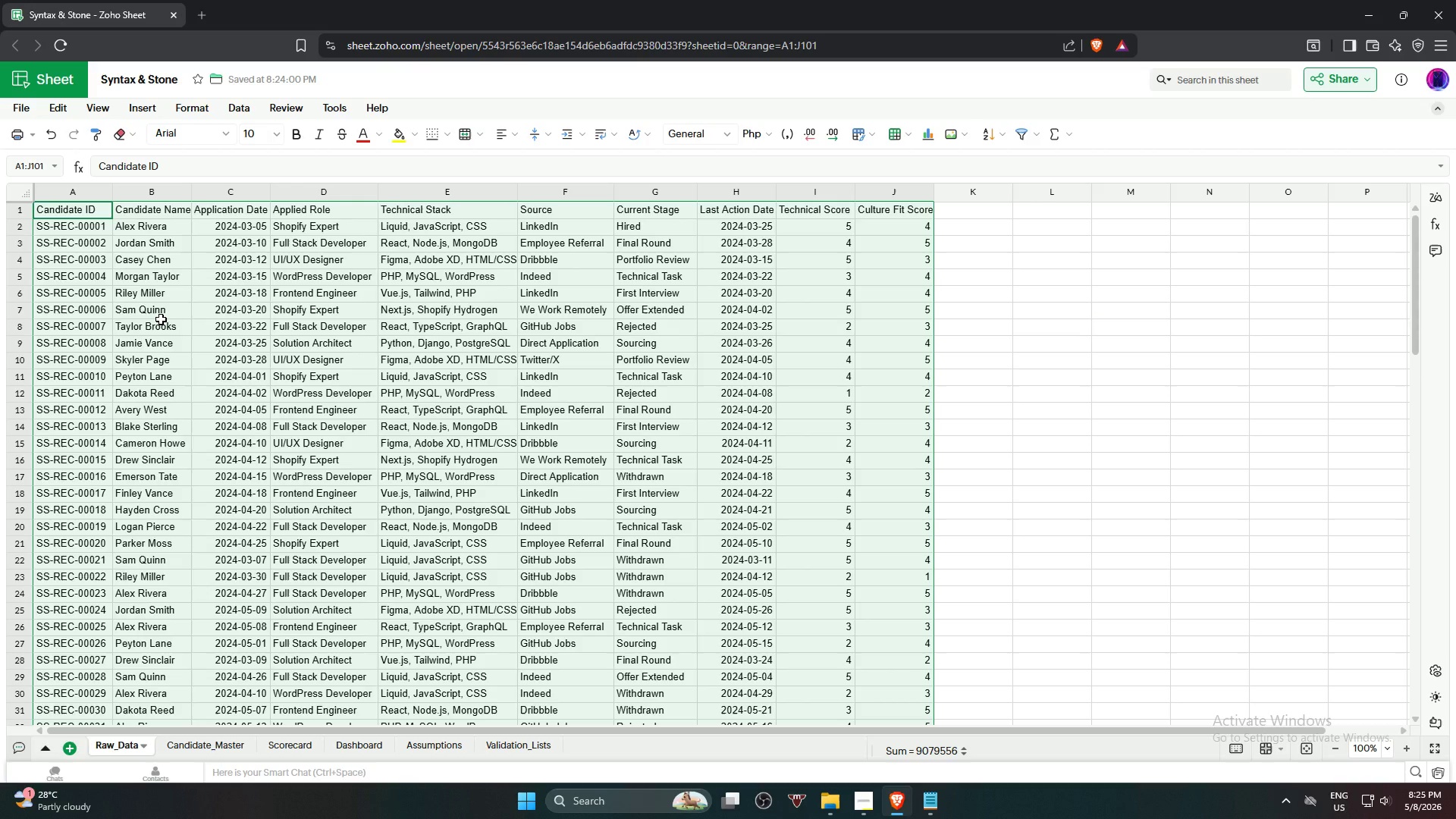 
key(Control+C)
 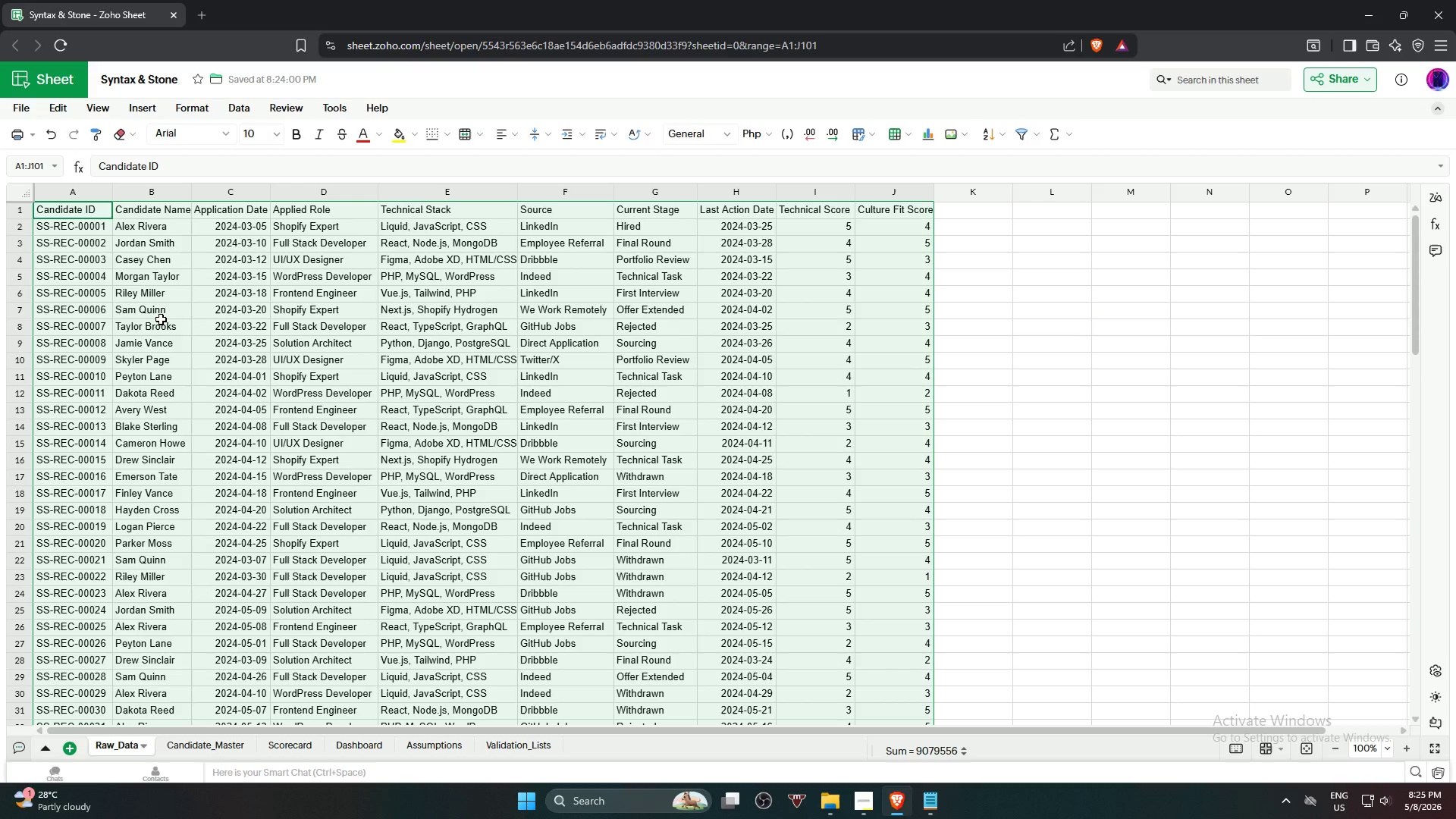 
key(Control+C)
 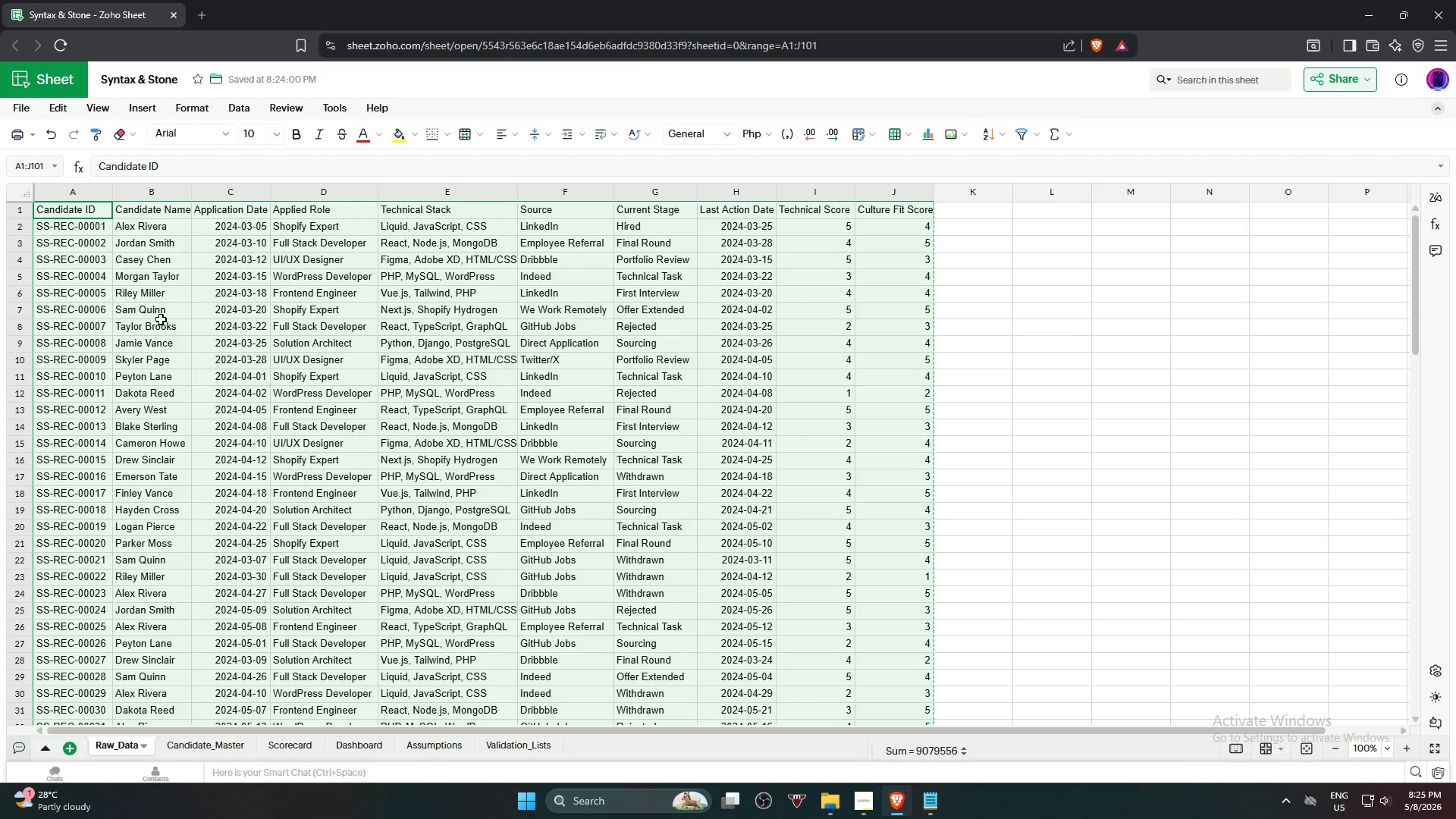 
key(Control+C)
 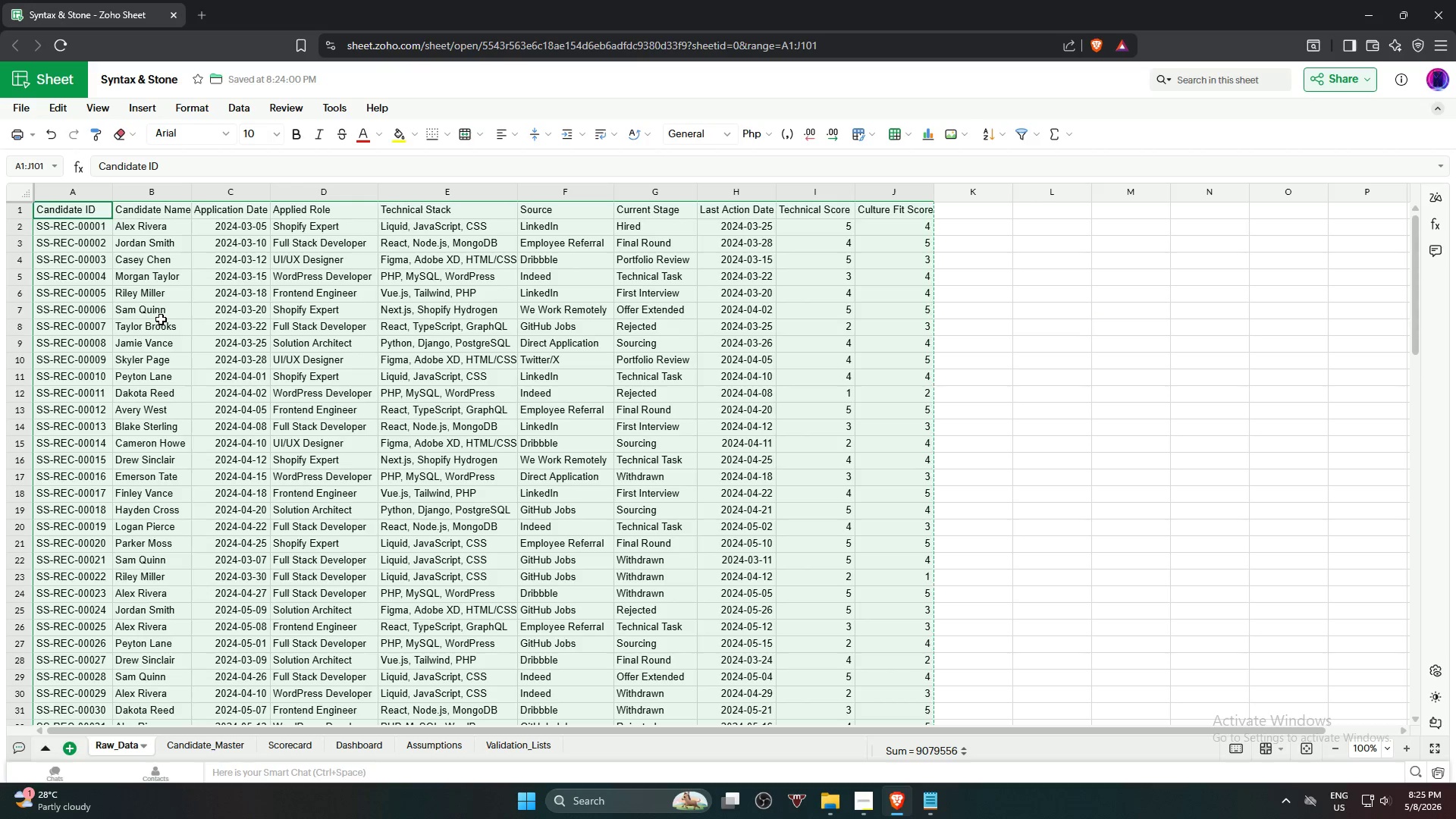 
key(Control+C)
 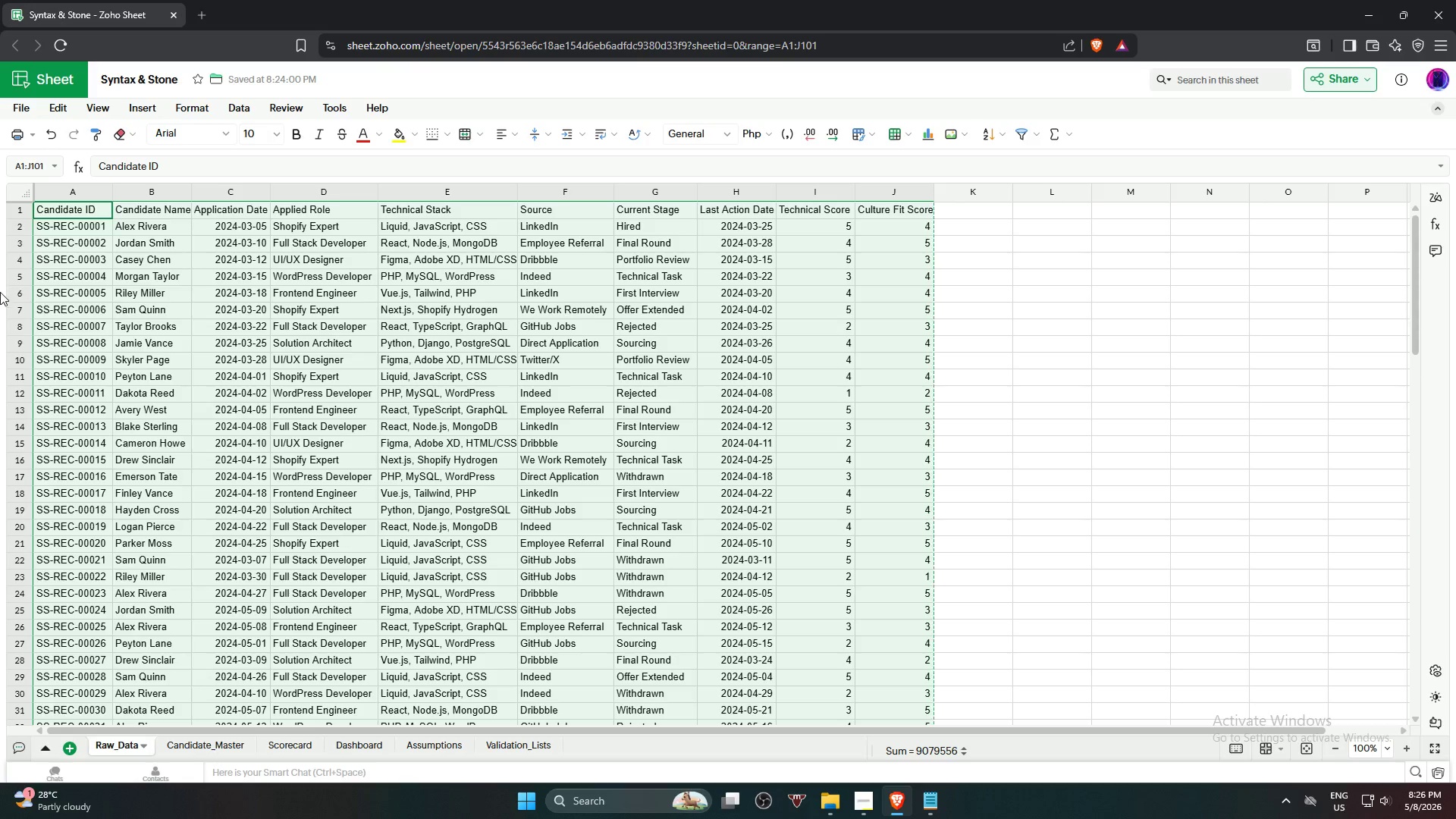 
wait(43.27)
 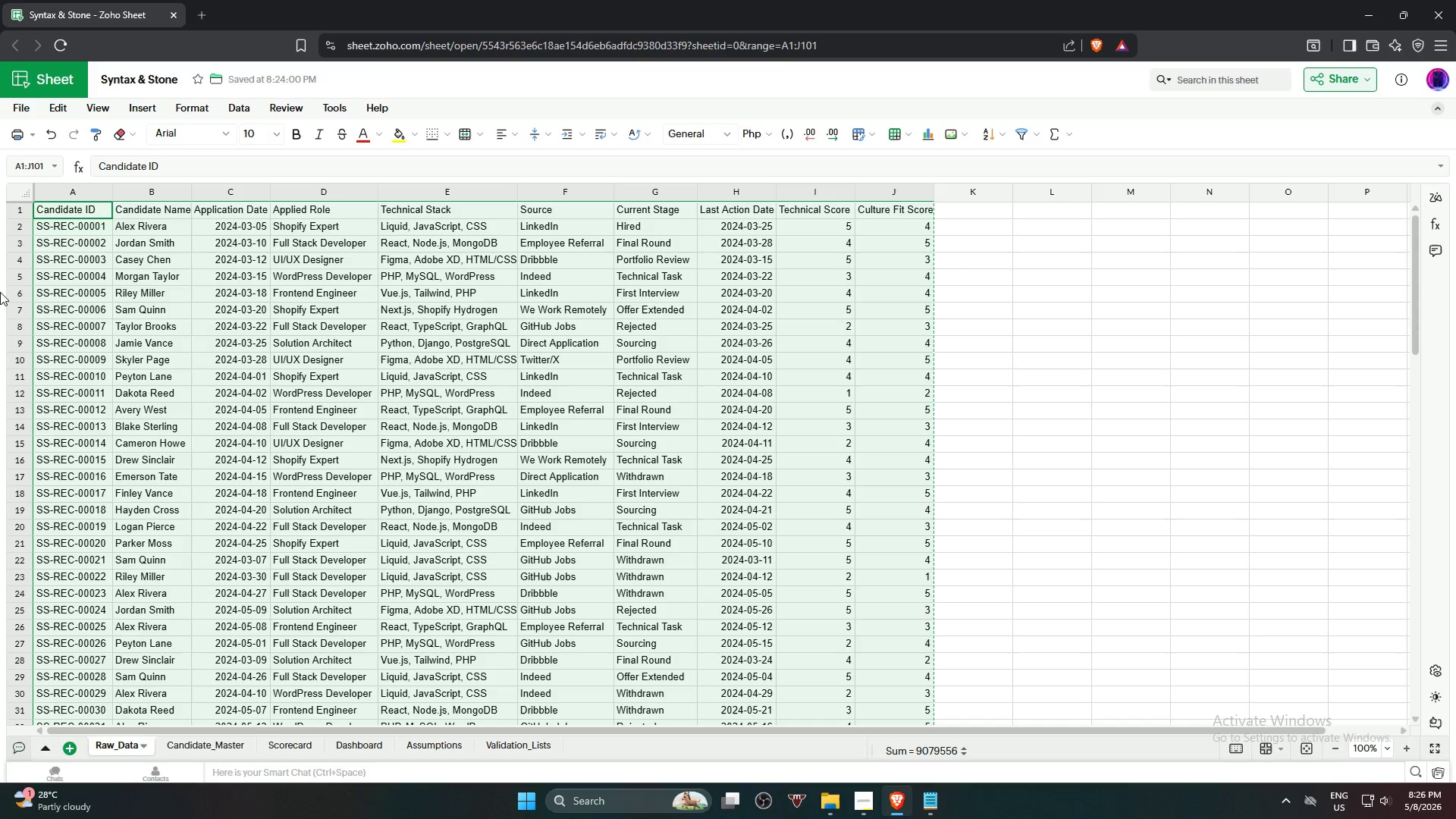 
key(Control+C)
 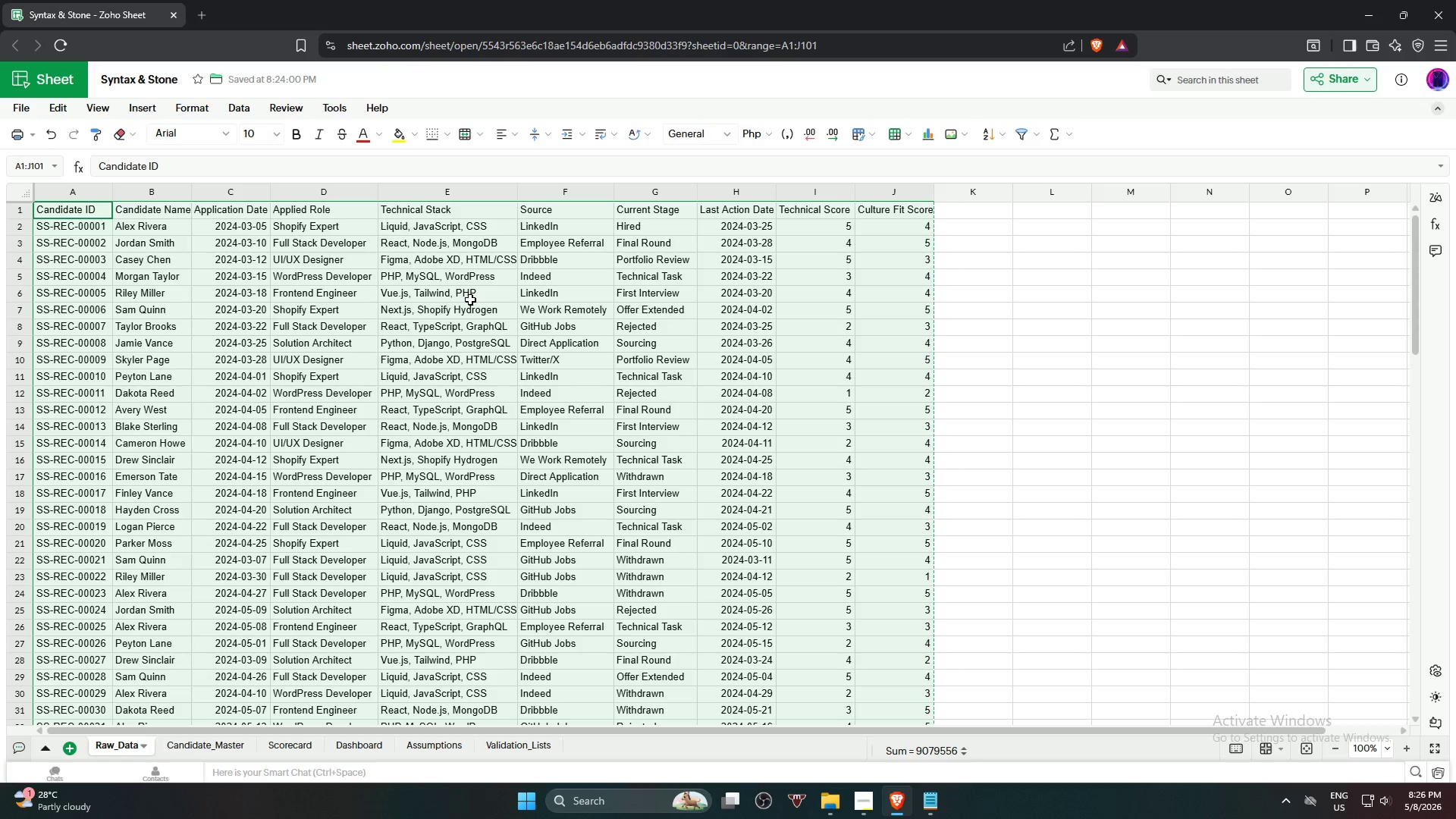 
key(Control+C)
 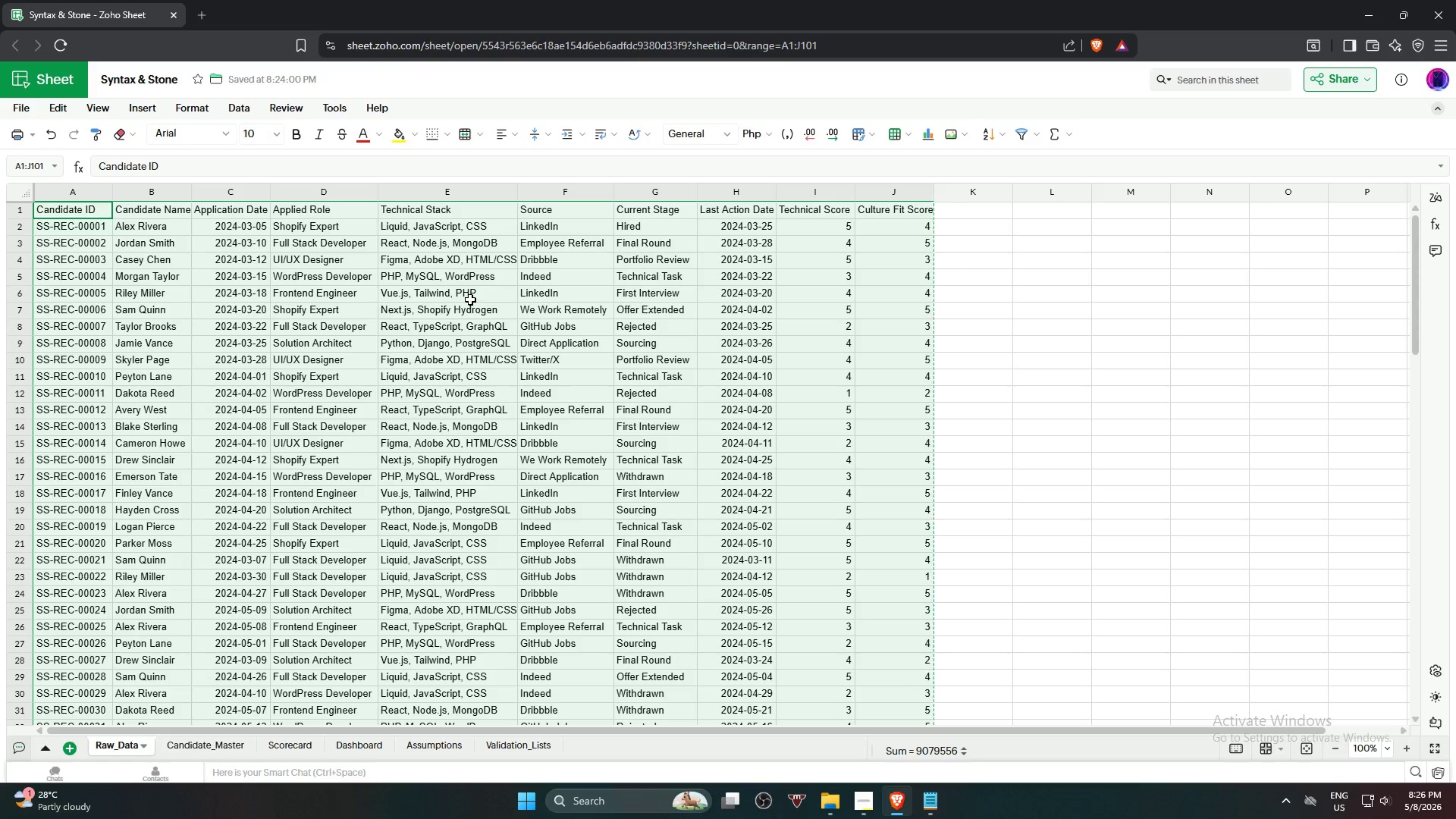 
key(Control+C)
 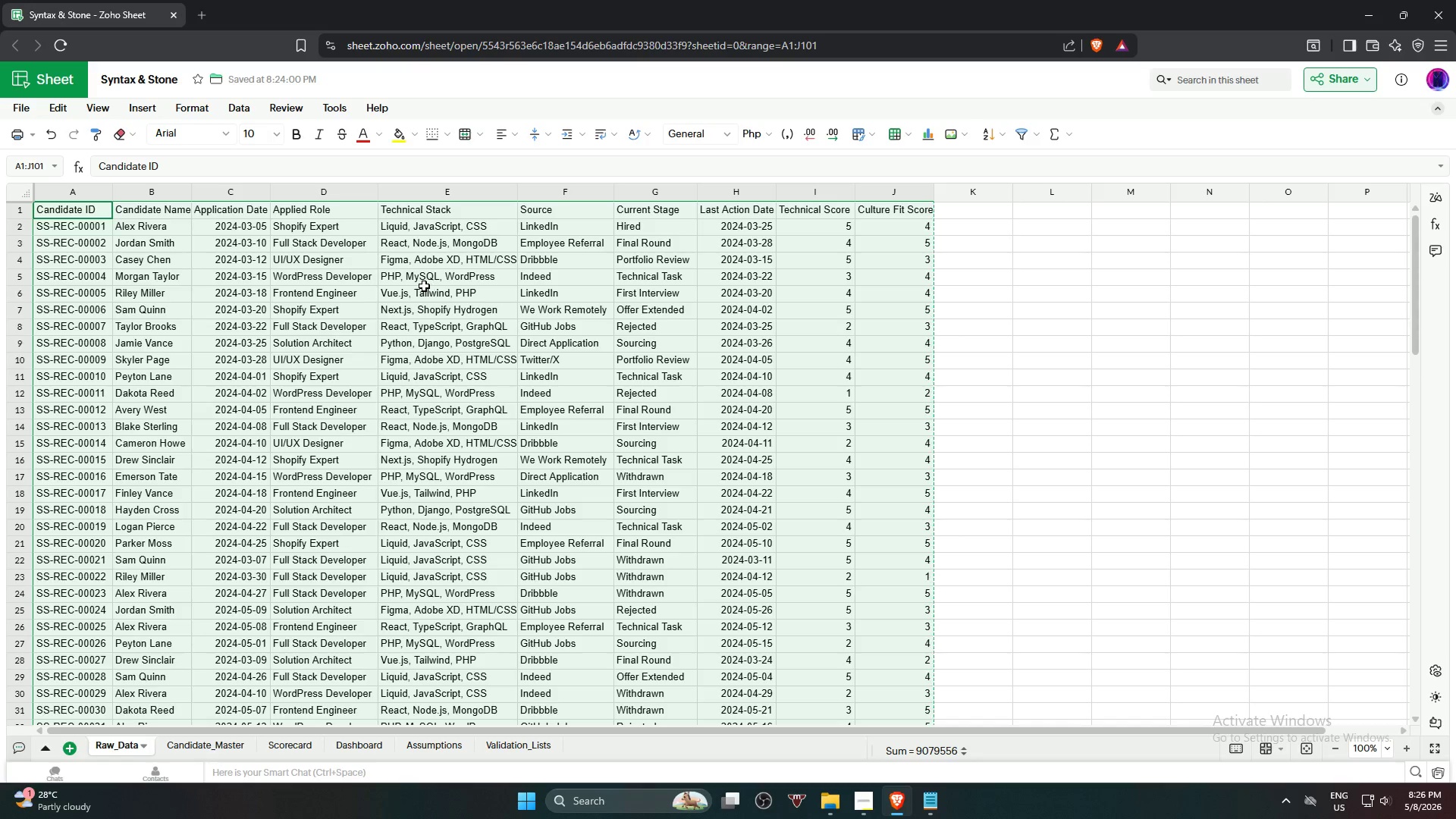 
wait(17.11)
 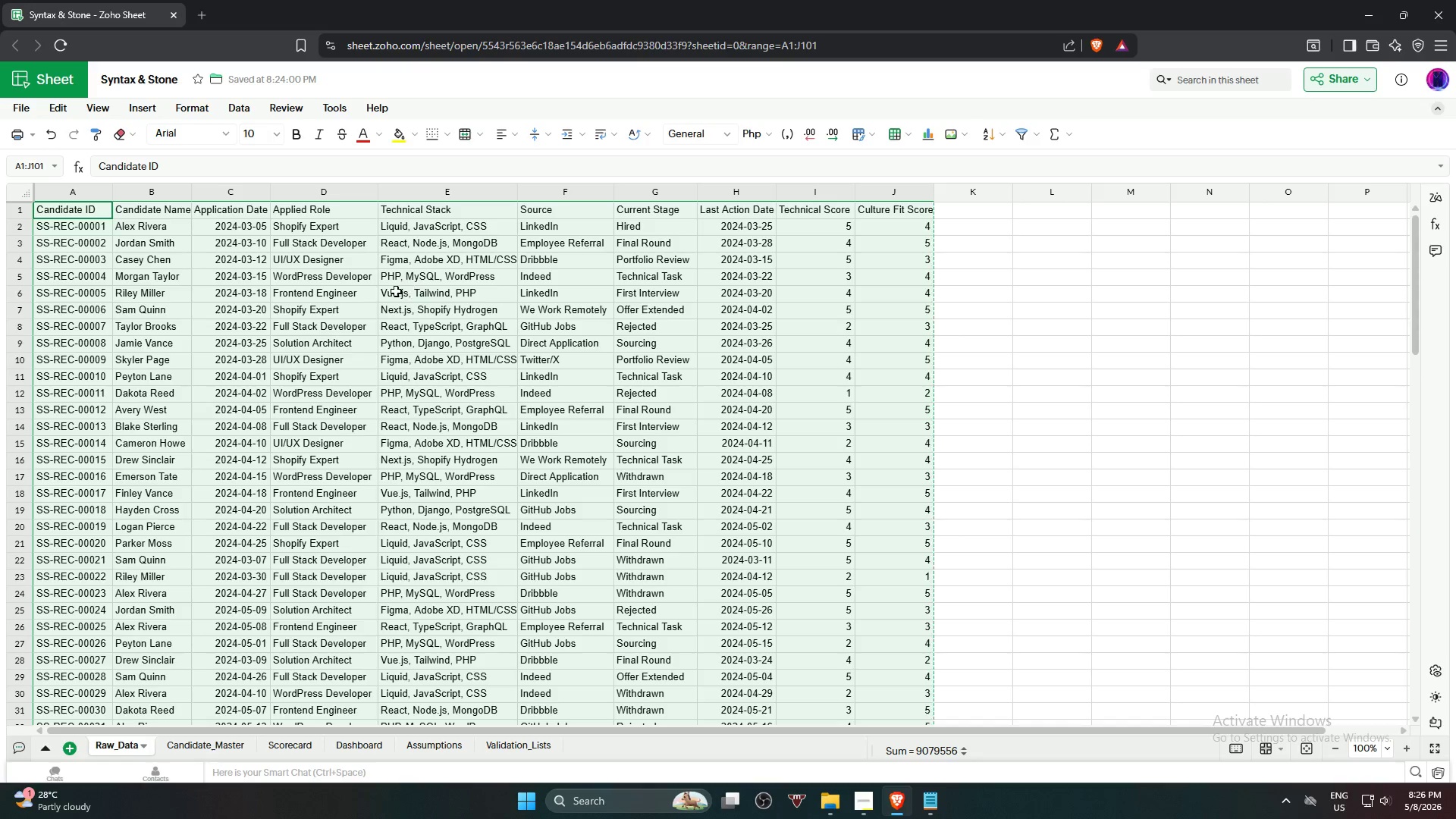 
key(Control+V)
 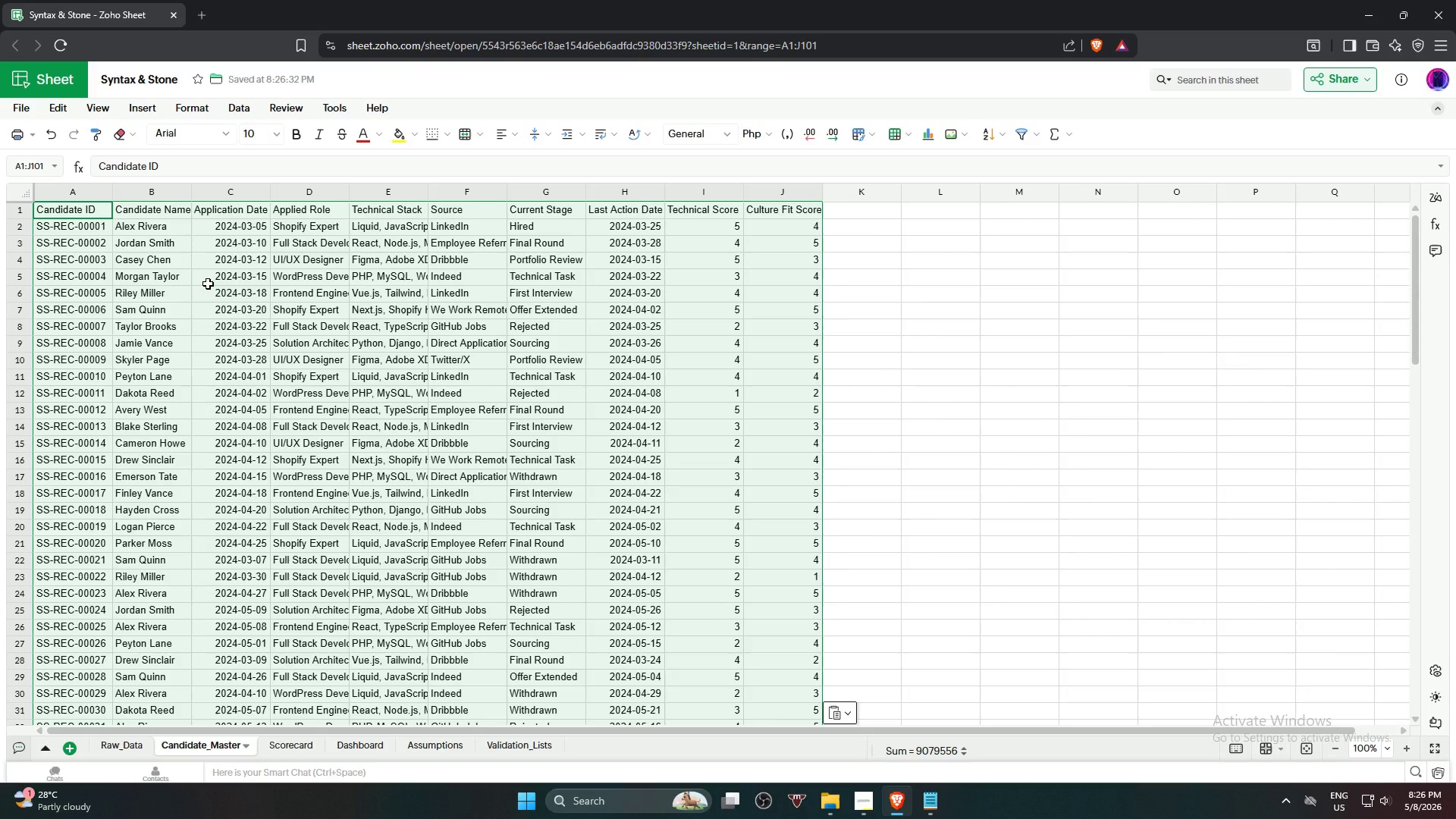 
wait(11.39)
 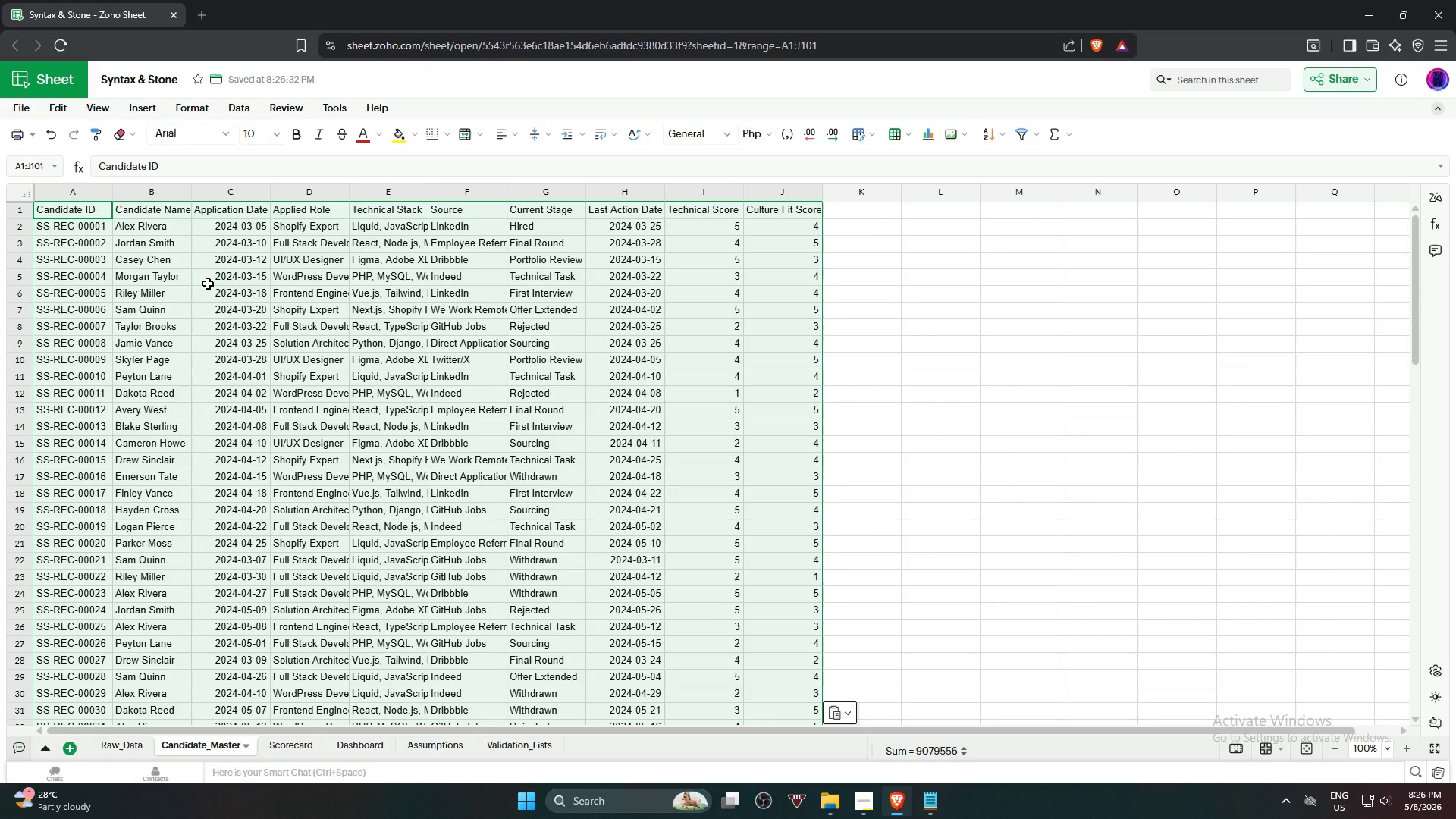 
left_click([967, 345])
 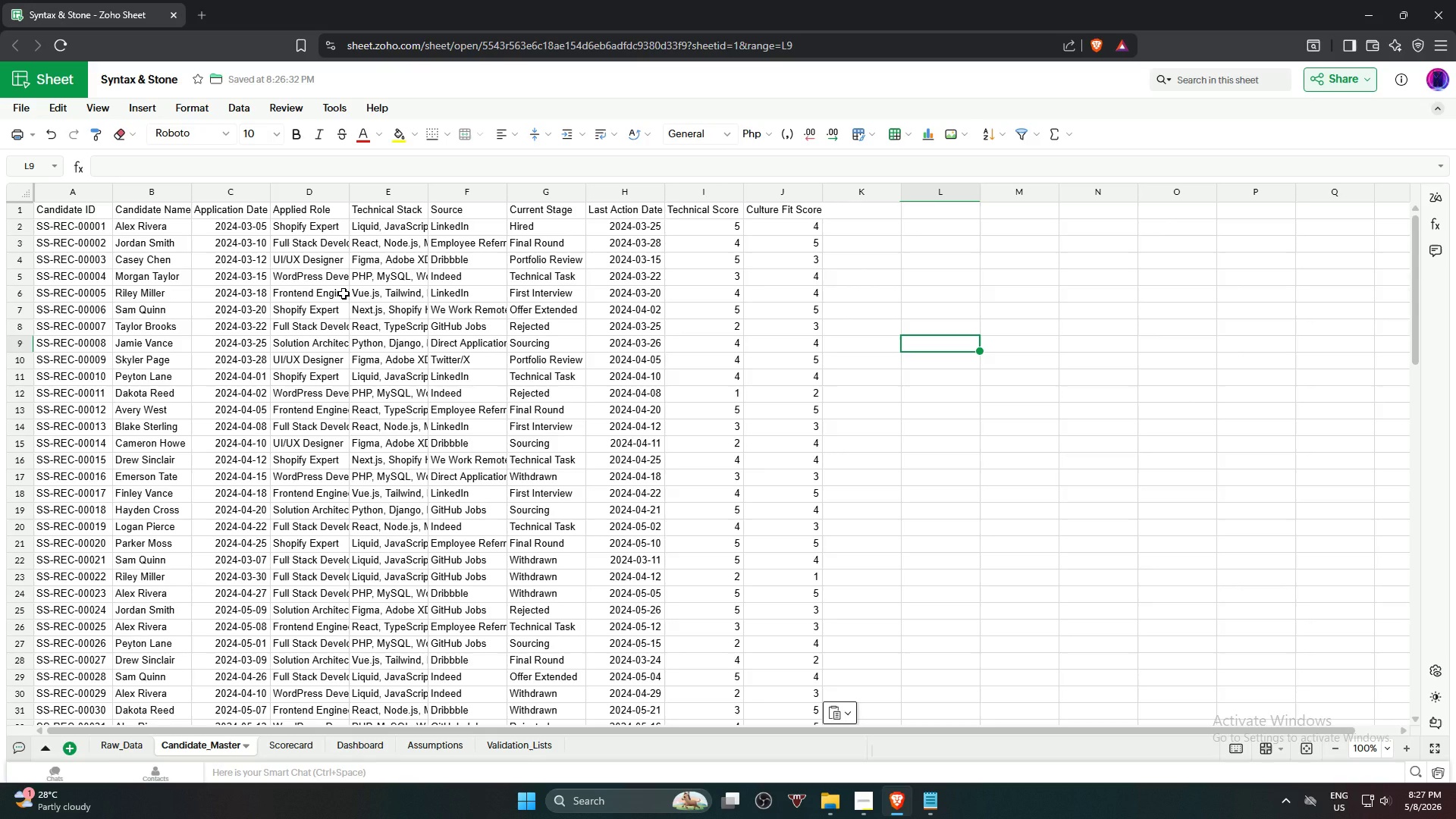 
wait(36.34)
 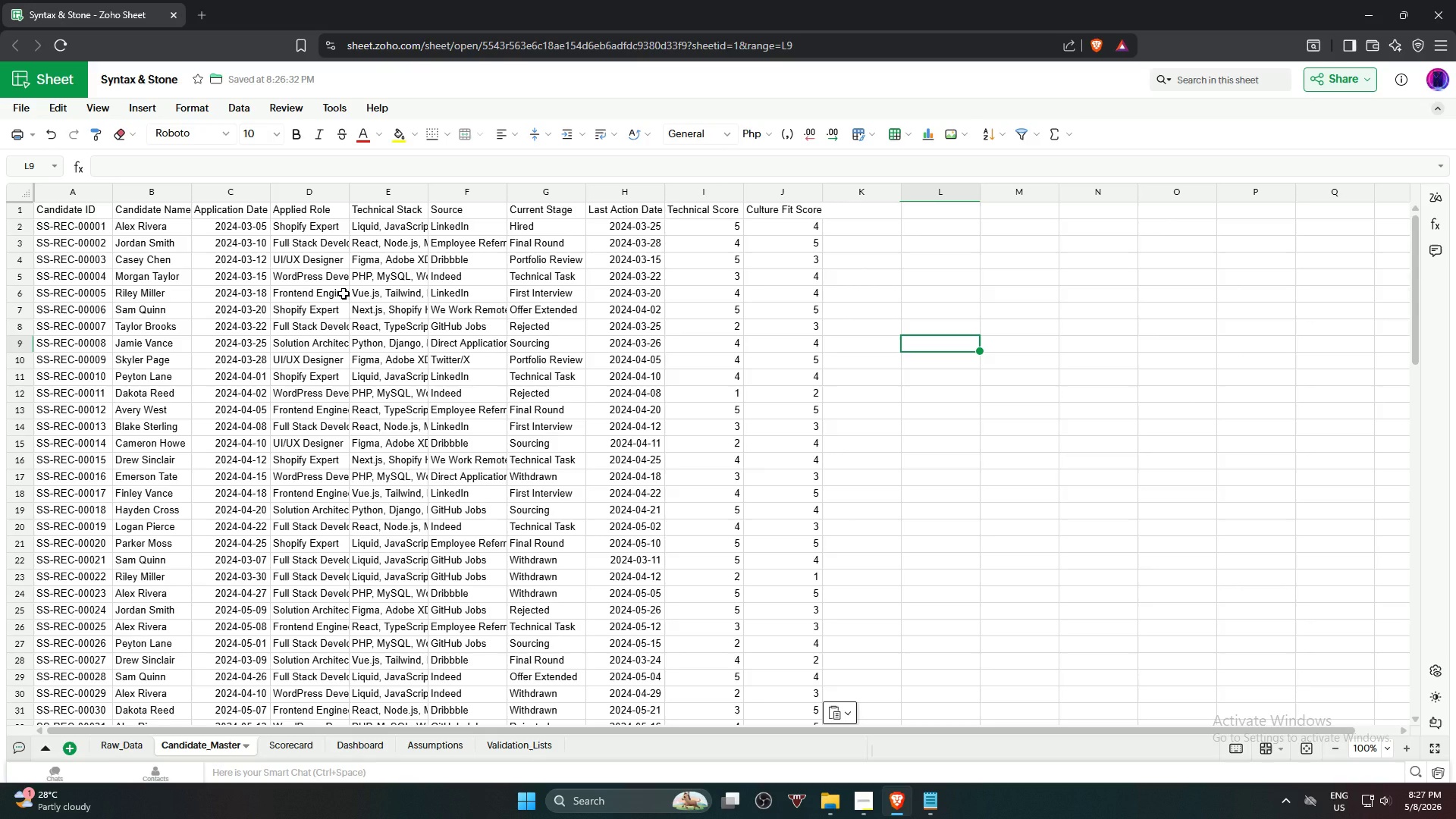 
mouse_move([3, 277])
 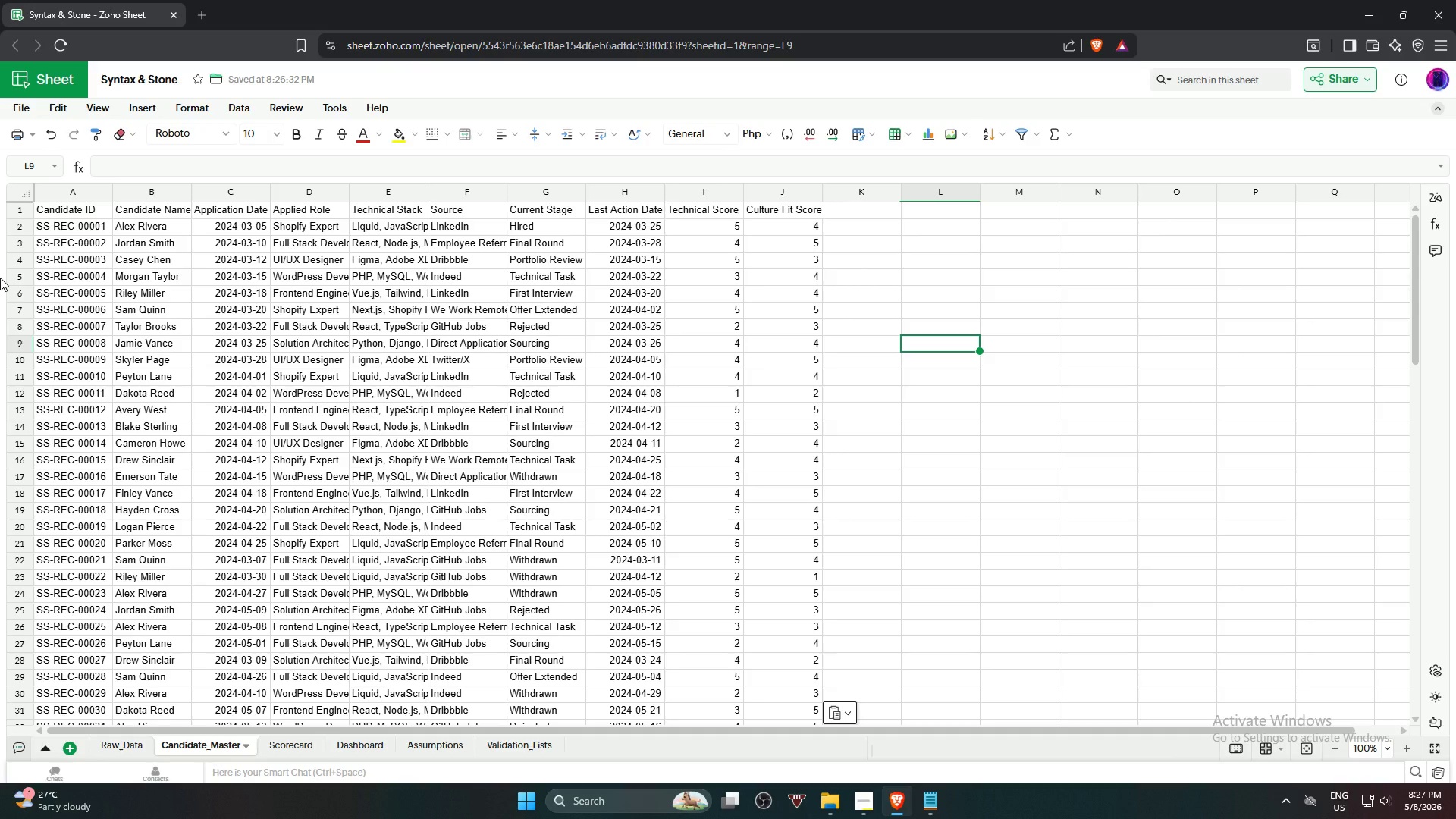 
wait(10.44)
 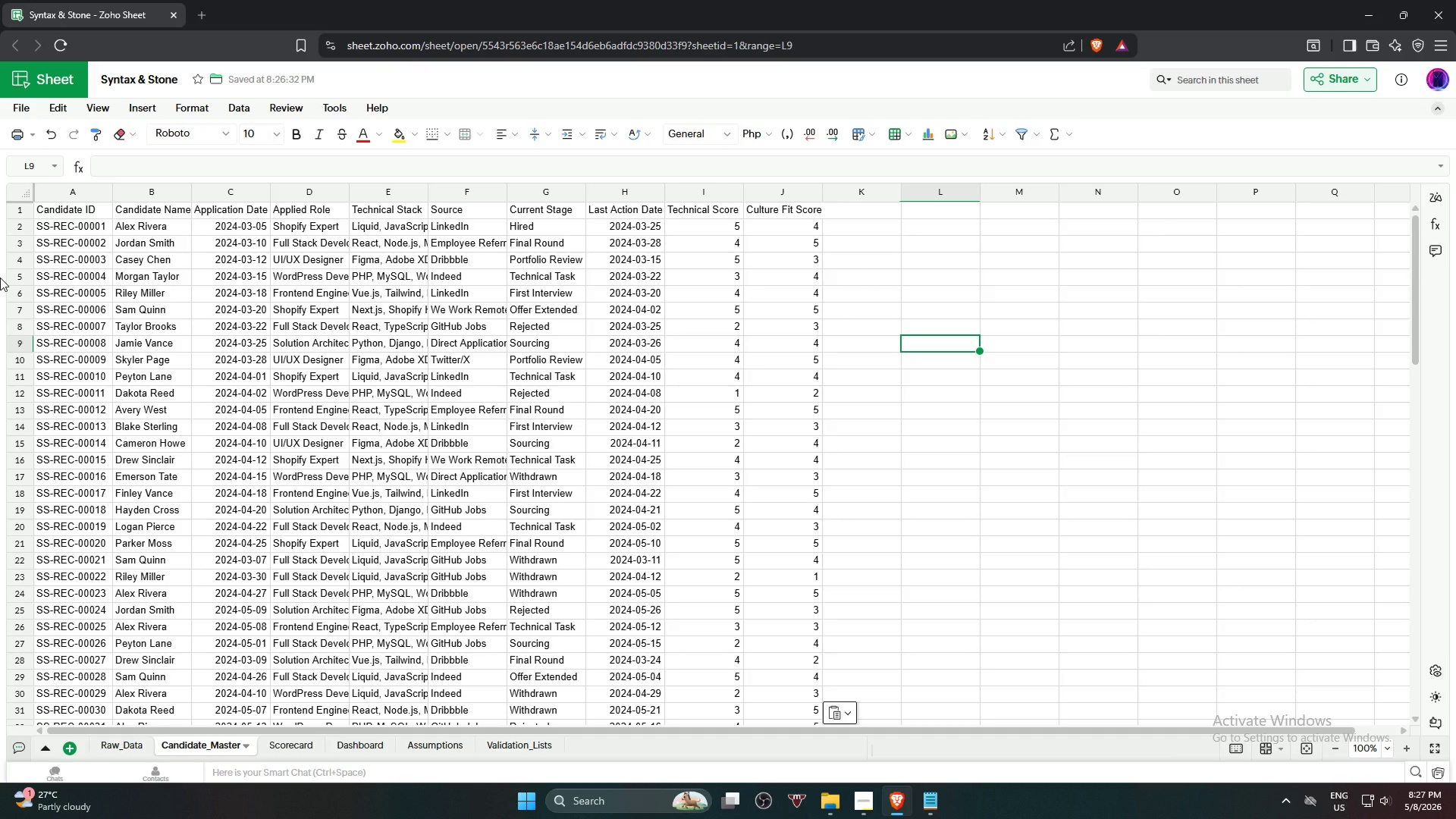 
double_click([819, 191])
 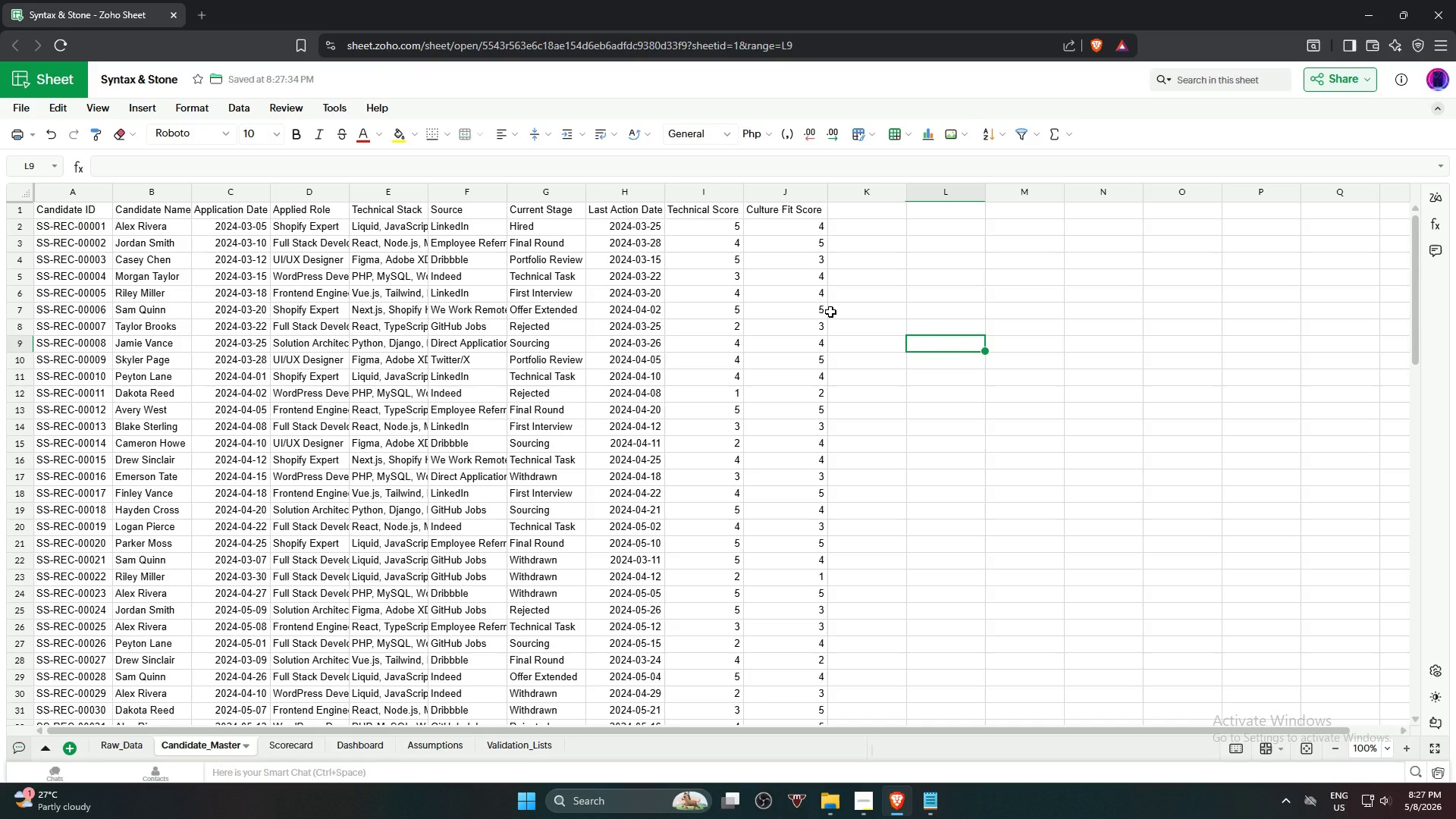 
wait(22.47)
 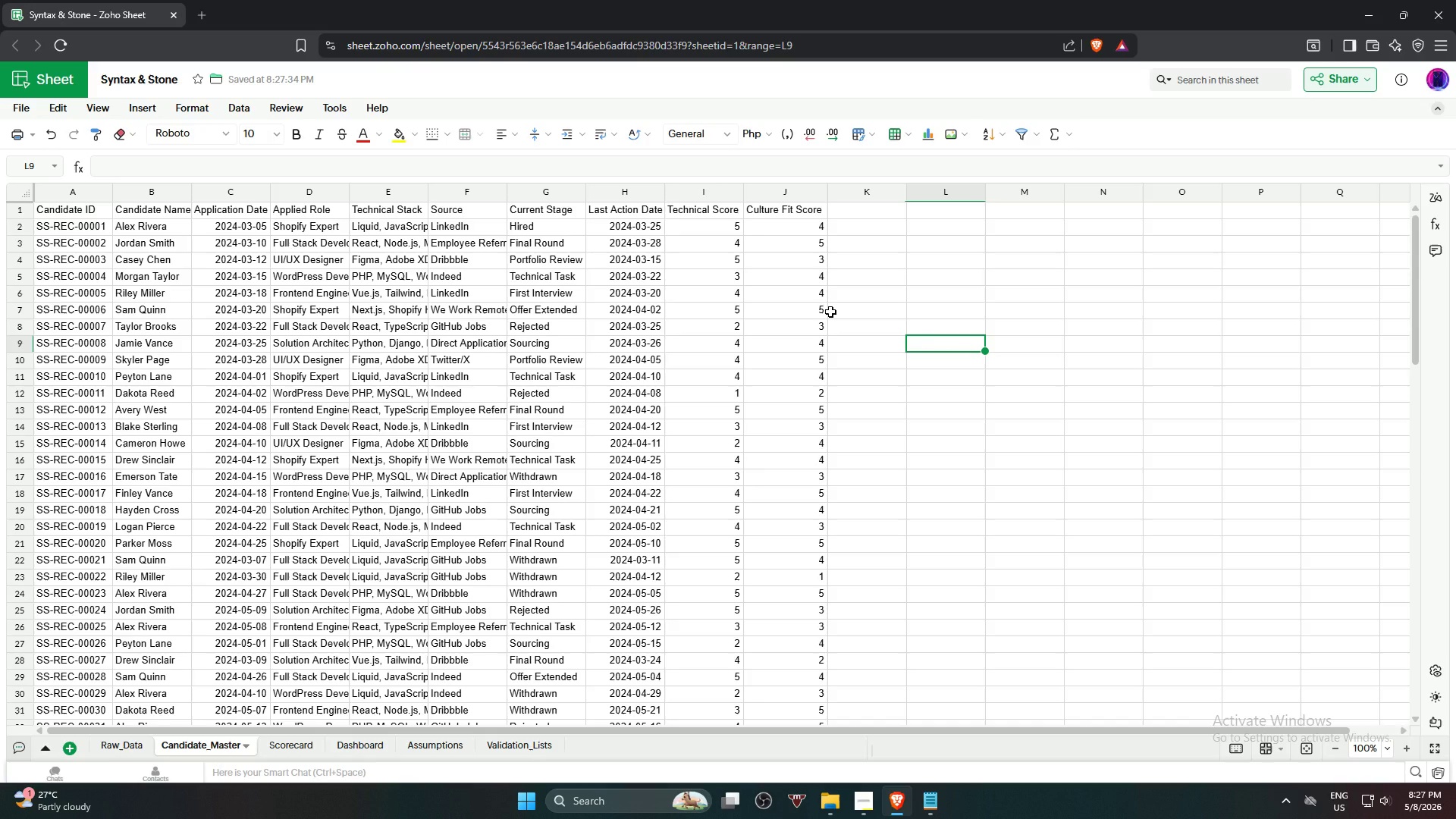 
left_click([879, 218])
 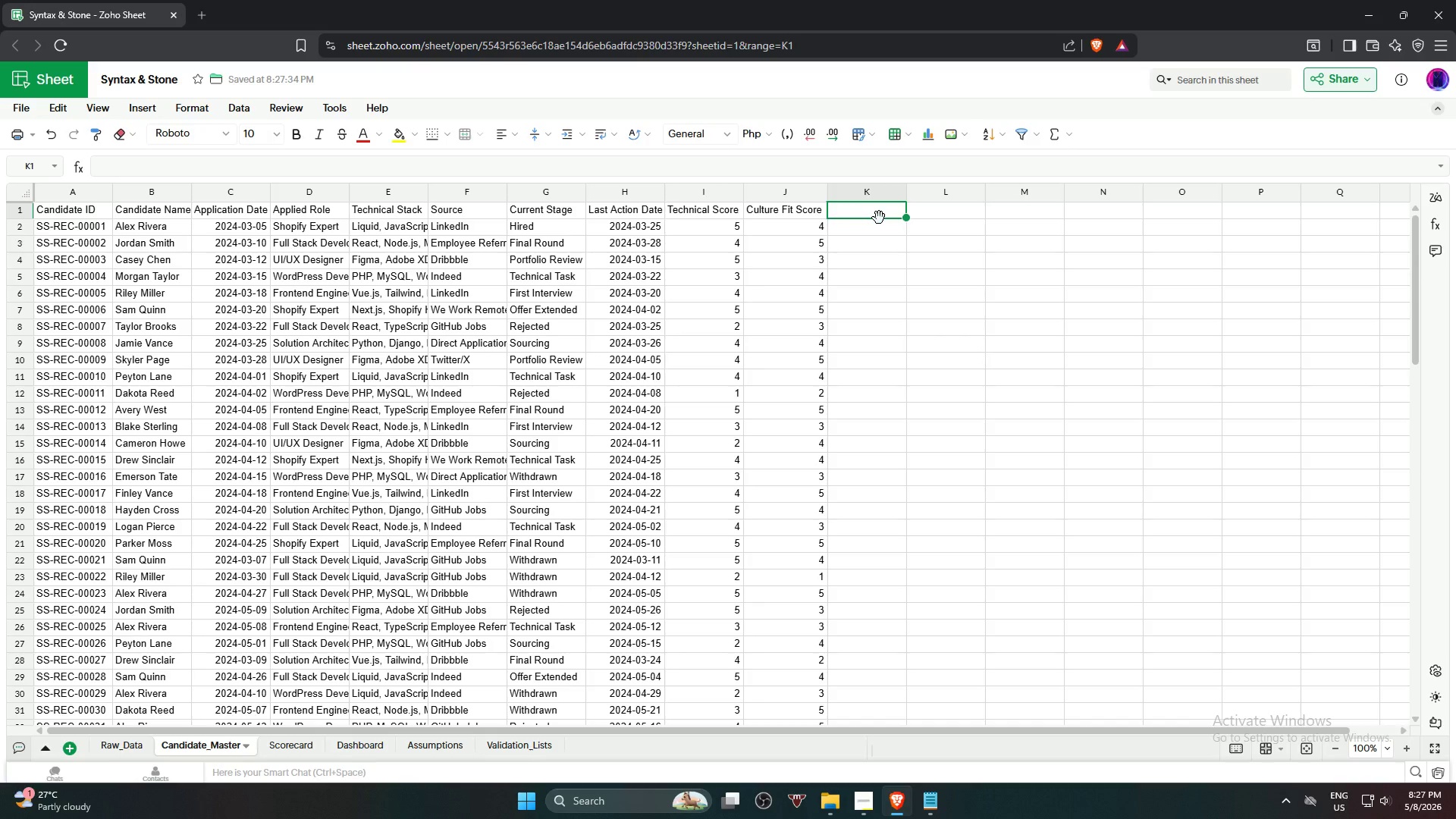 
type(Days in Pipelio)
key(Backspace)
type(ne)
 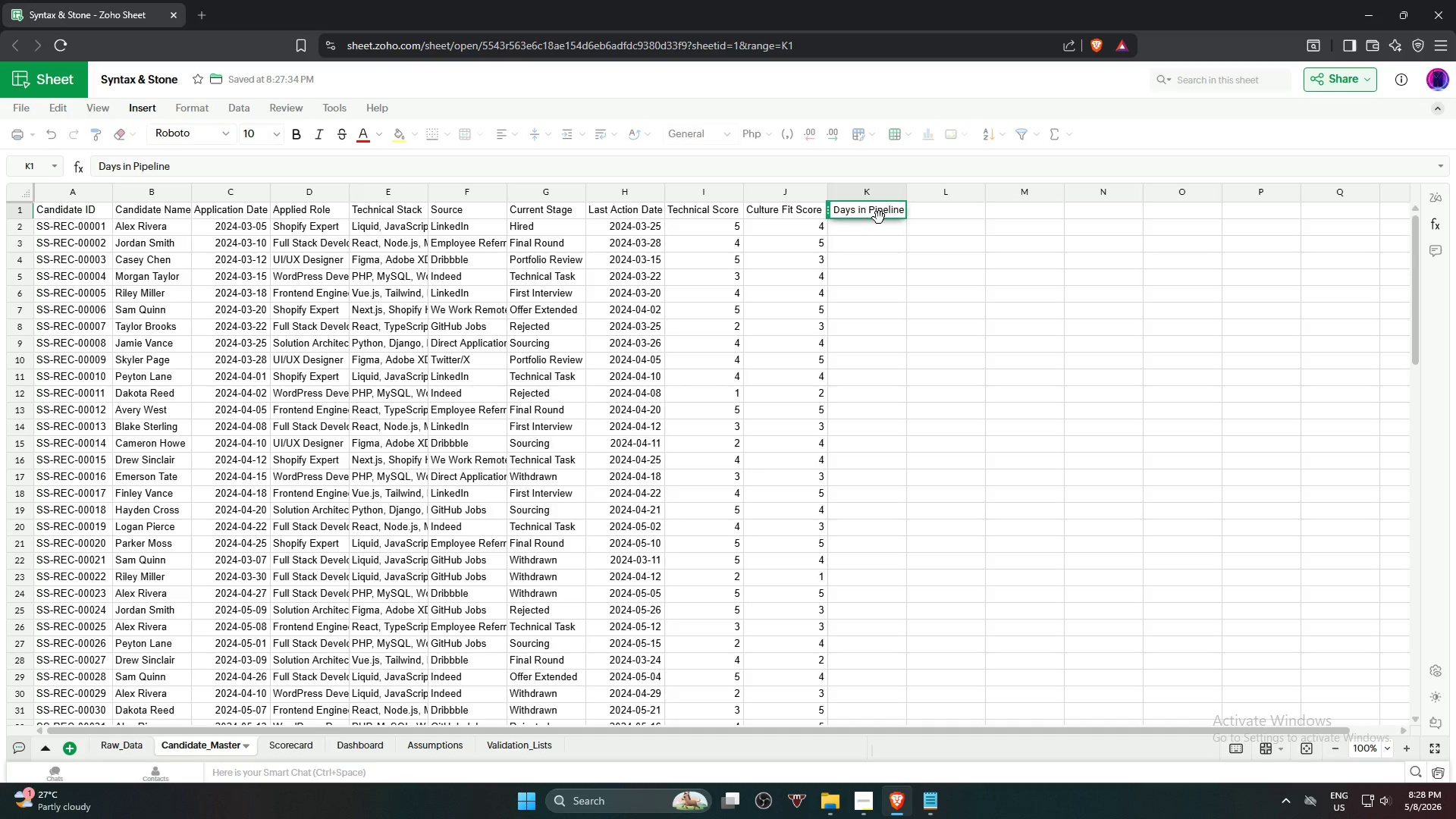 
key(Enter)
 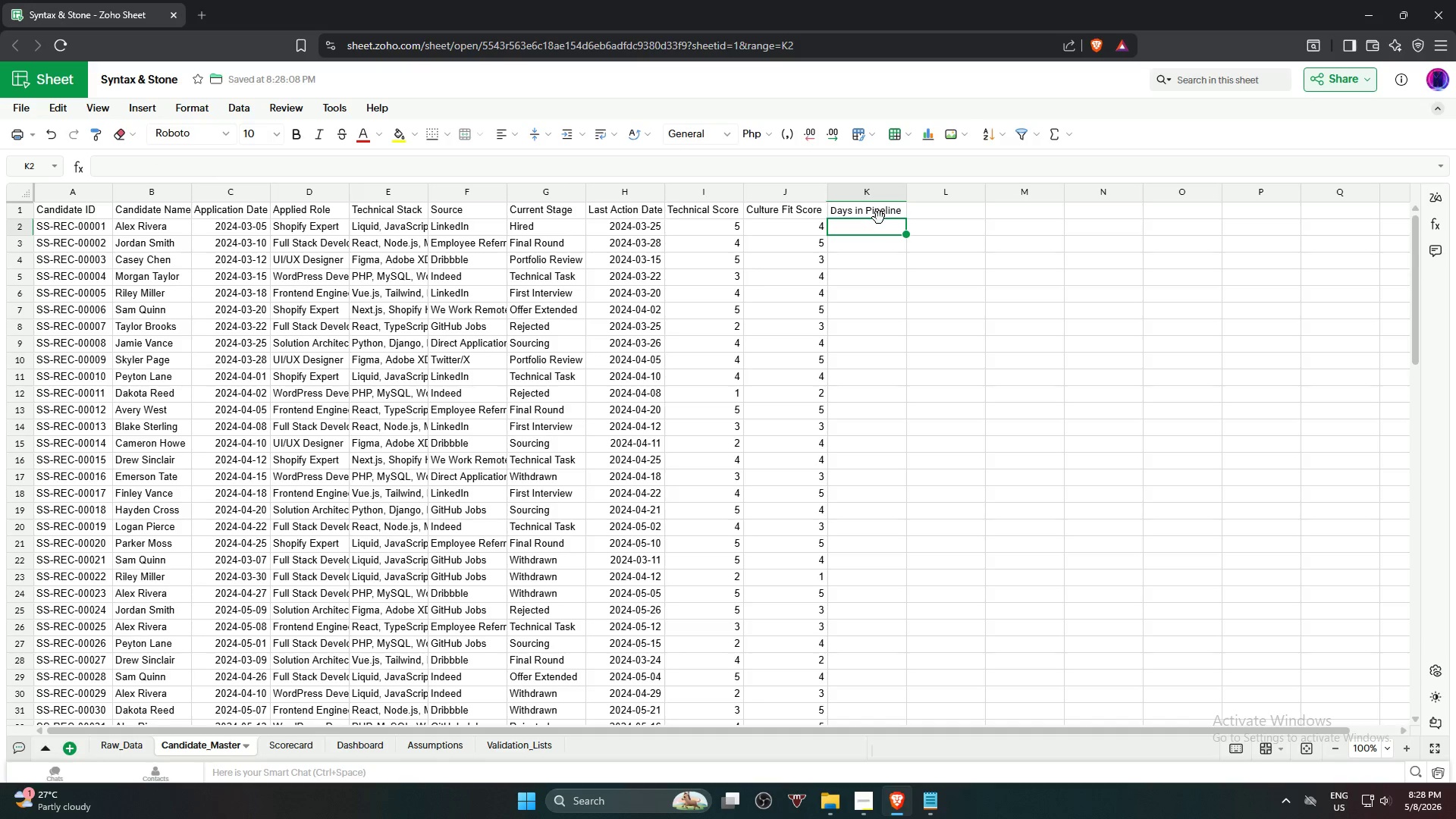 
key(ArrowRight)
 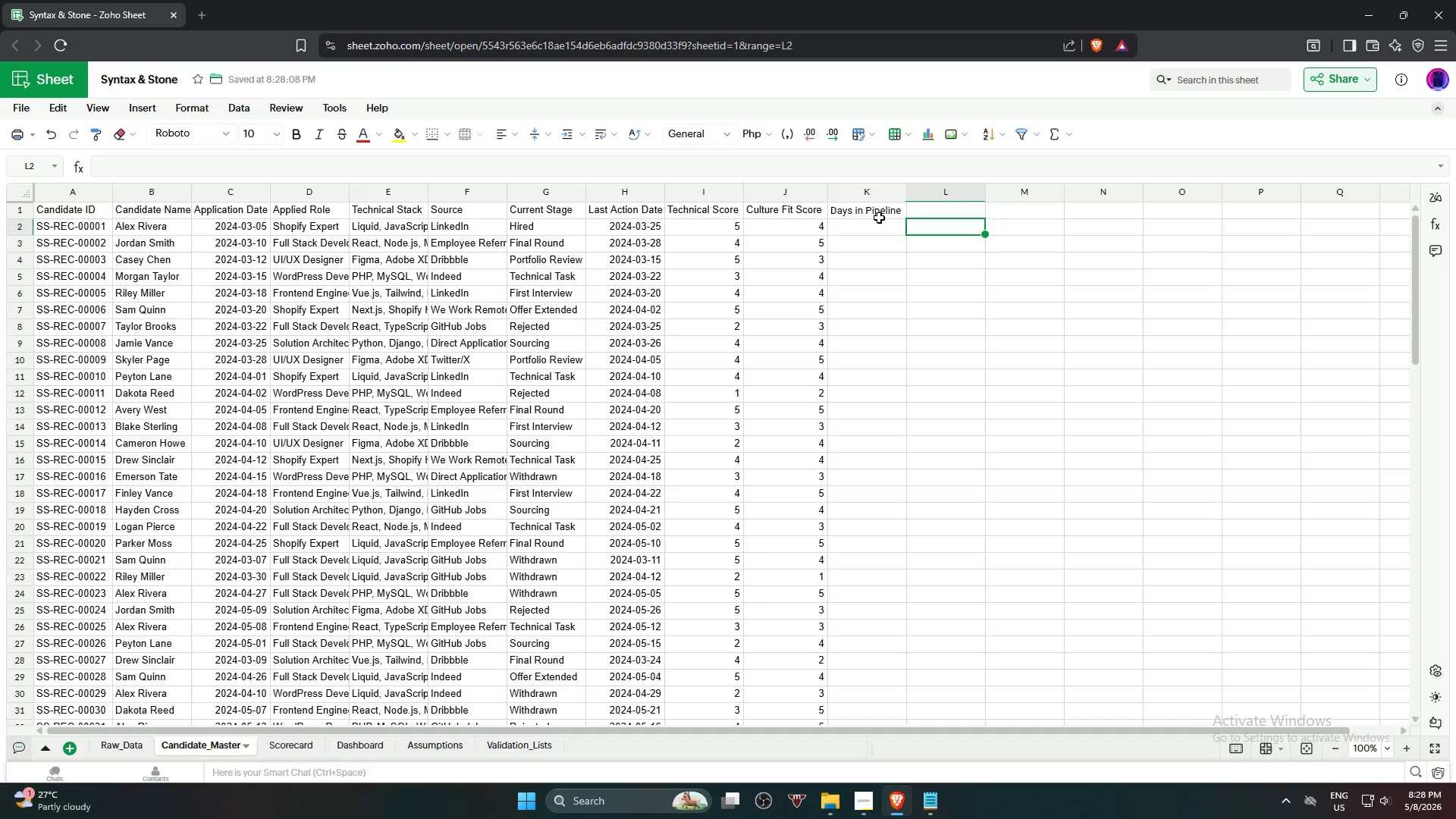 
key(ArrowUp)
 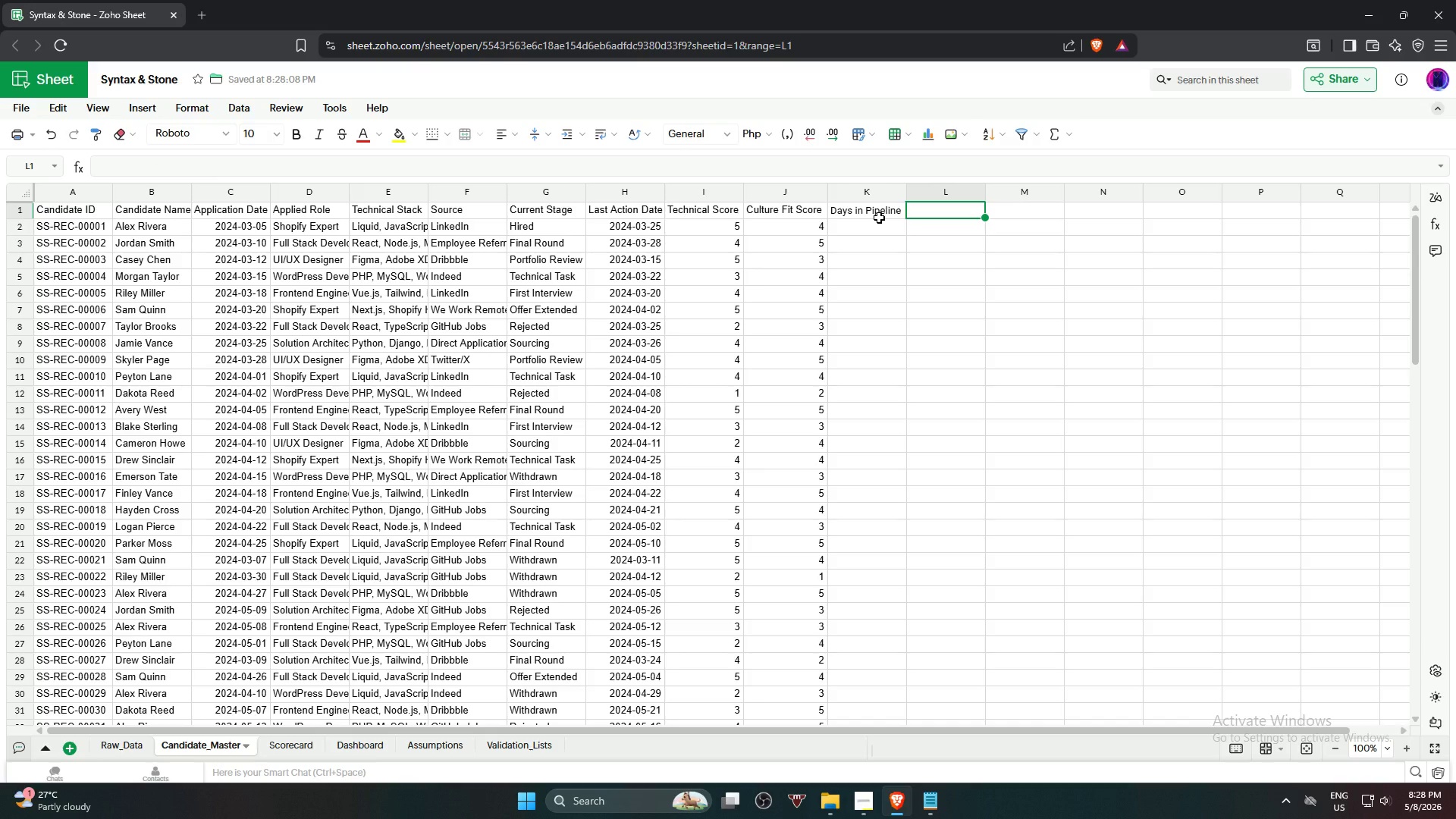 
key(Shift+D)
 